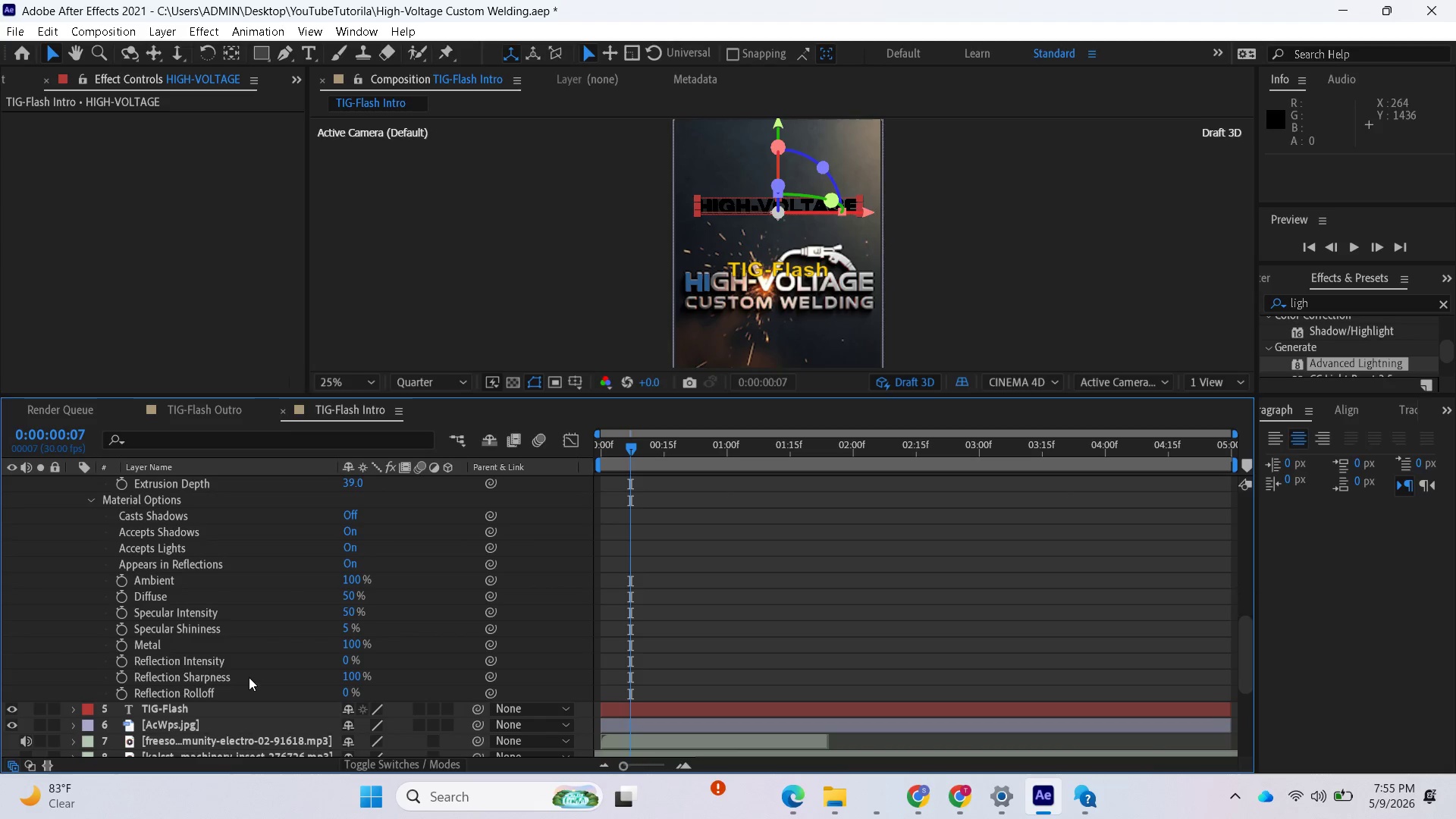 
scroll: coordinate [262, 674], scroll_direction: up, amount: 1.0
 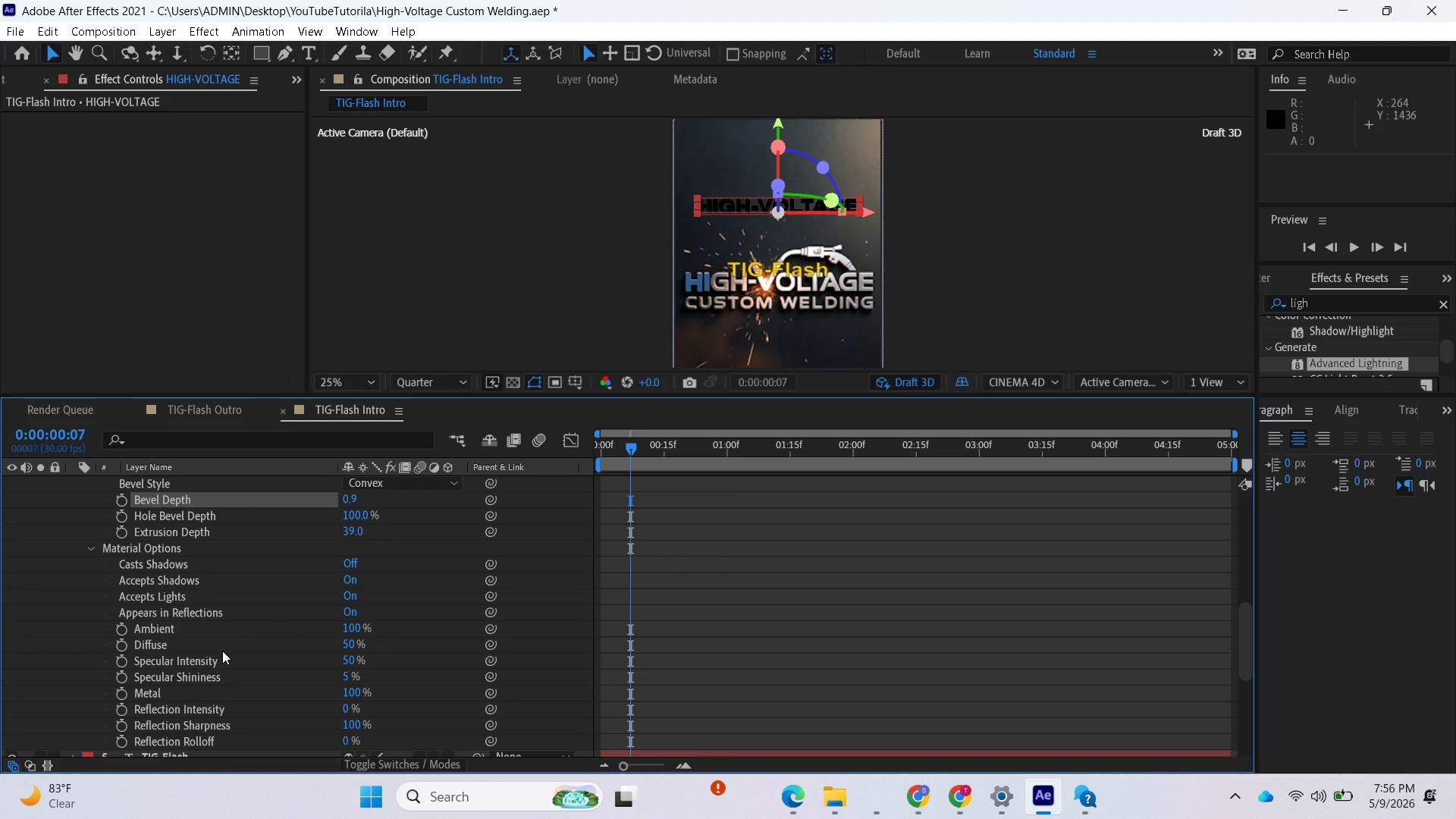 
wait(41.25)
 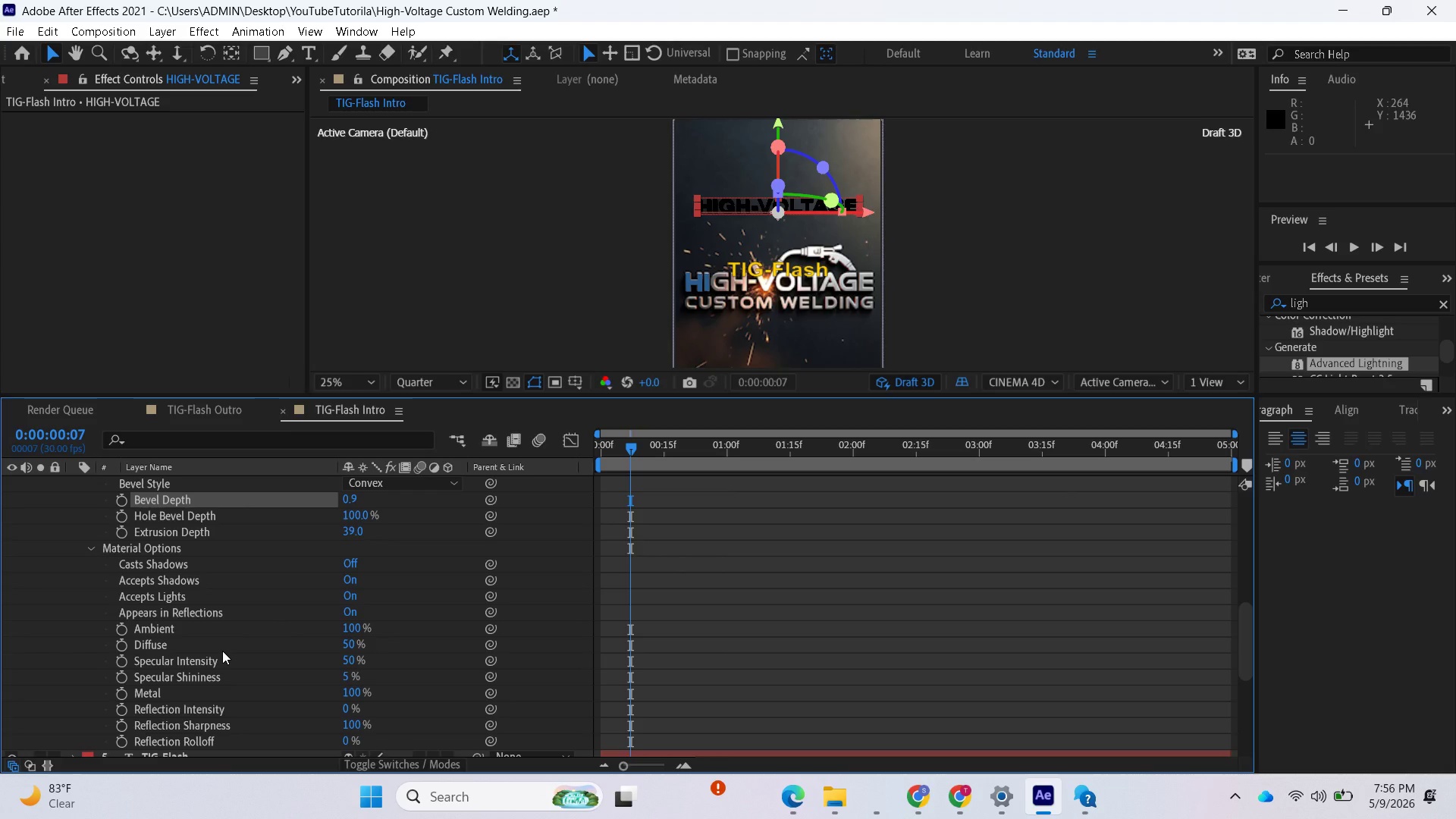 
mouse_move([905, 404])
 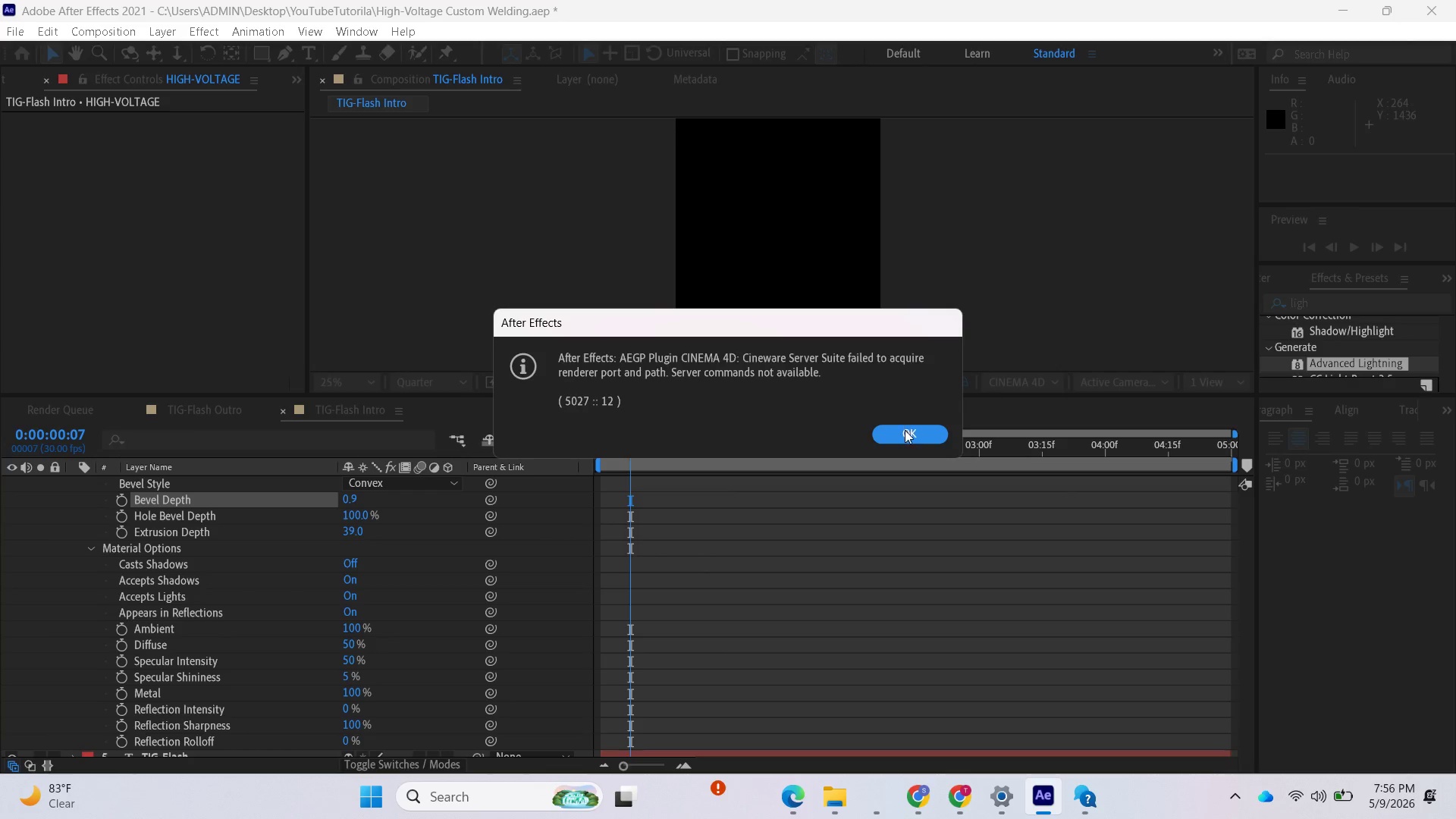 
left_click([905, 432])
 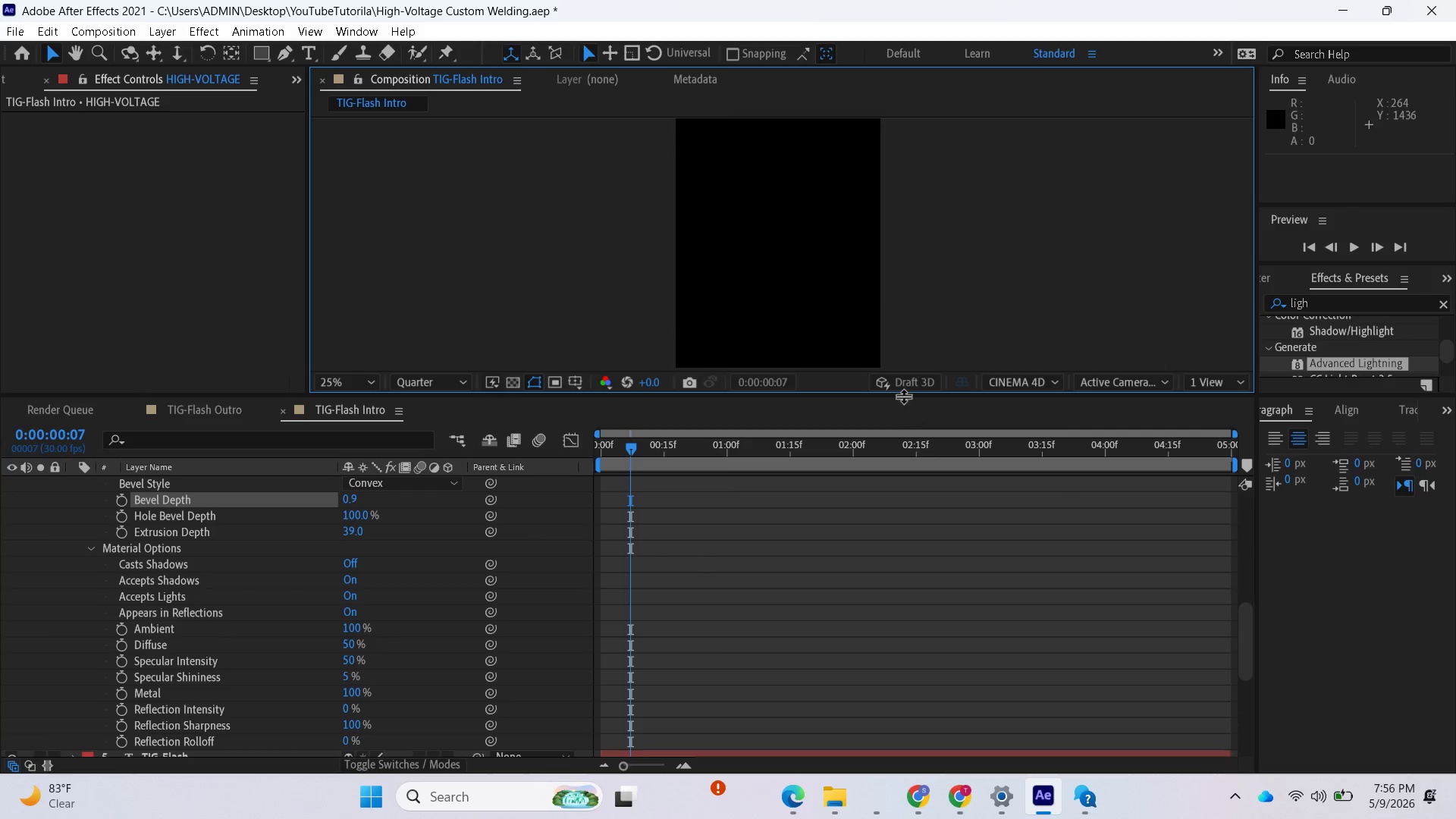 
left_click([905, 389])
 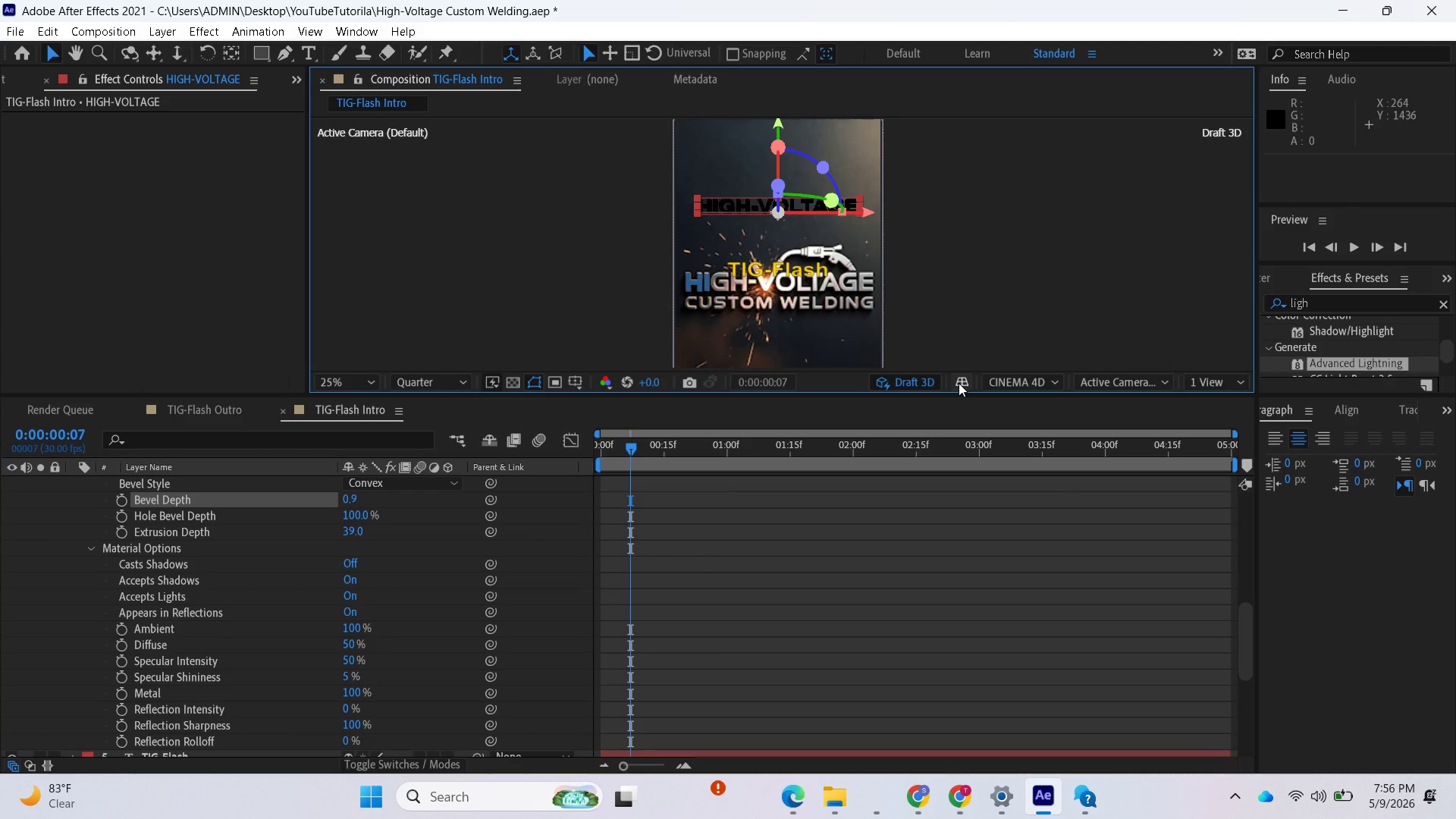 
left_click([959, 383])
 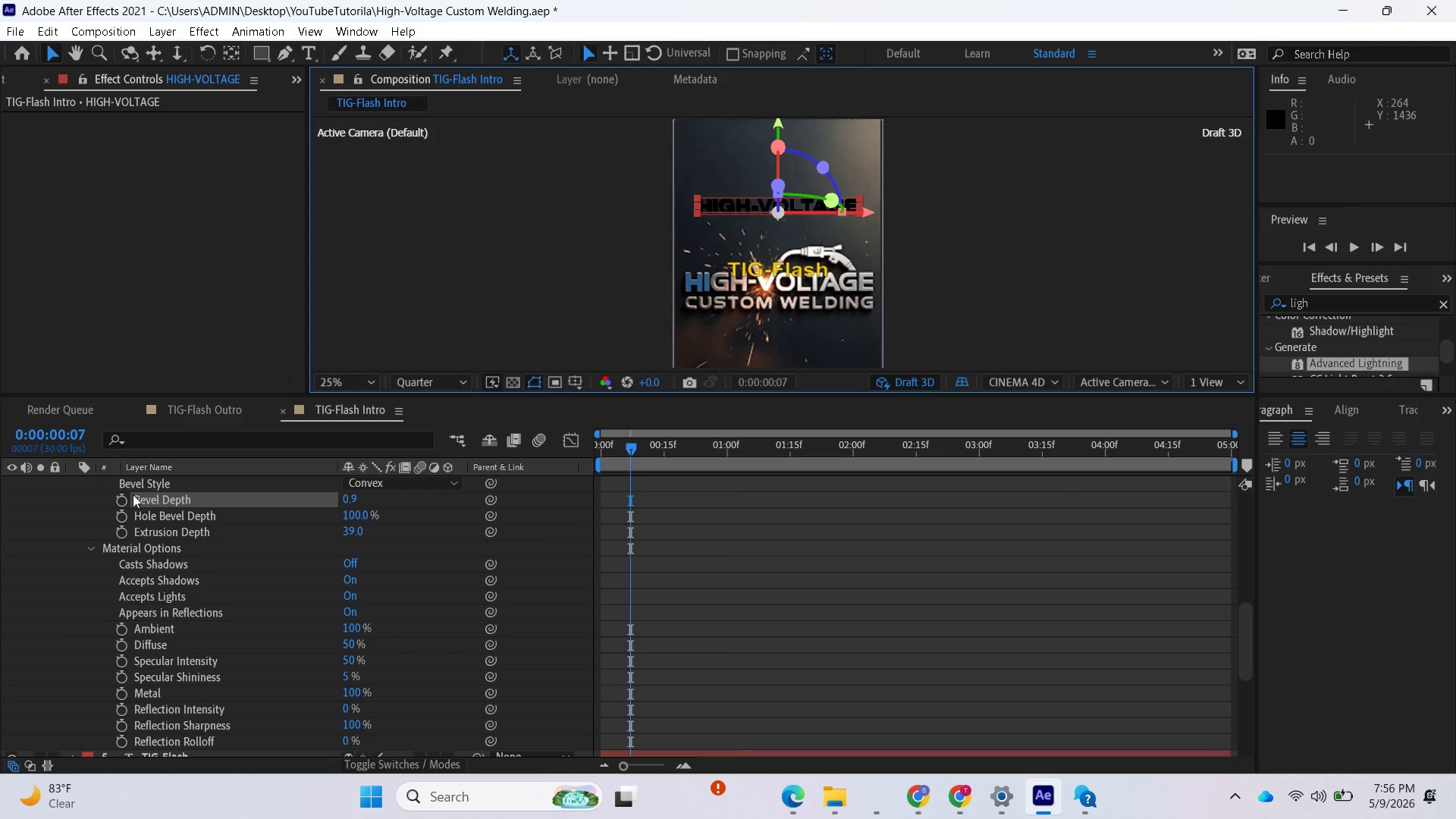 
scroll: coordinate [135, 526], scroll_direction: up, amount: 8.0
 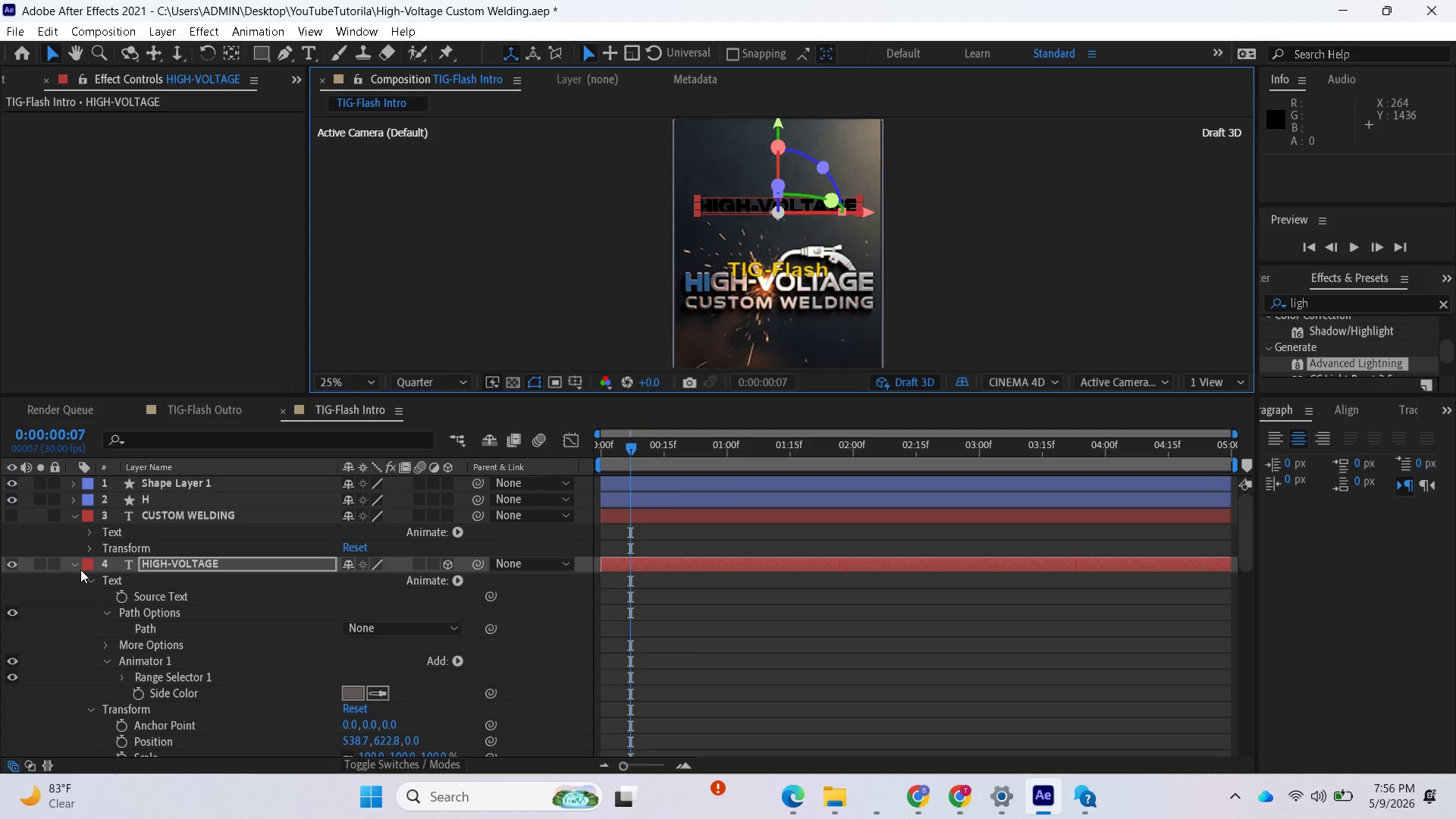 
left_click([75, 571])
 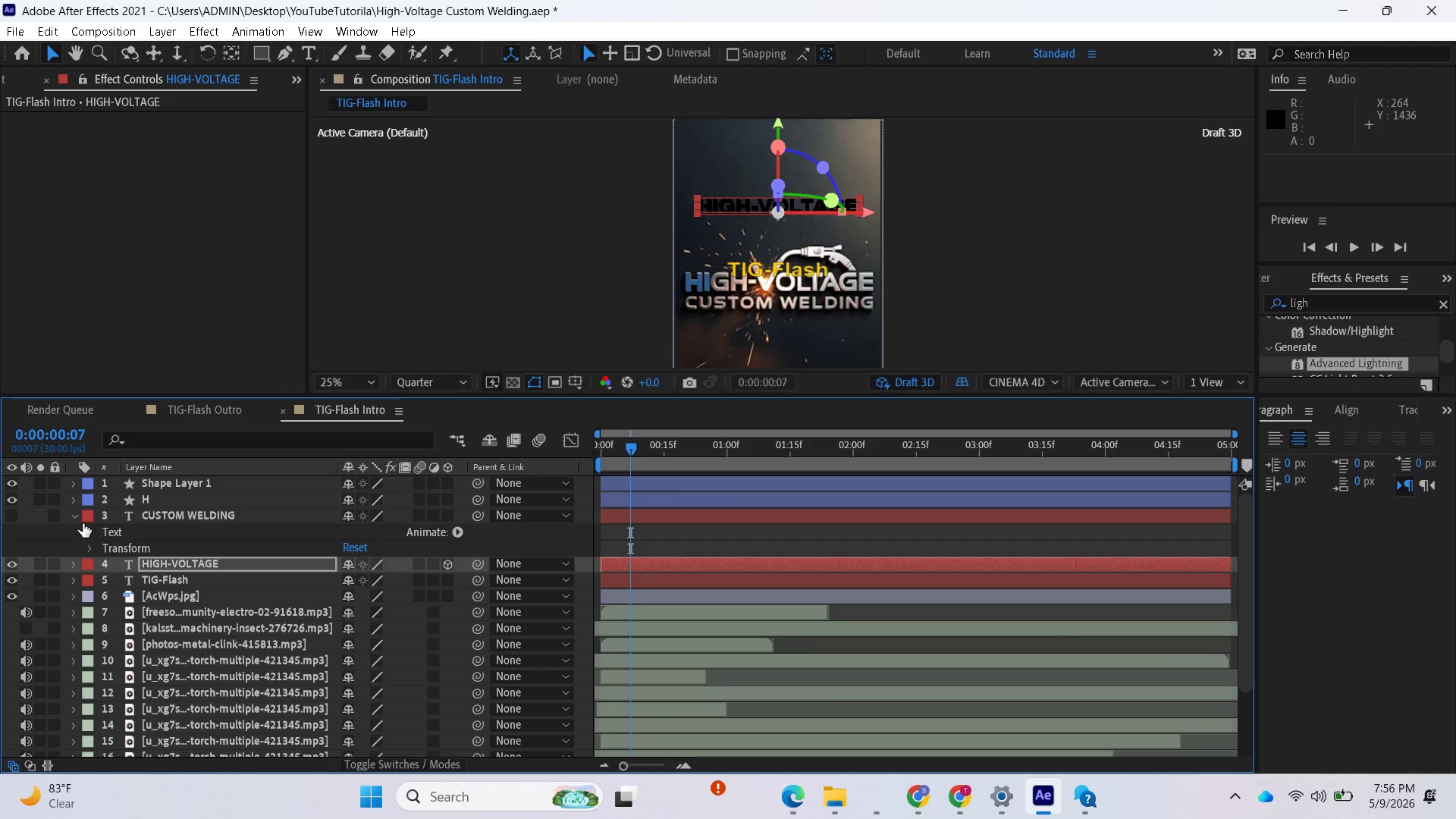 
left_click([76, 522])
 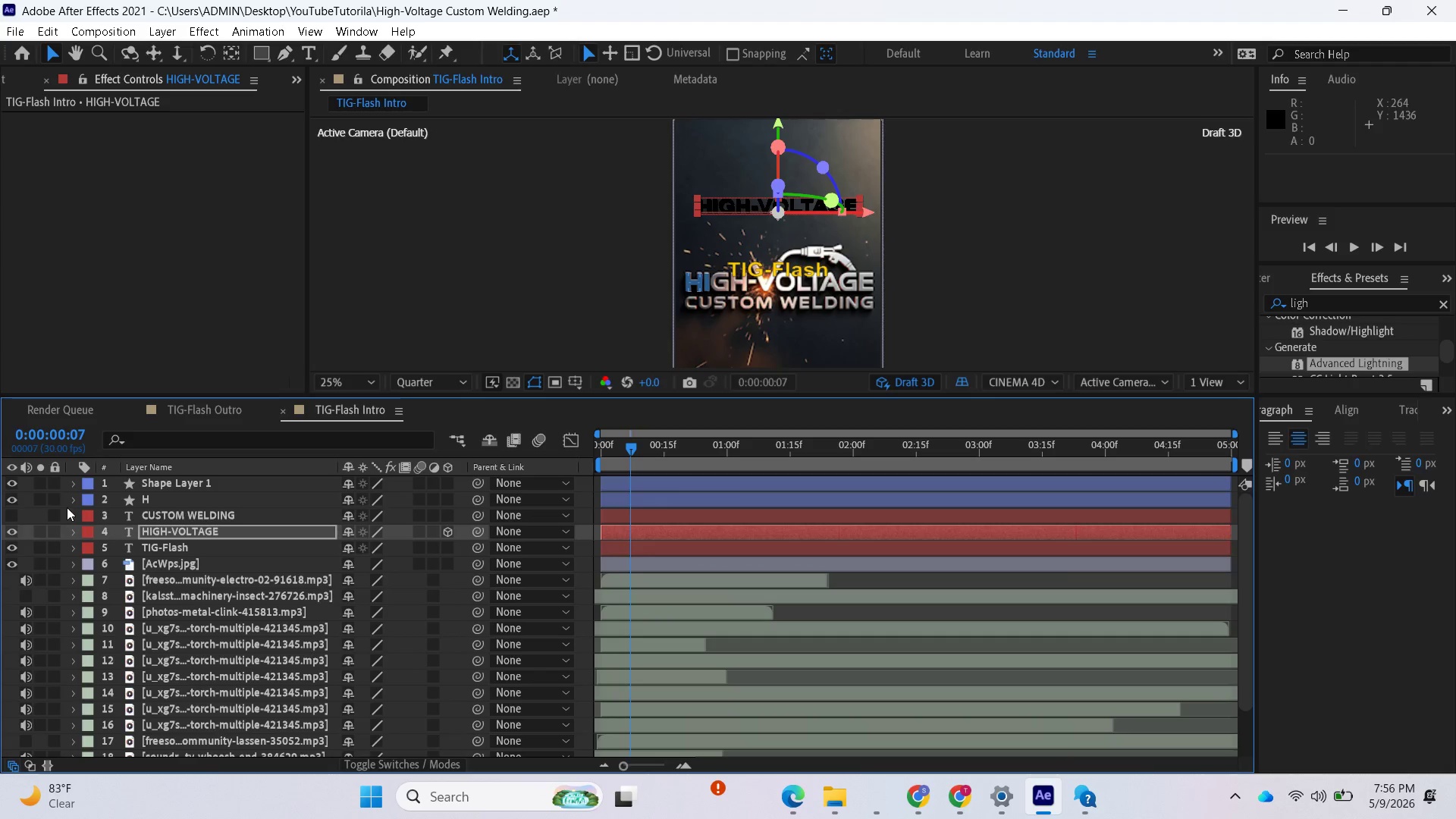 
right_click([69, 498])
 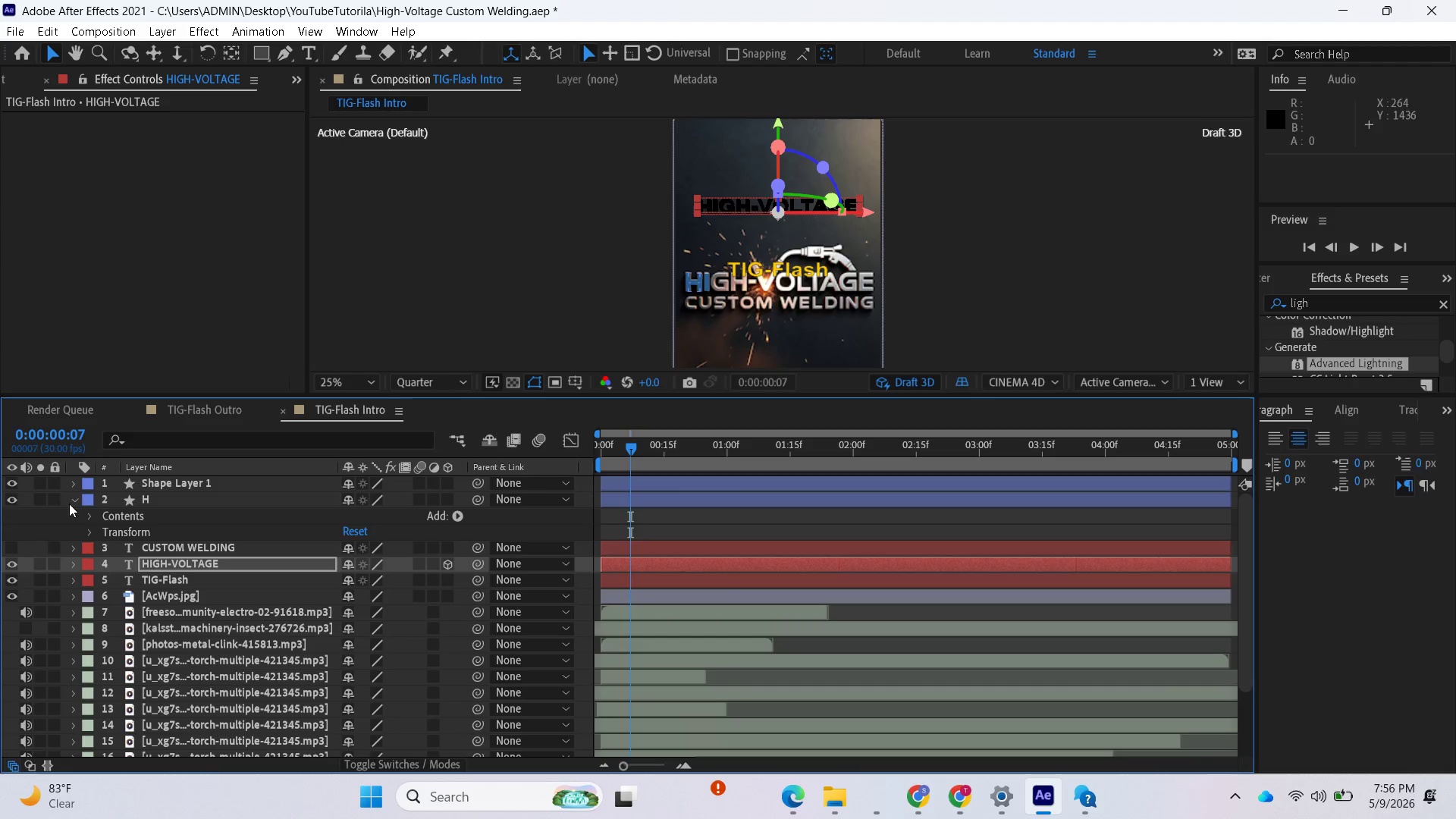 
left_click([71, 497])
 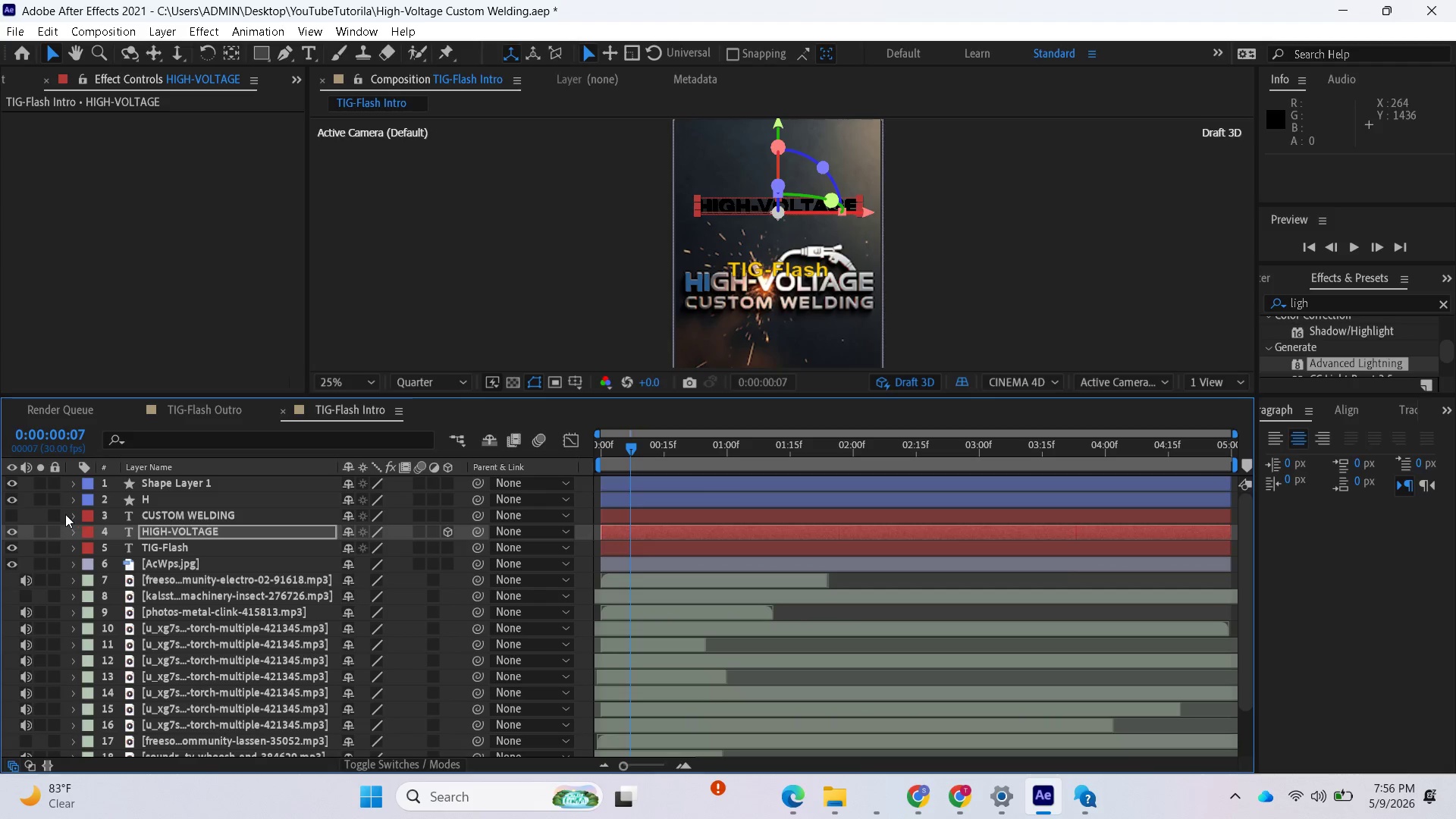 
left_click([65, 513])
 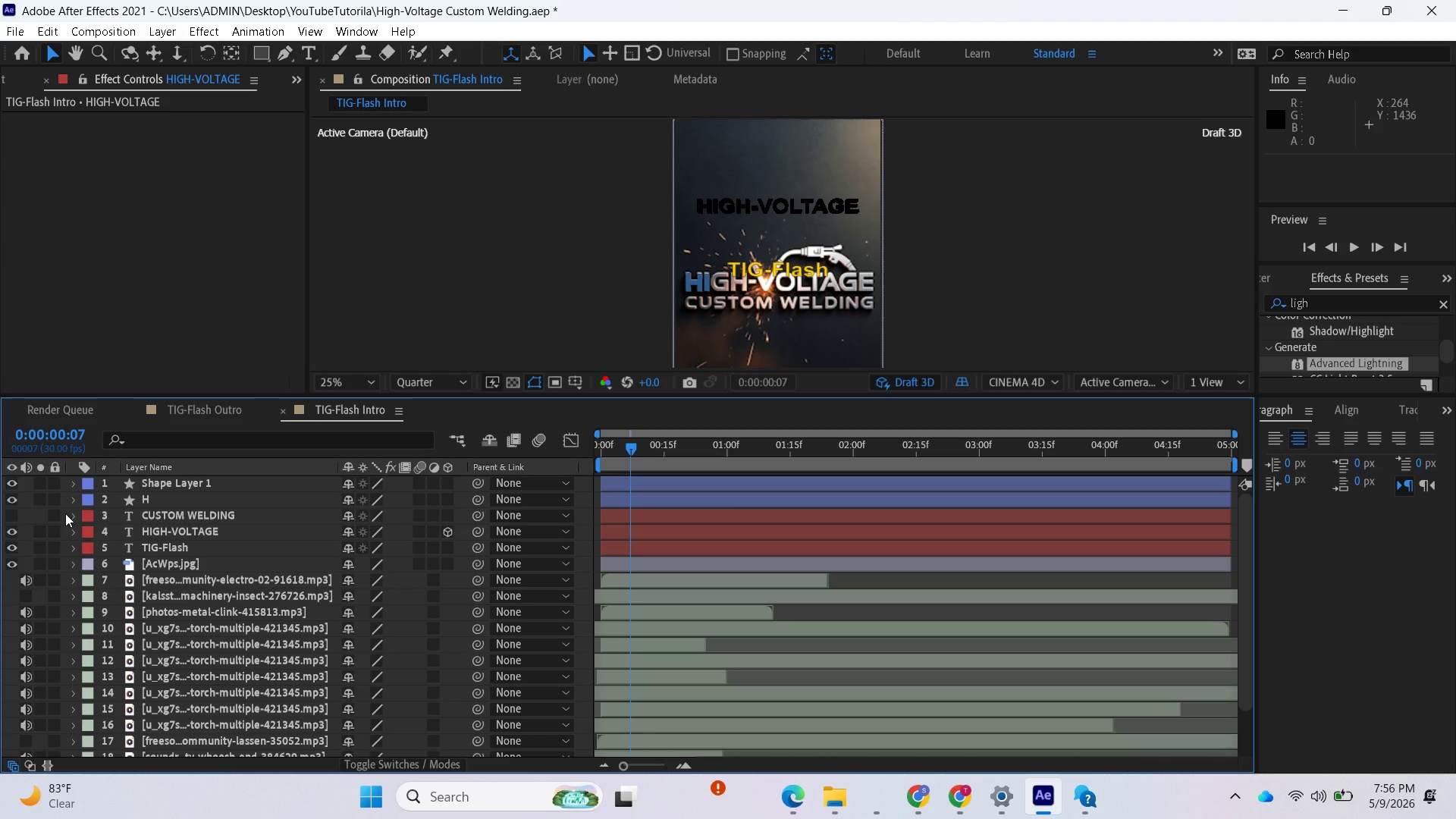 
right_click([65, 513])
 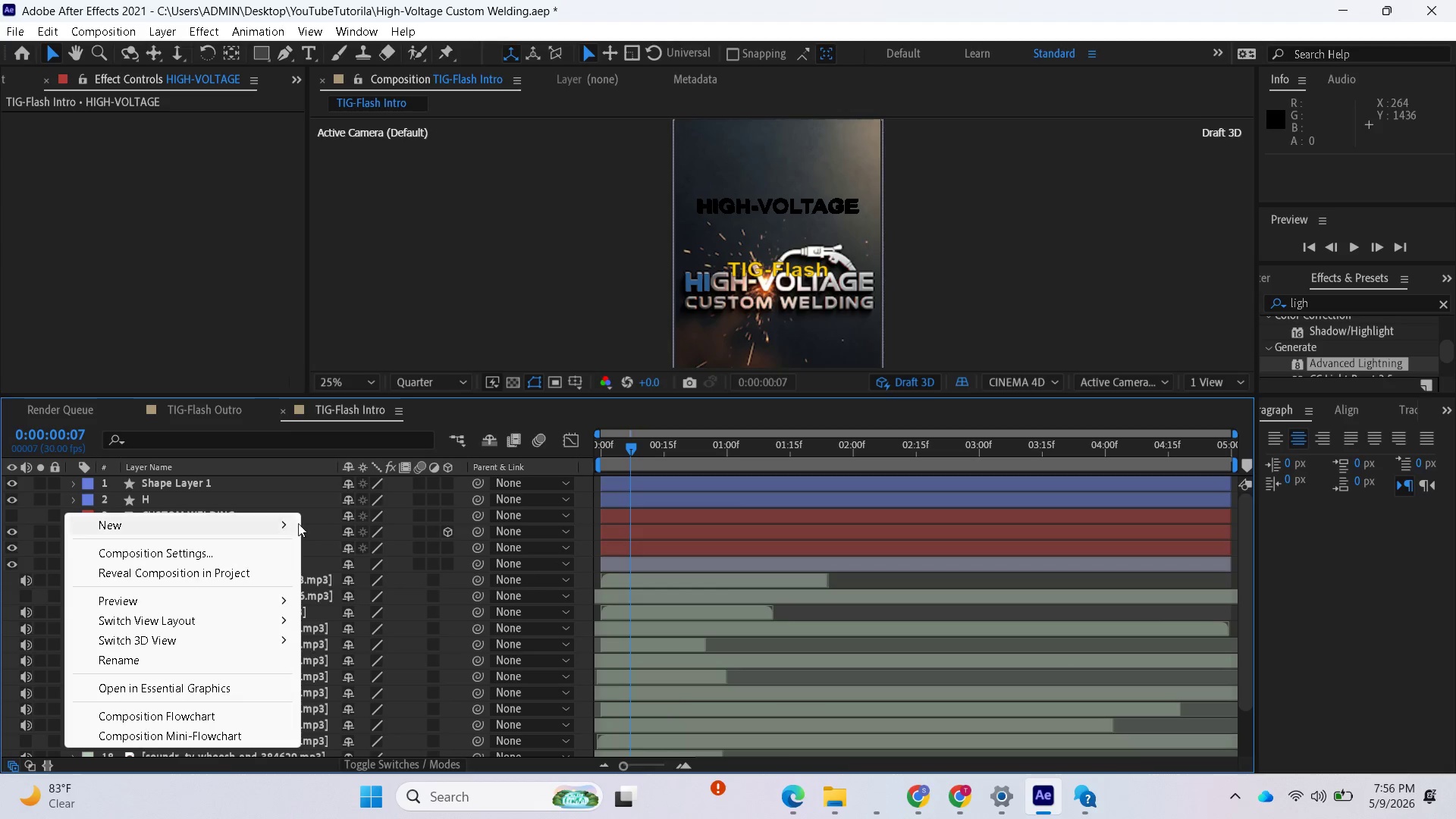 
left_click([322, 526])
 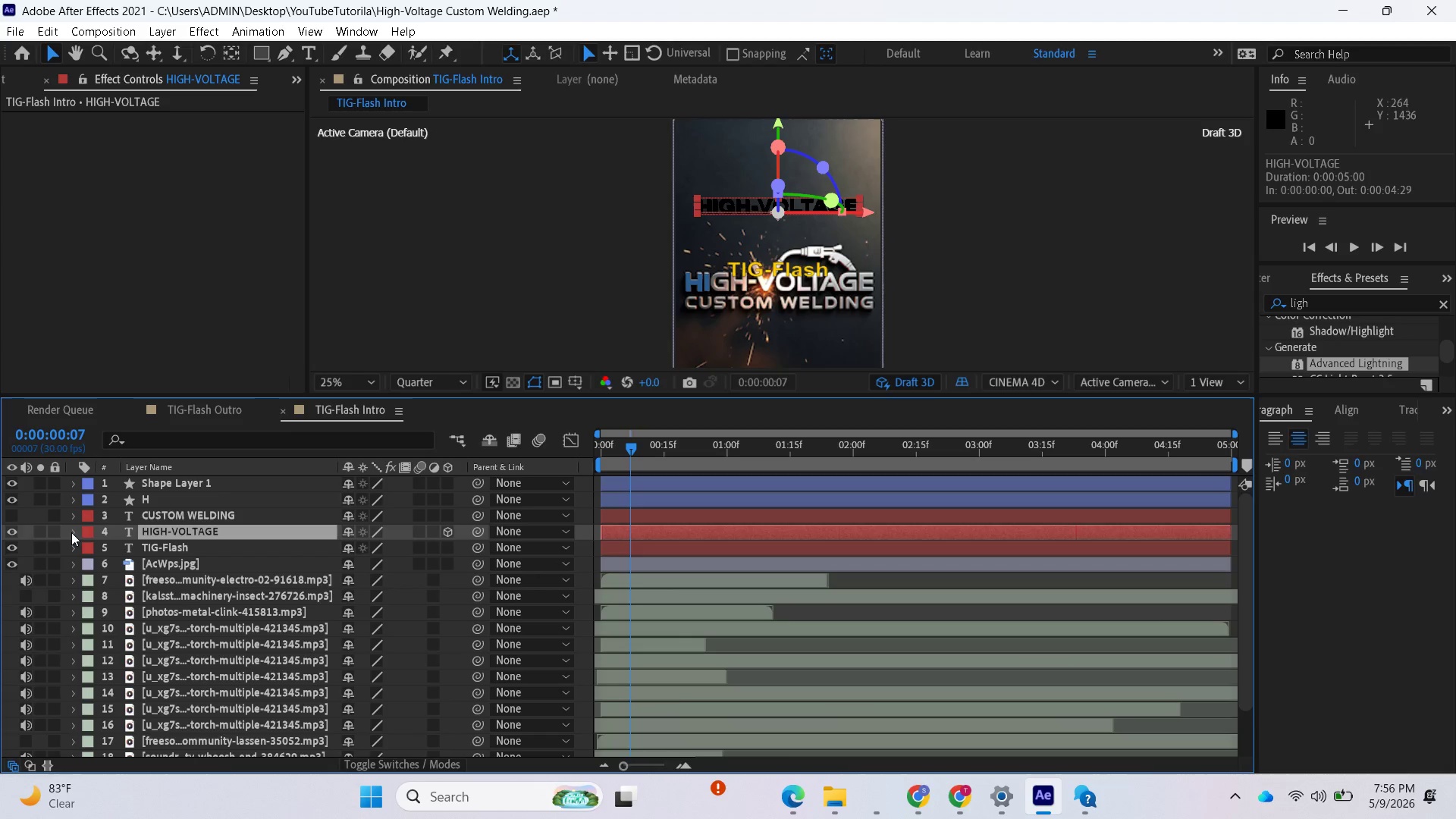 
right_click([66, 531])
 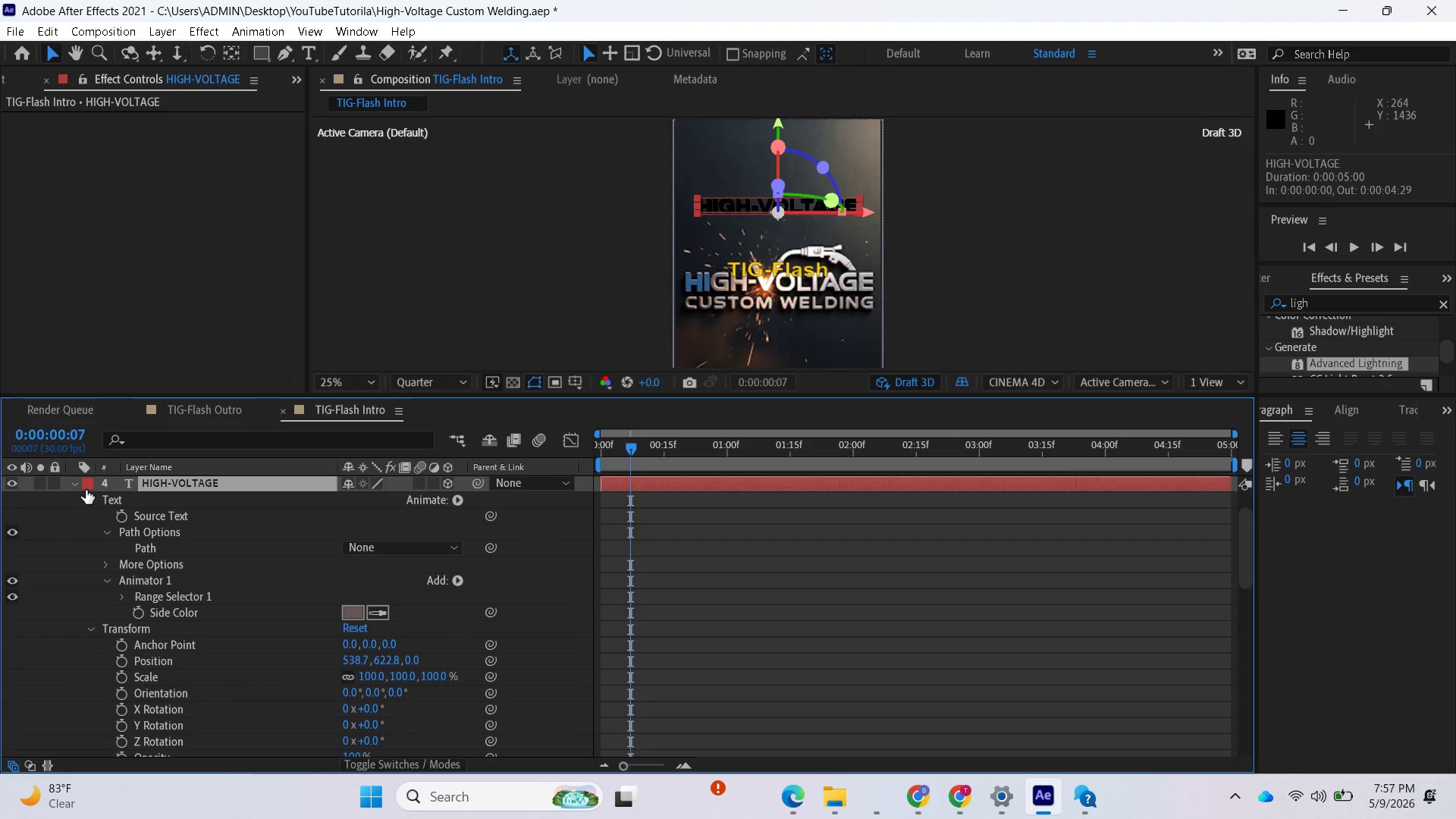 
left_click([80, 488])
 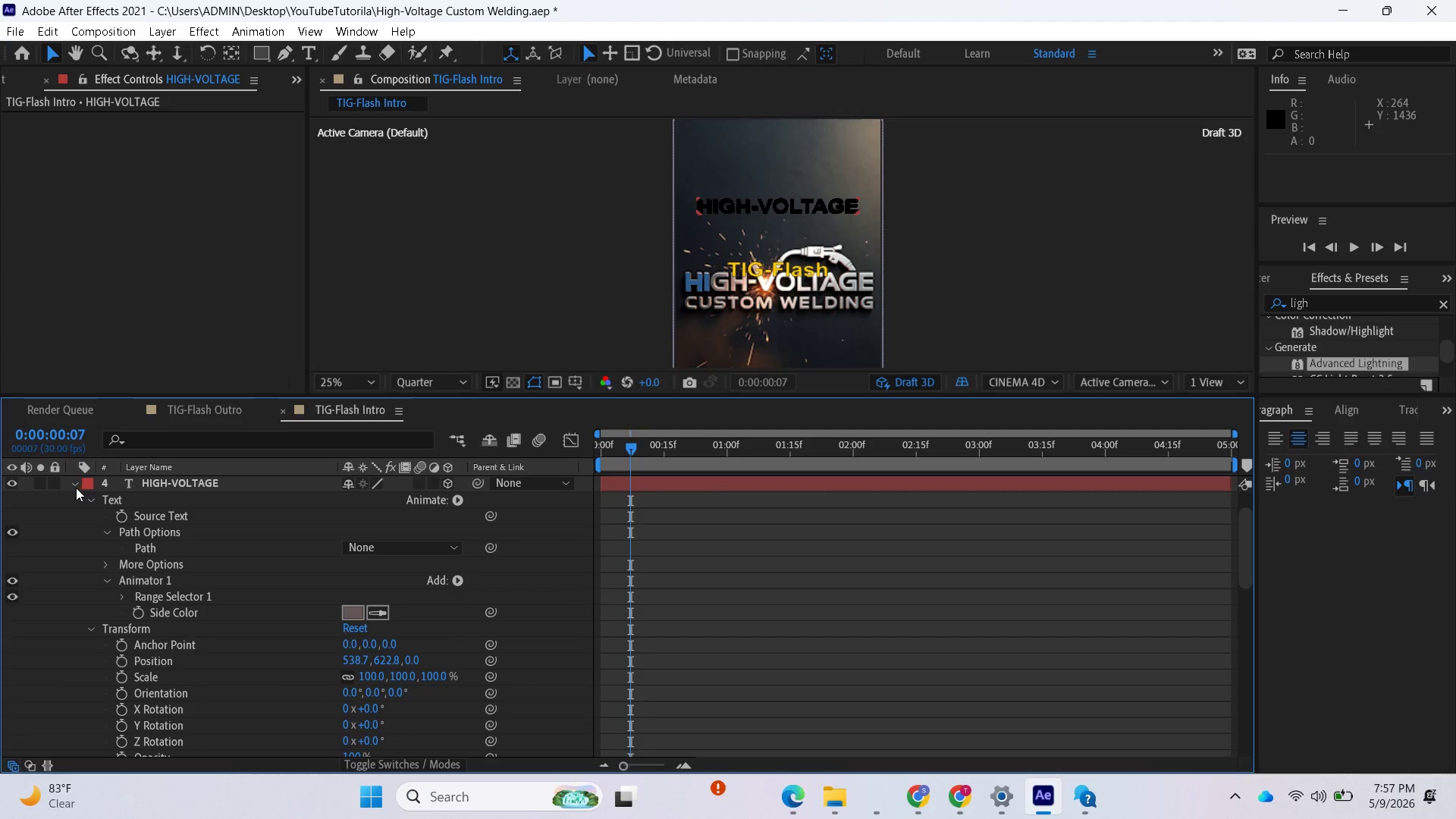 
left_click([74, 488])
 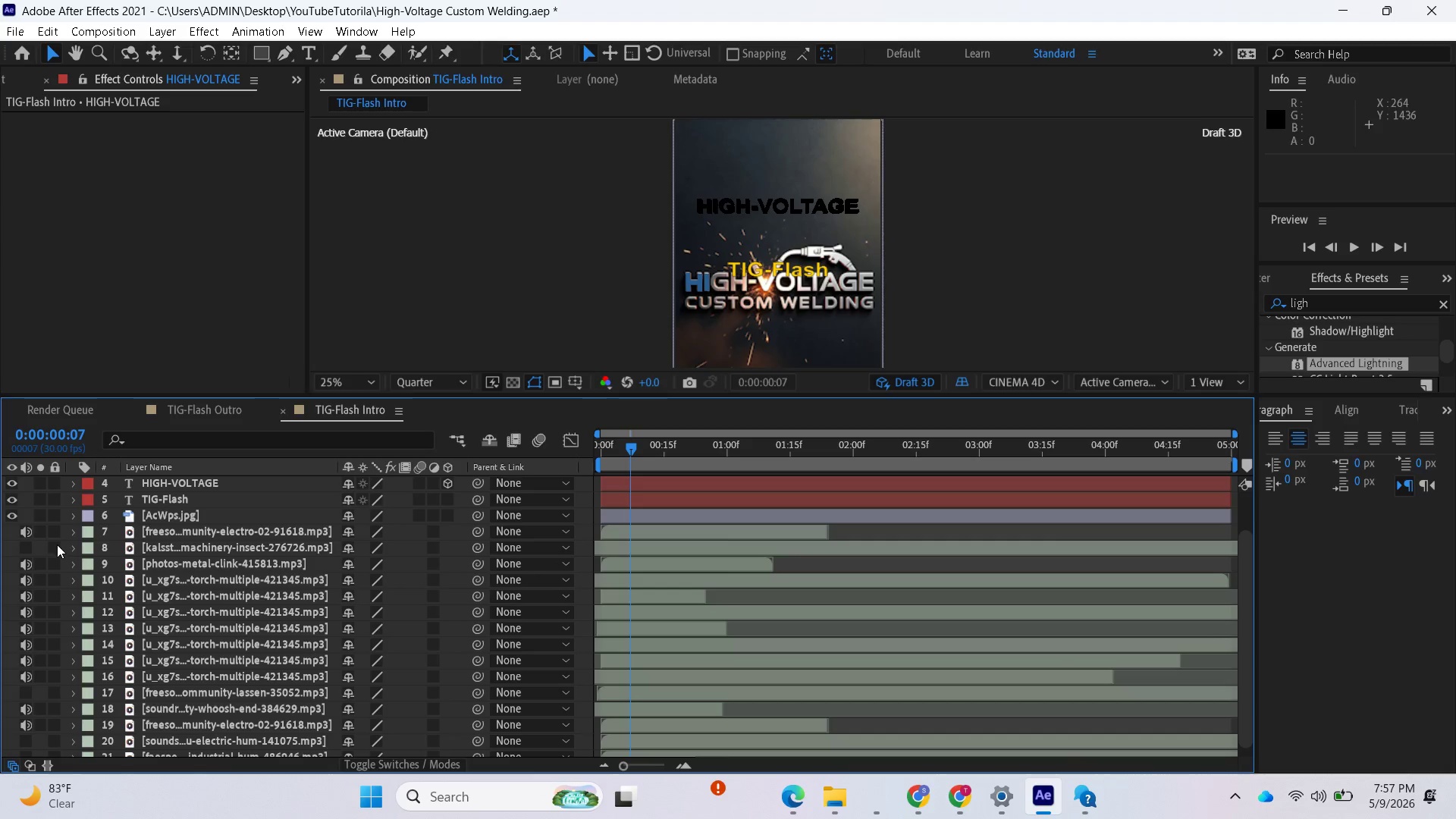 
right_click([62, 504])
 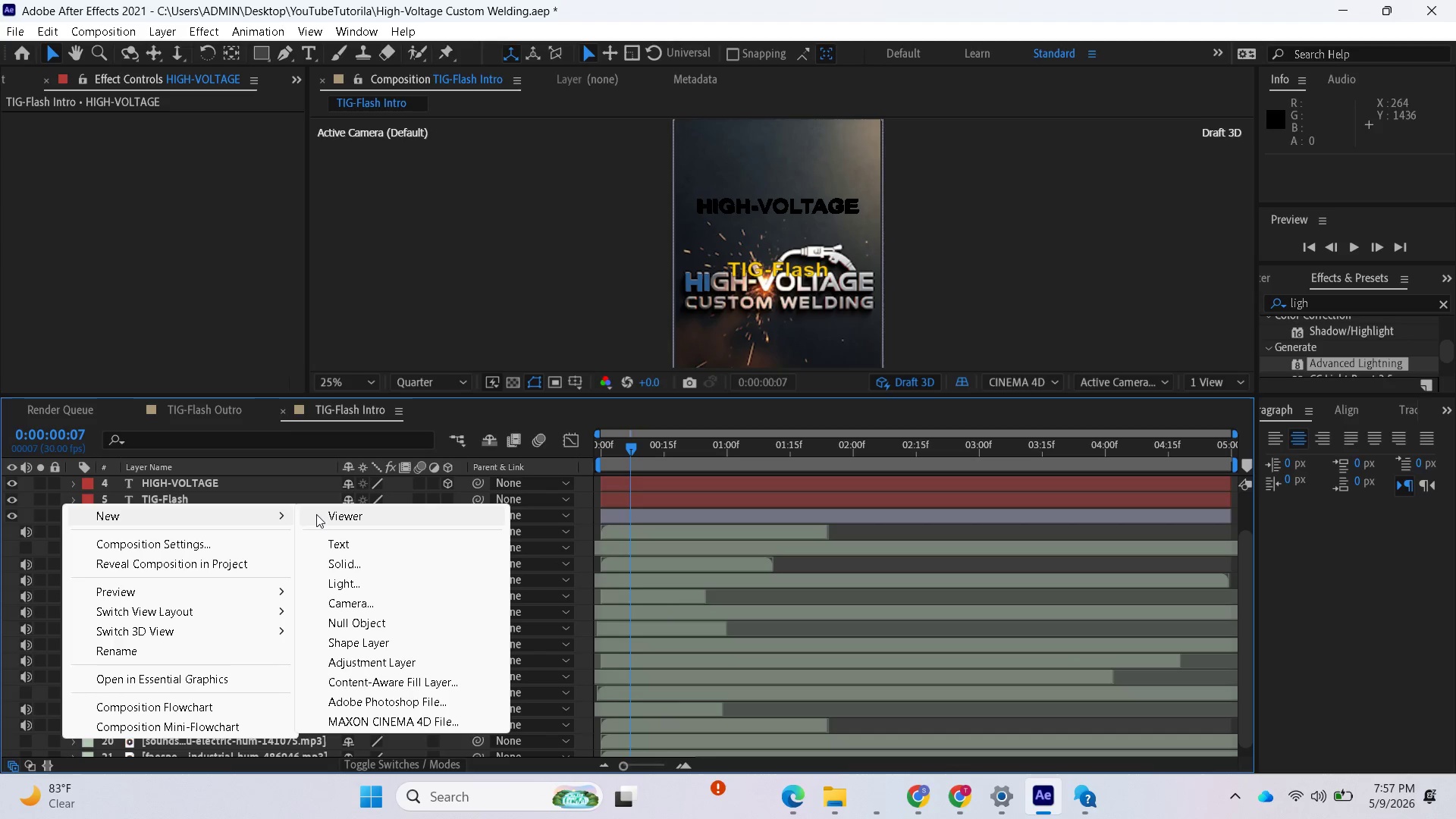 
left_click([331, 551])
 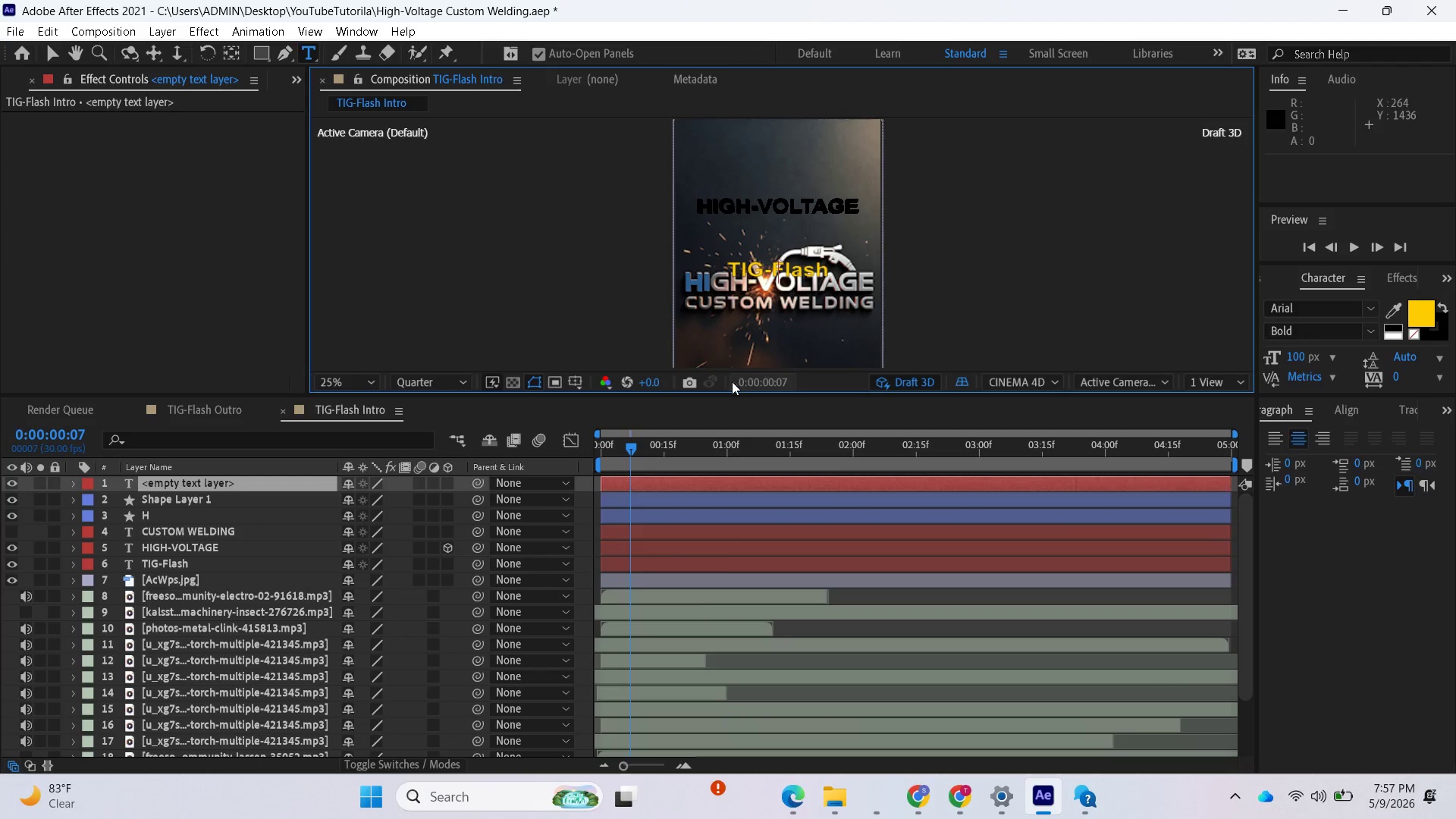 
wait(7.31)
 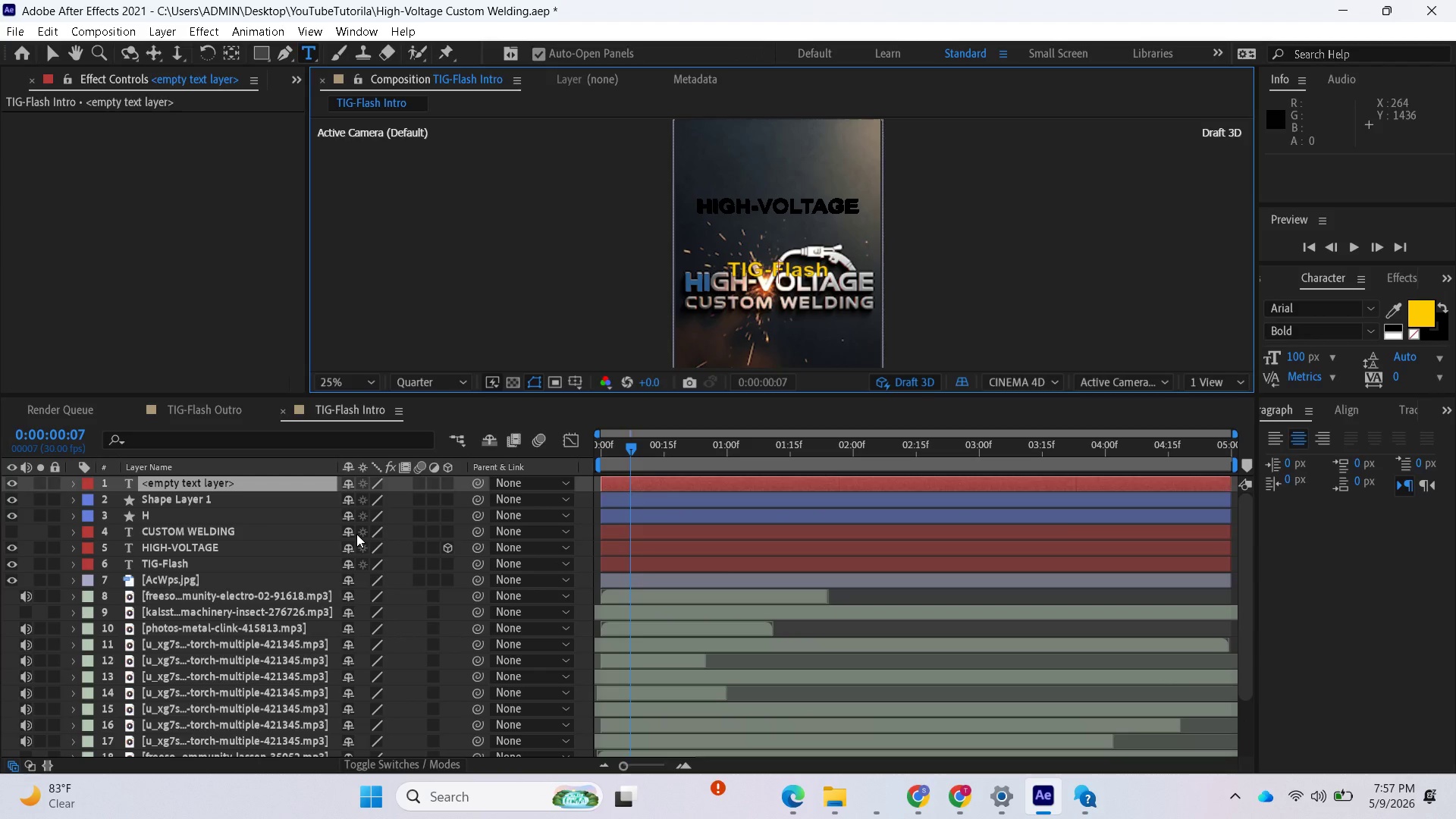 
type(Hig)
 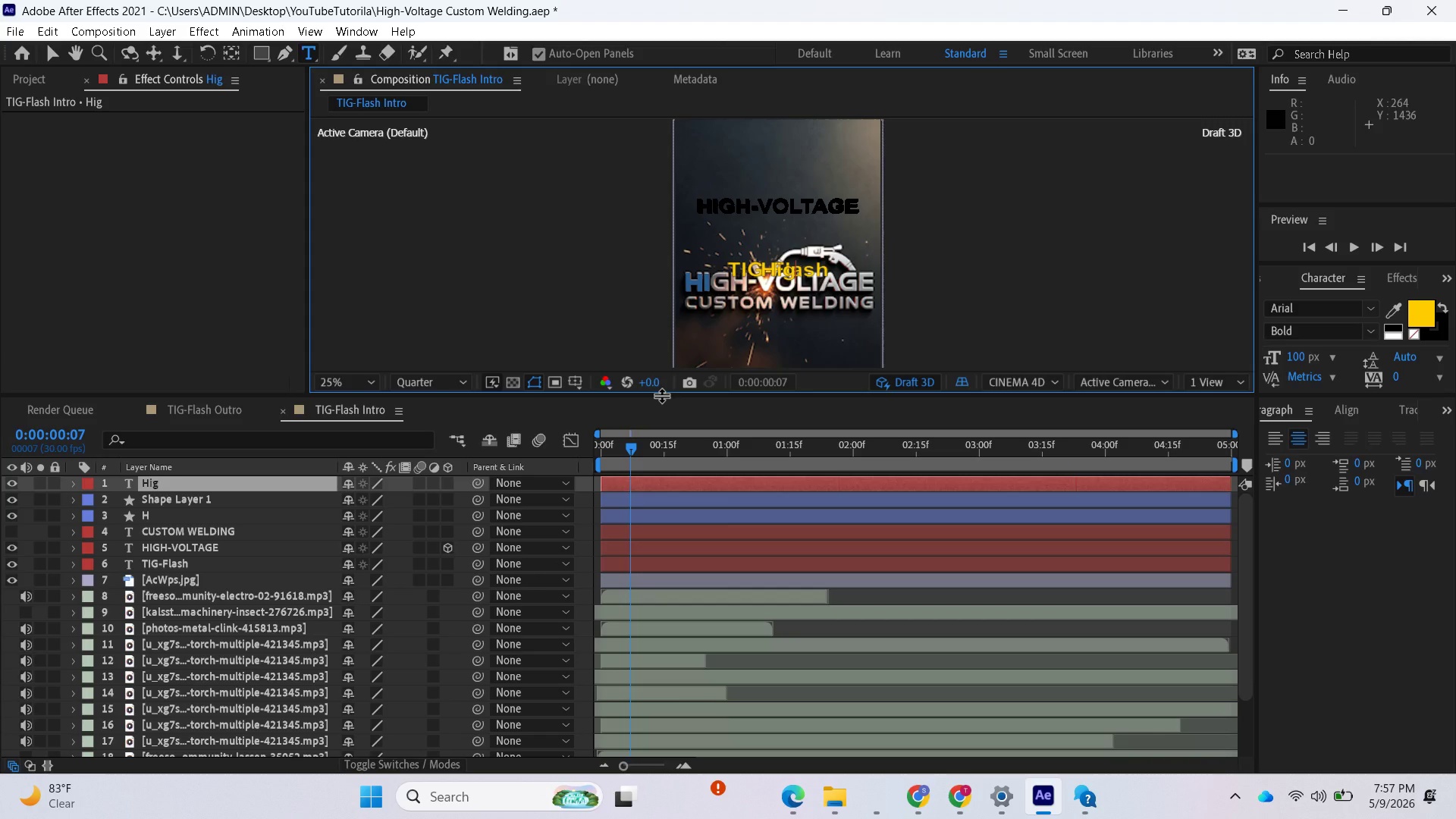 
wait(6.12)
 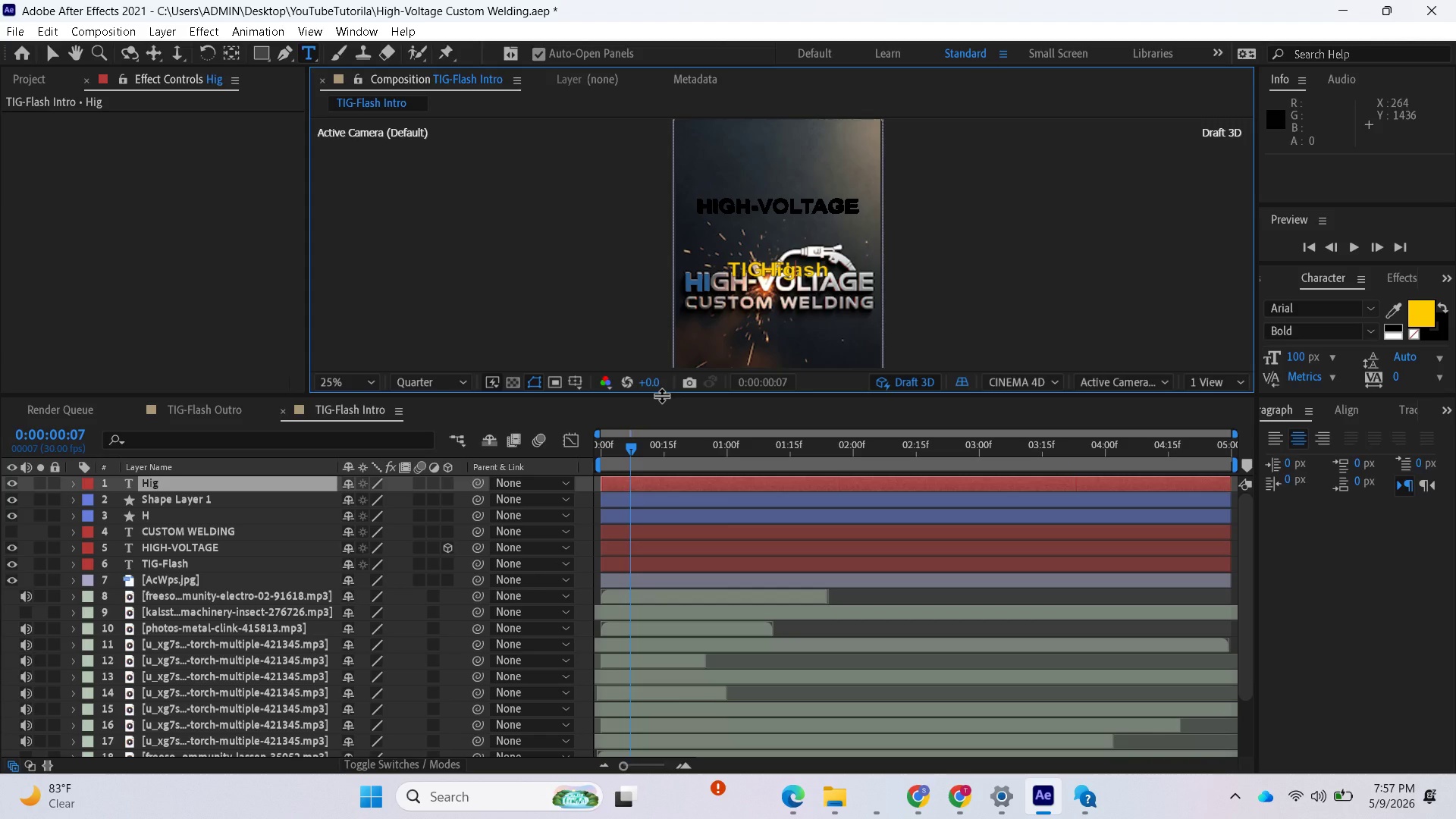 
key(Backspace)
key(Backspace)
key(Backspace)
key(Backspace)
type(HIGH )
 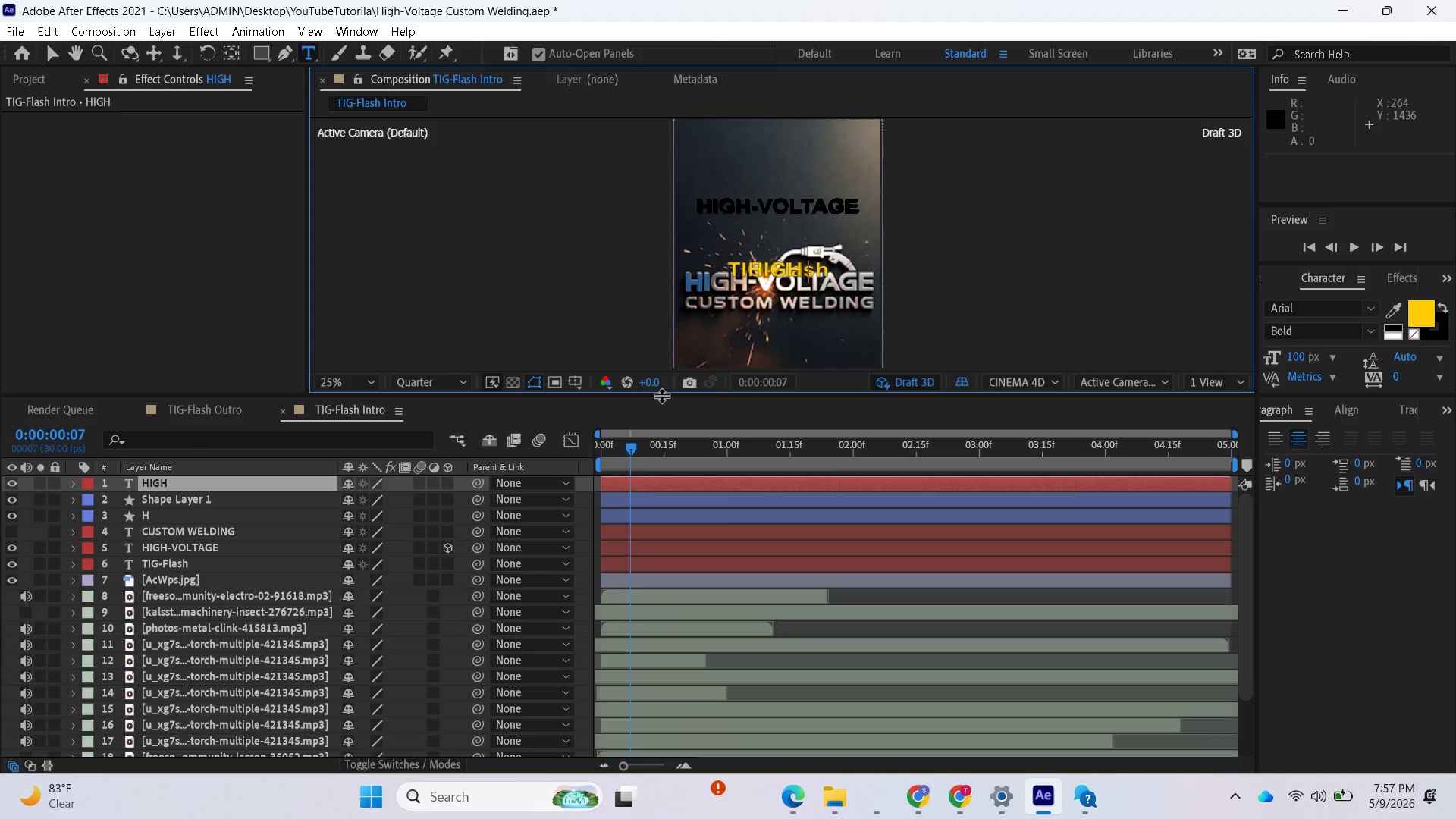 
key(Backspace)
type(-VOLTAGE)
 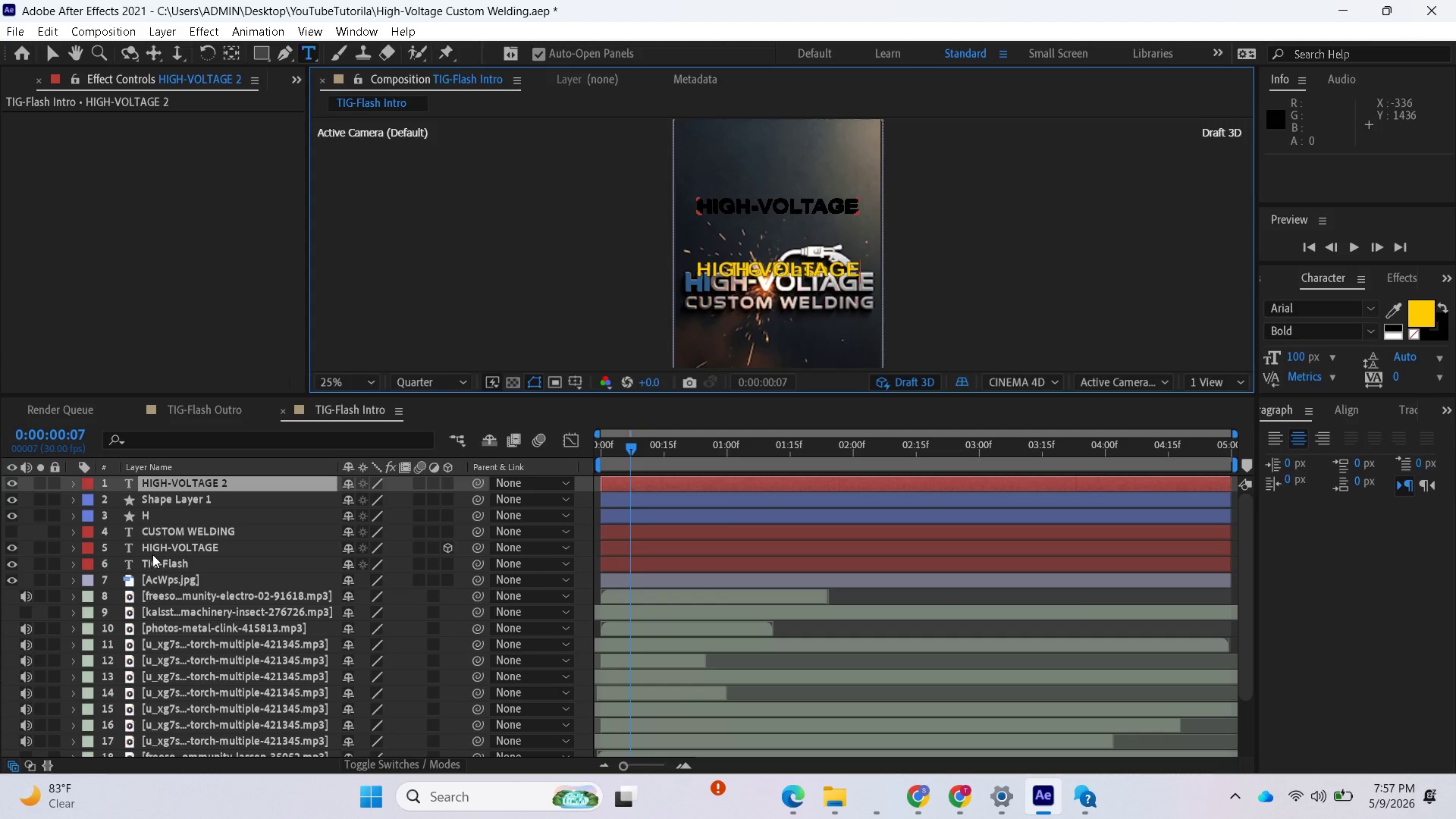 
left_click([168, 489])
 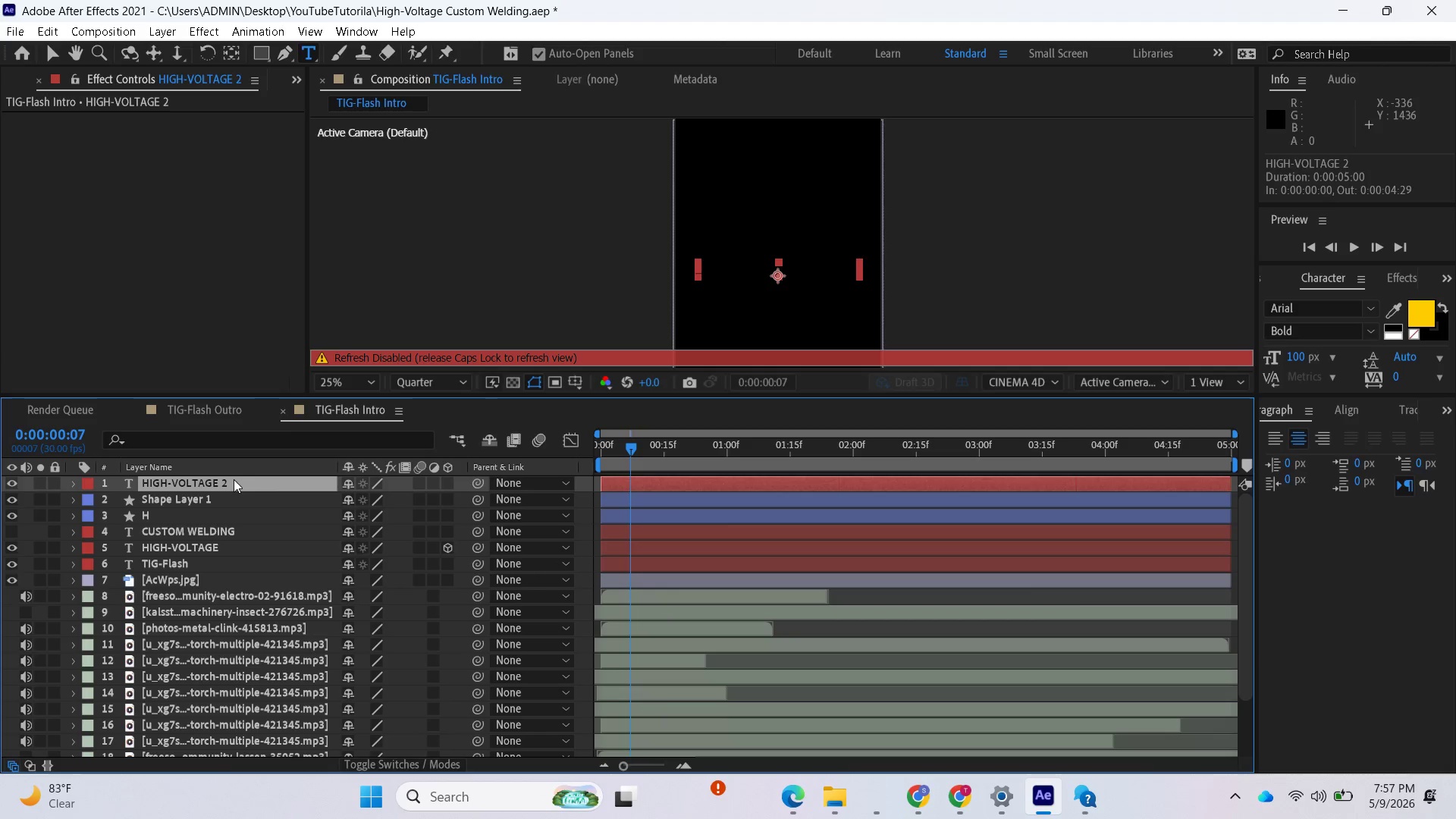 
key(CapsLock)
 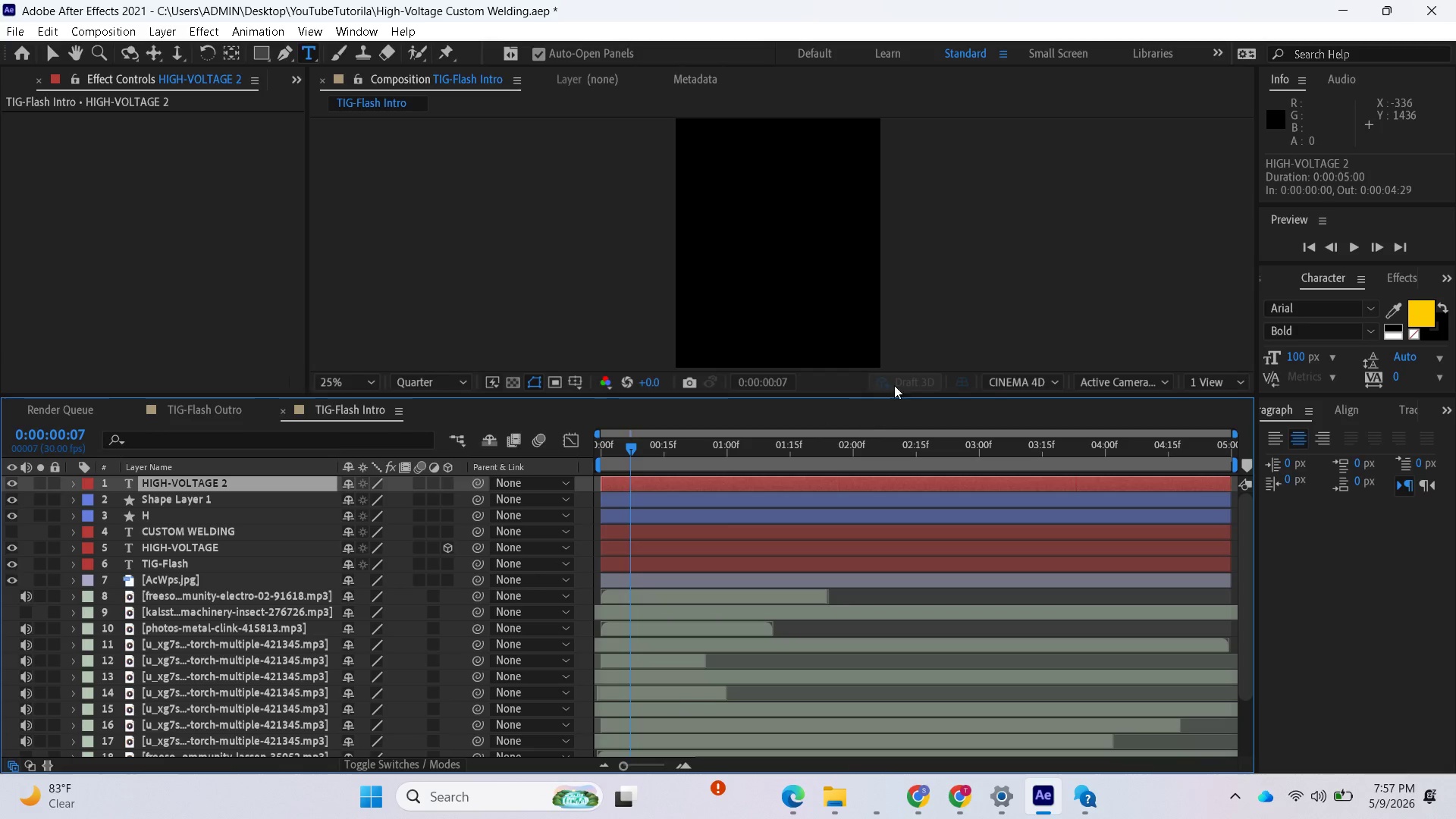 
wait(5.95)
 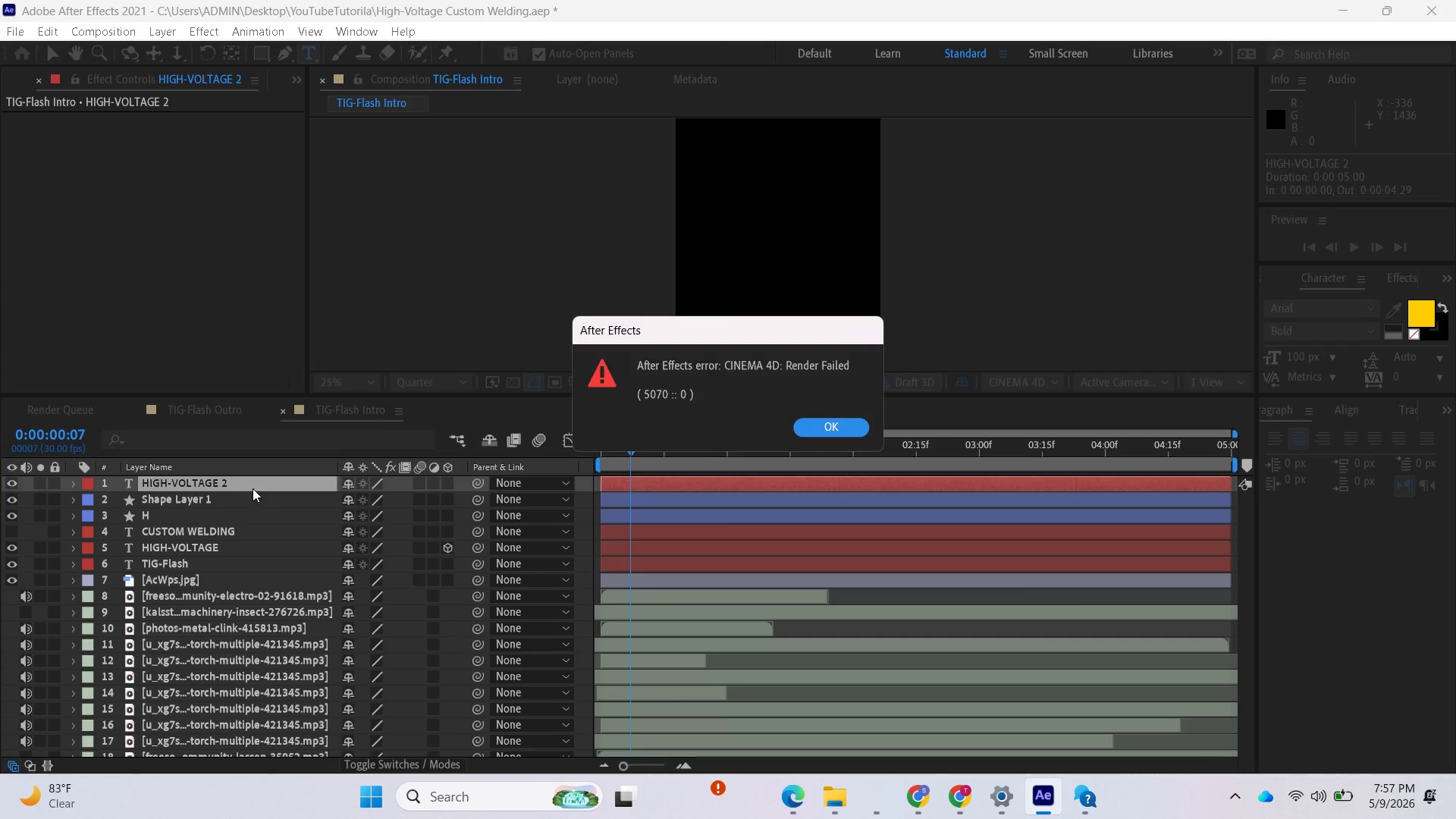 
left_click([905, 382])
 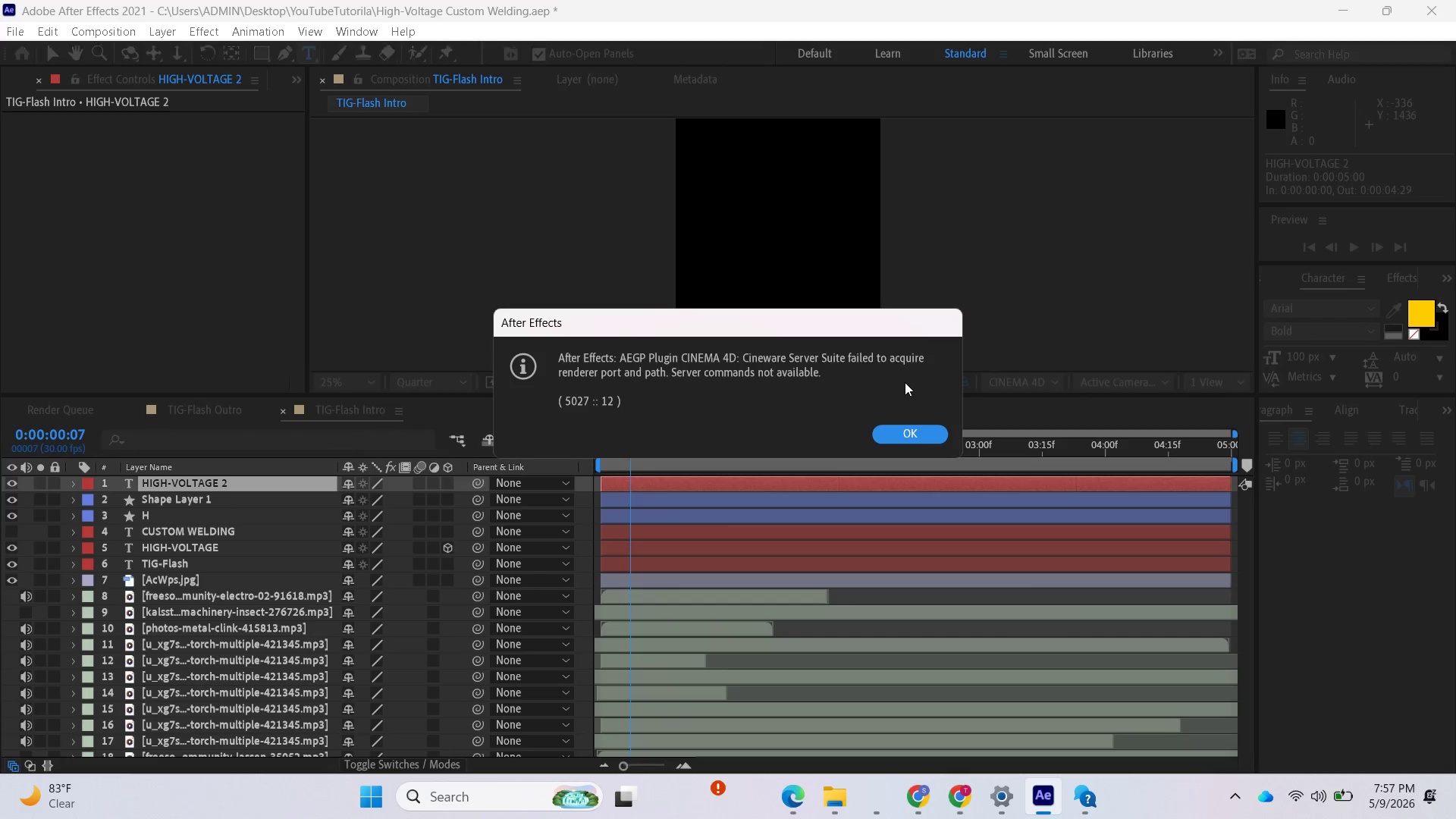 
left_click([905, 382])
 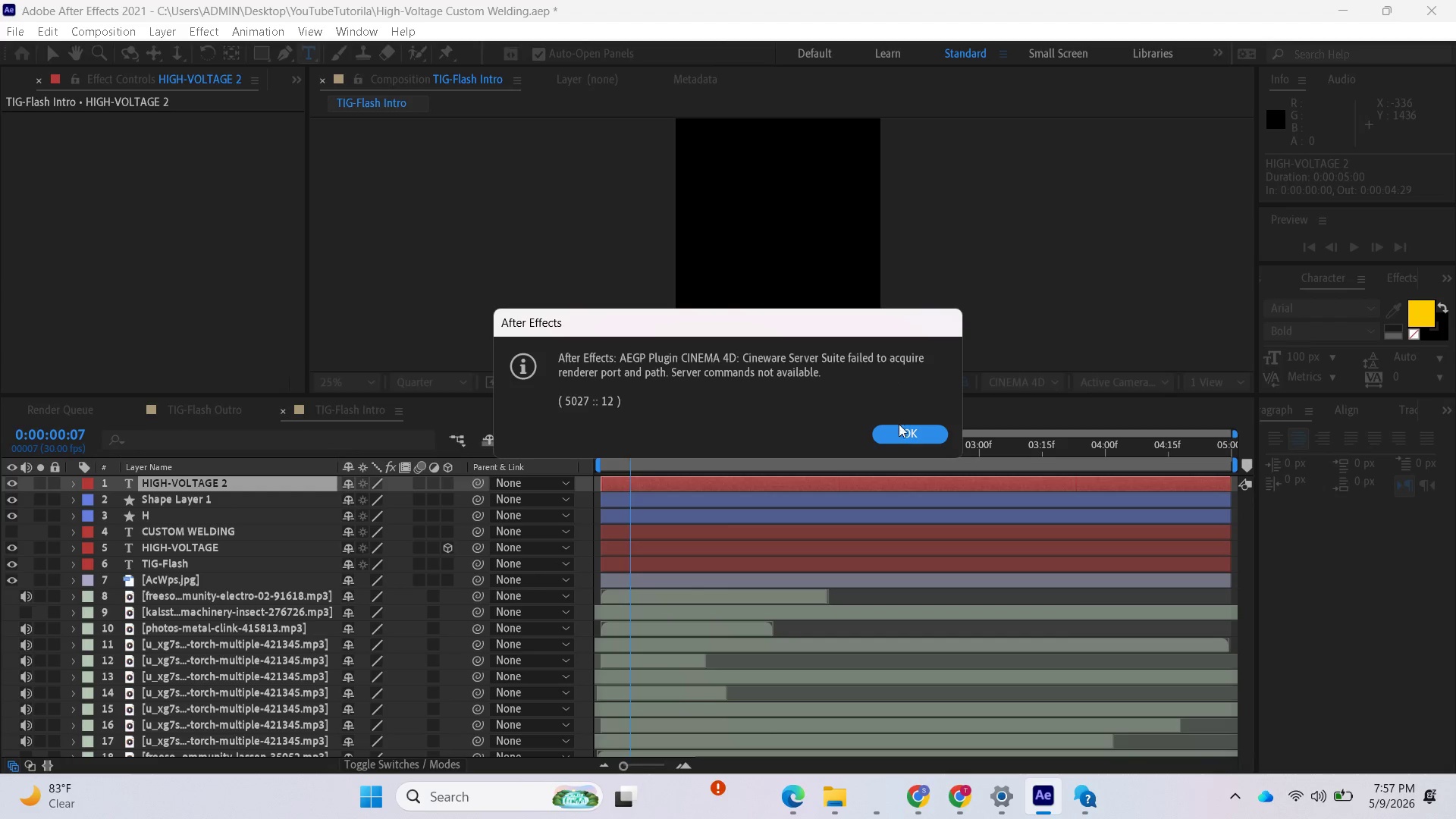 
left_click([896, 437])
 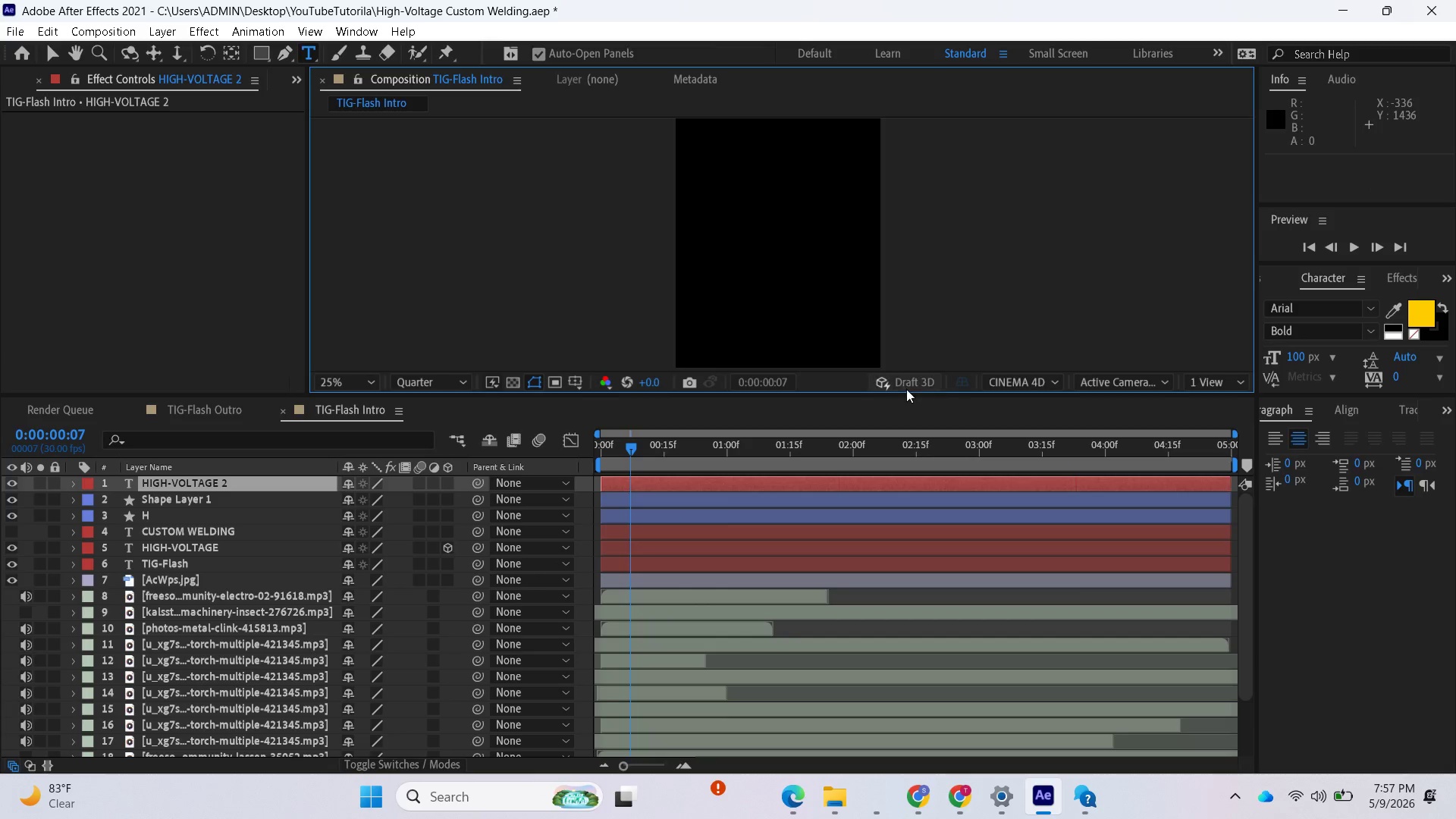 
left_click([908, 385])
 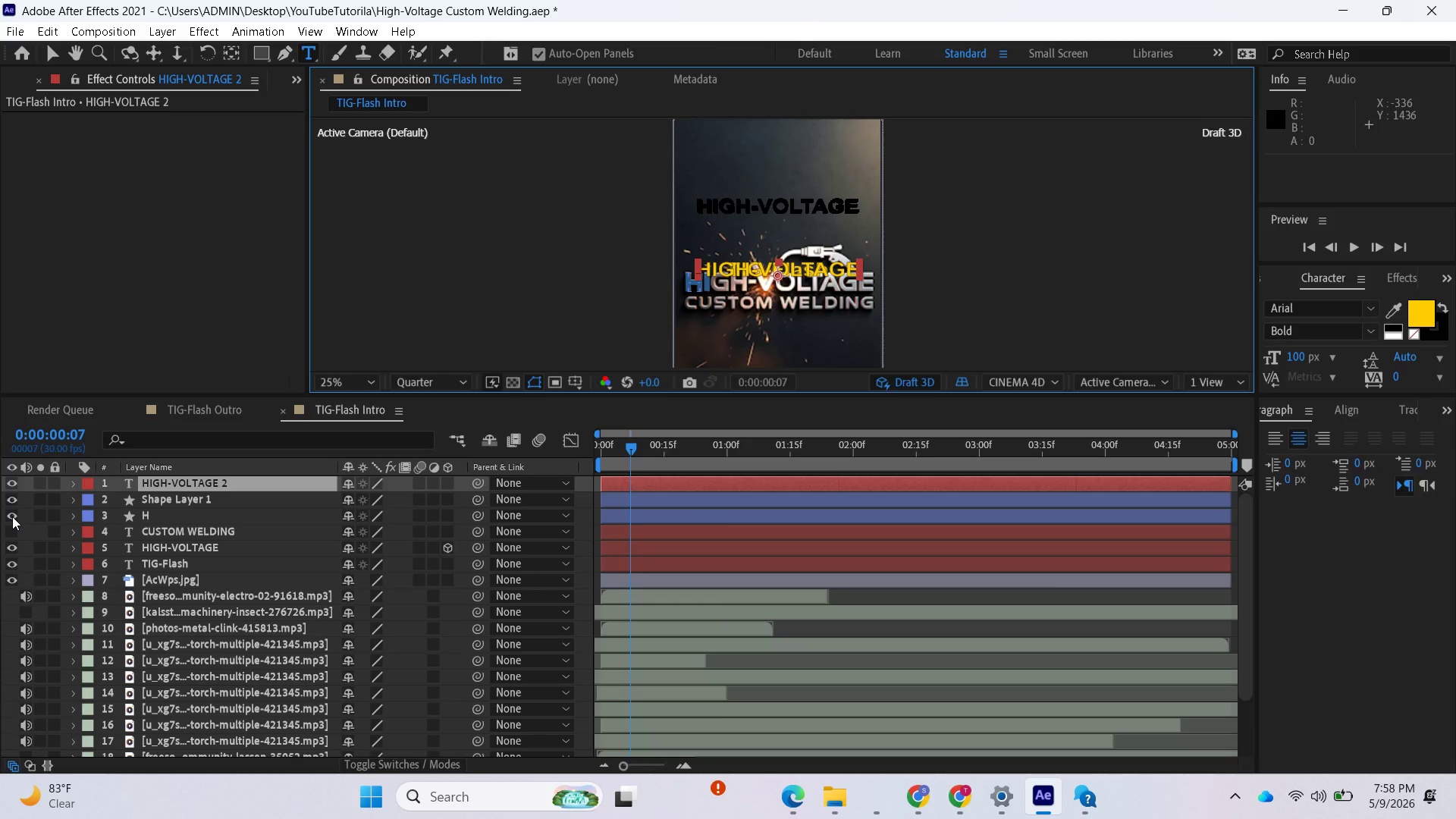 
wait(5.44)
 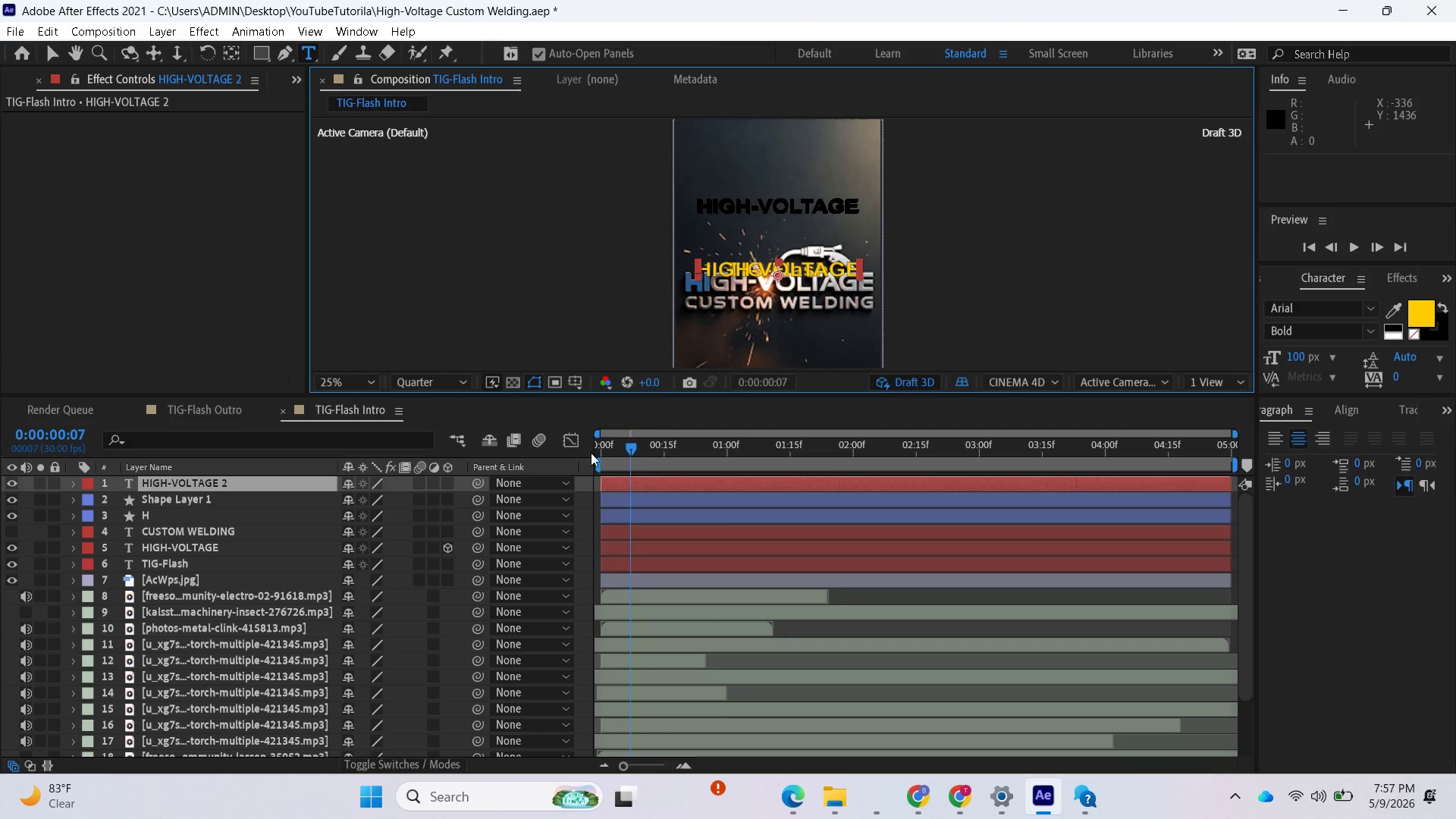 
left_click([12, 516])
 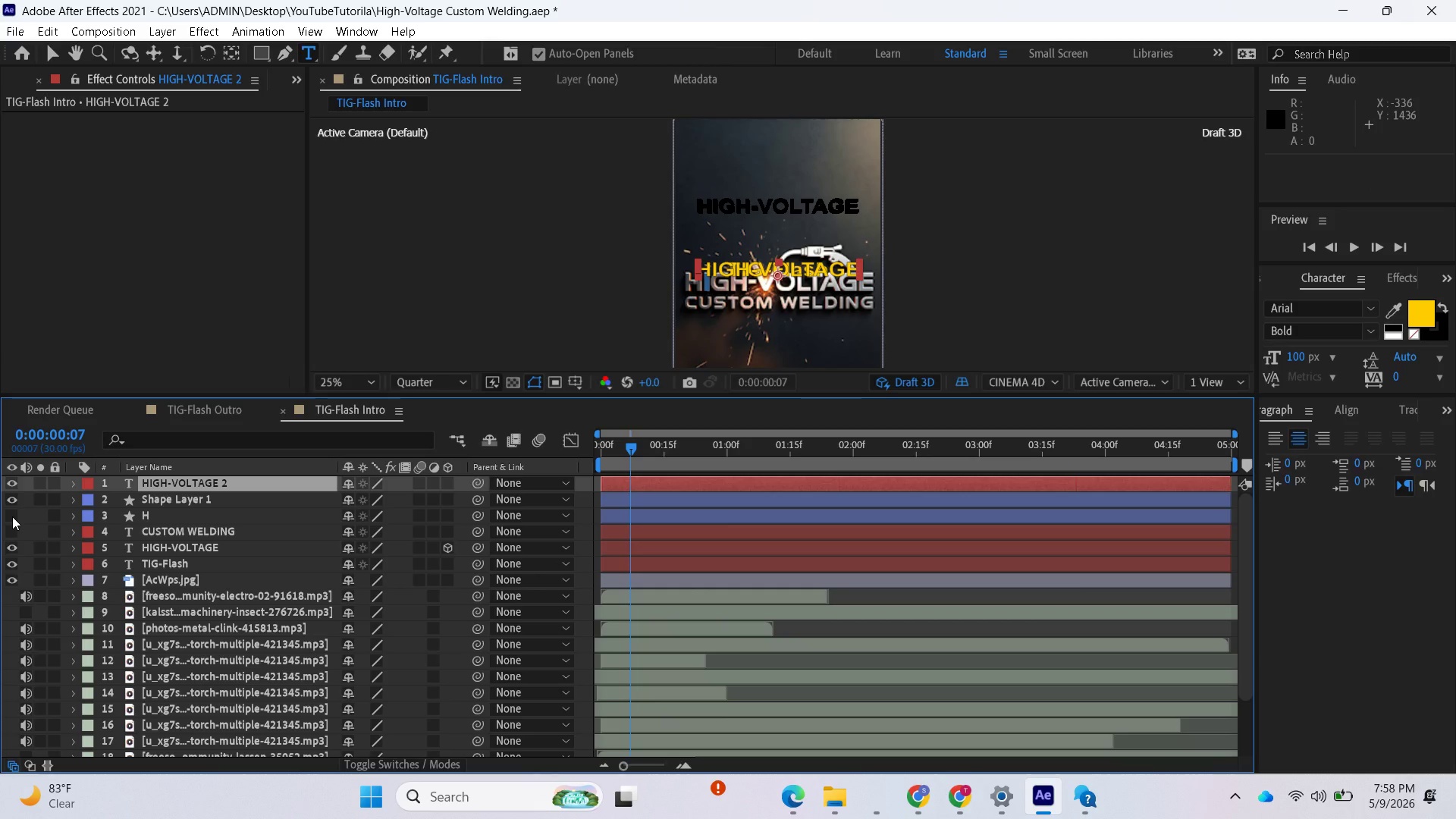 
left_click([12, 516])
 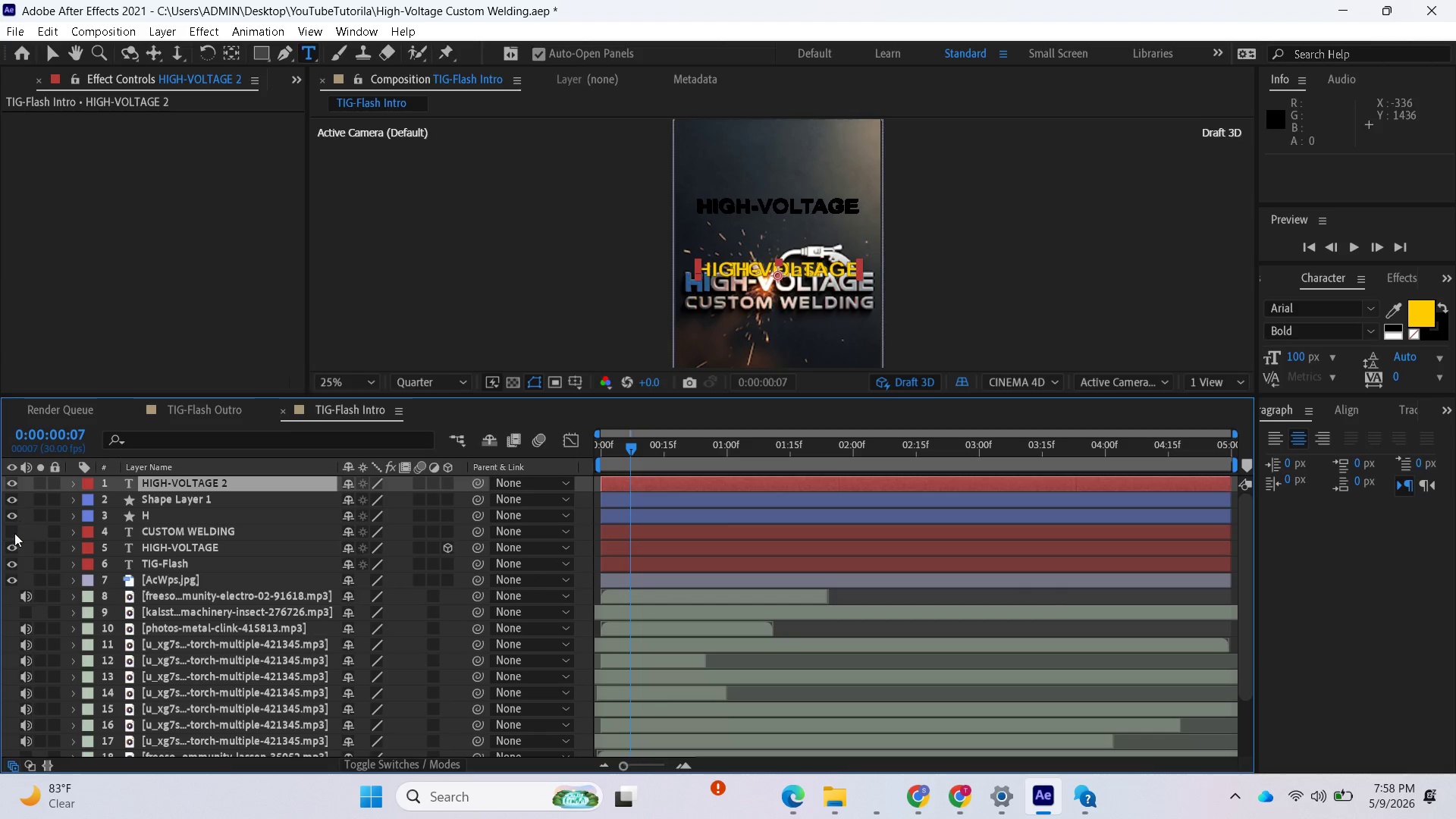 
wait(5.36)
 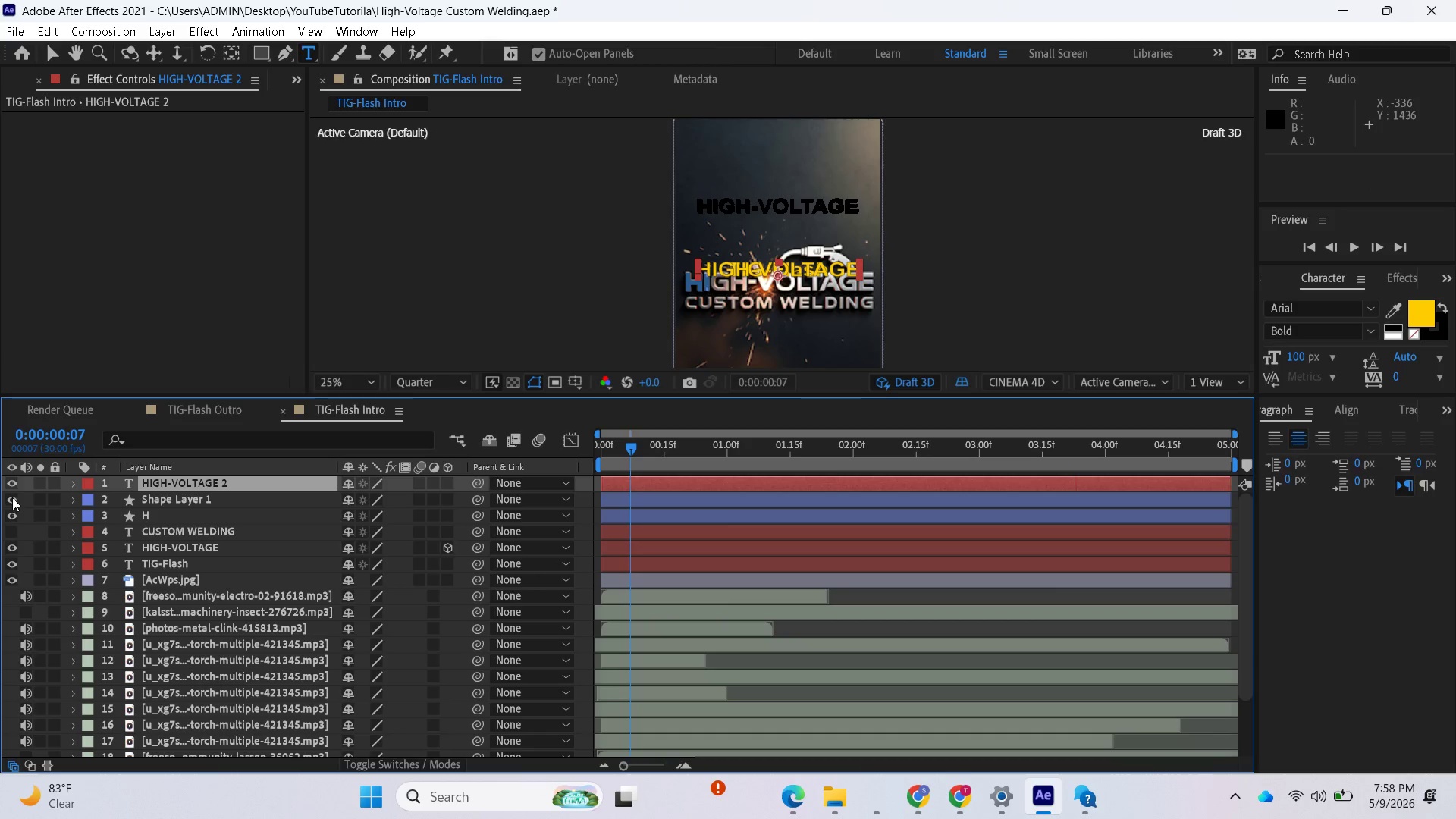 
left_click([6, 567])
 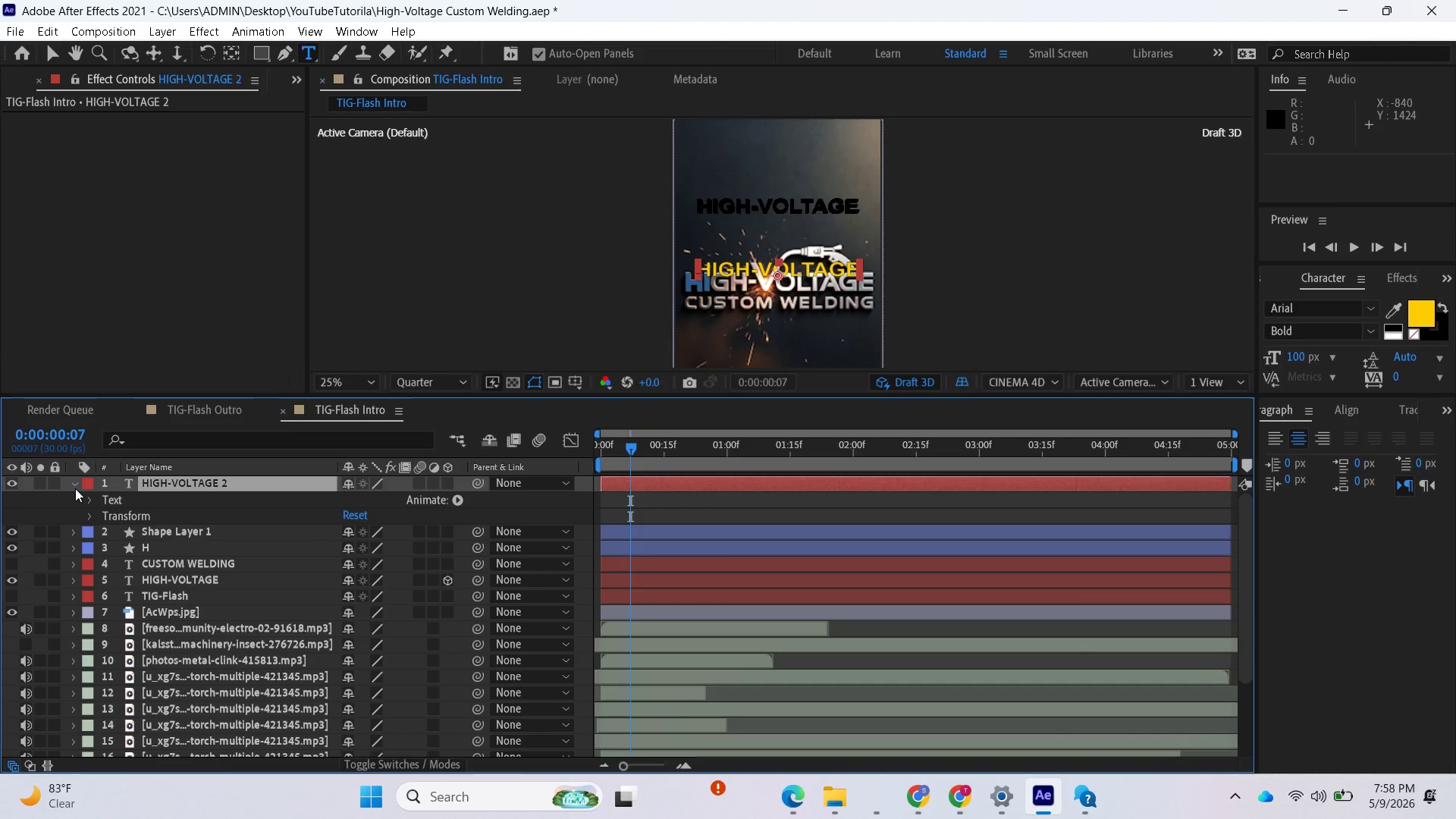 
wait(5.2)
 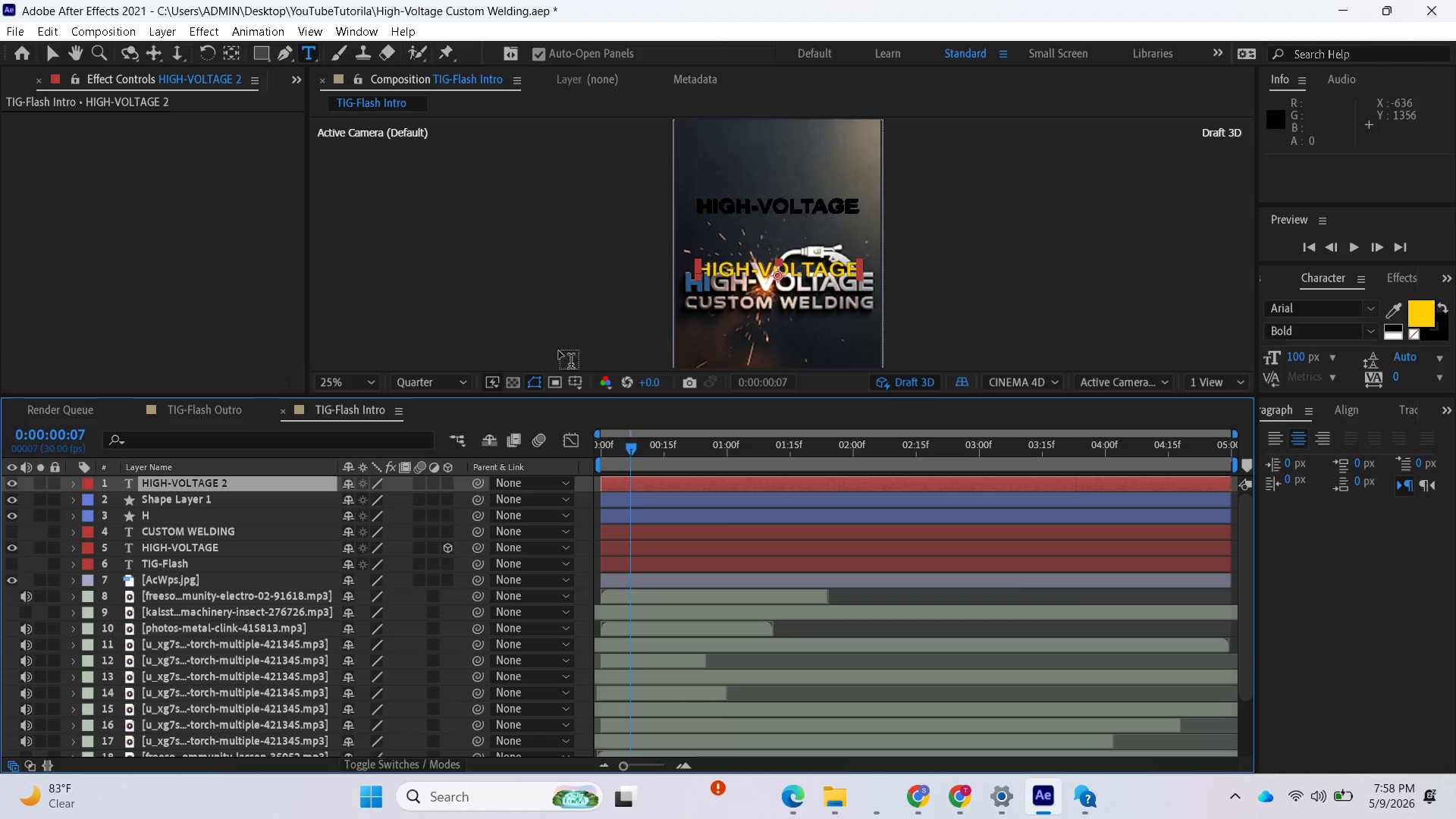 
left_click([93, 513])
 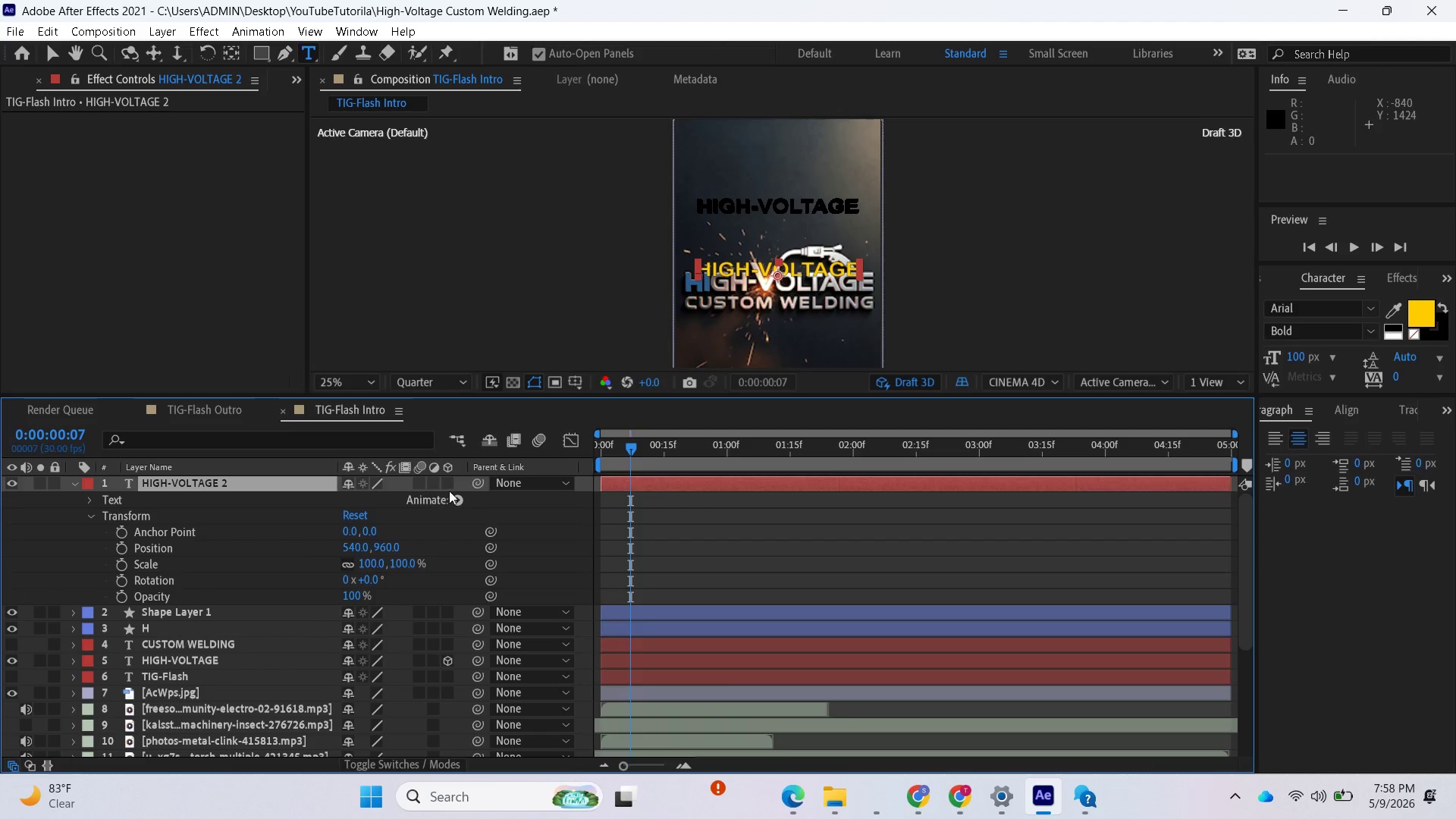 
left_click([451, 488])
 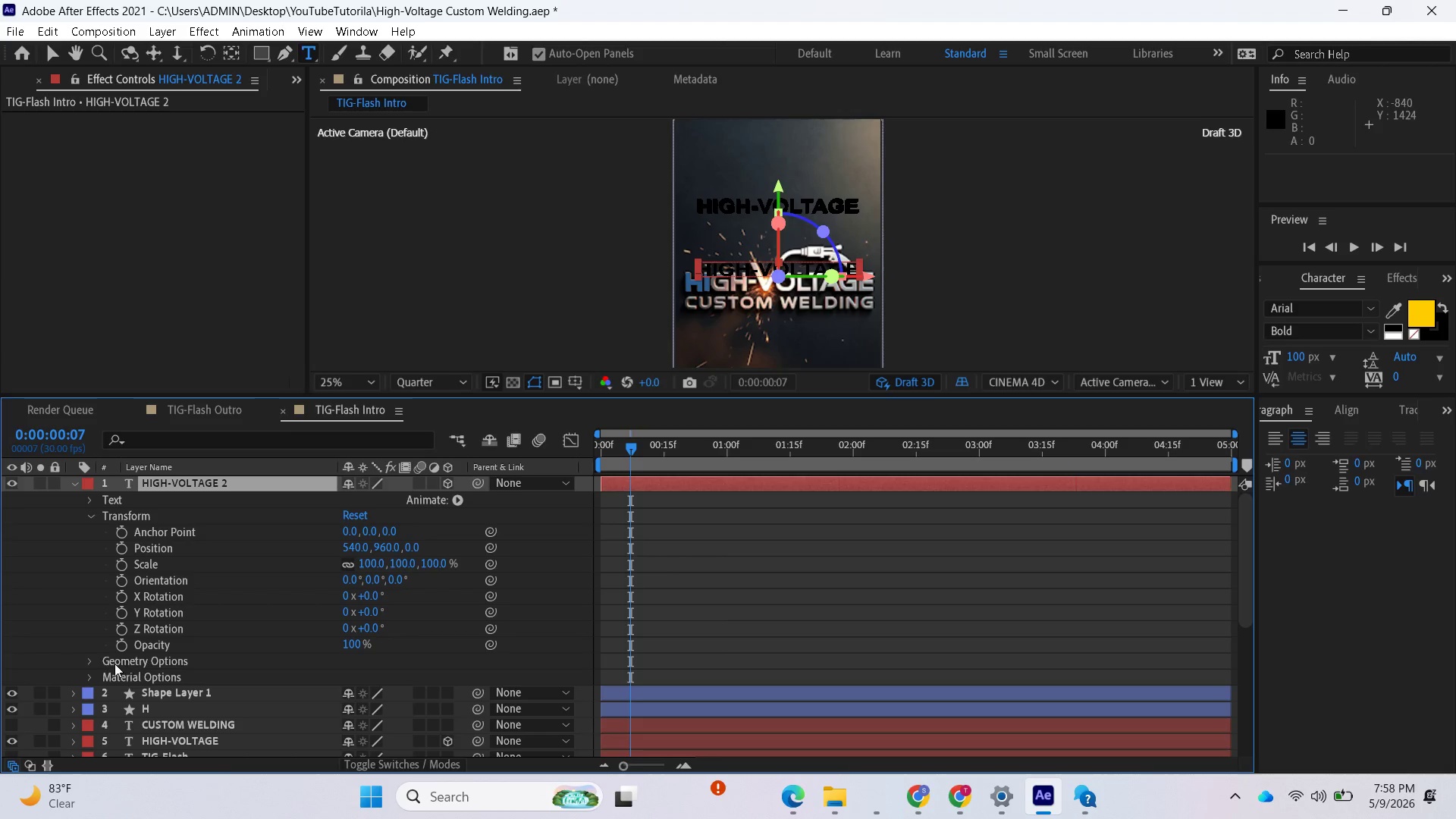 
left_click([89, 663])
 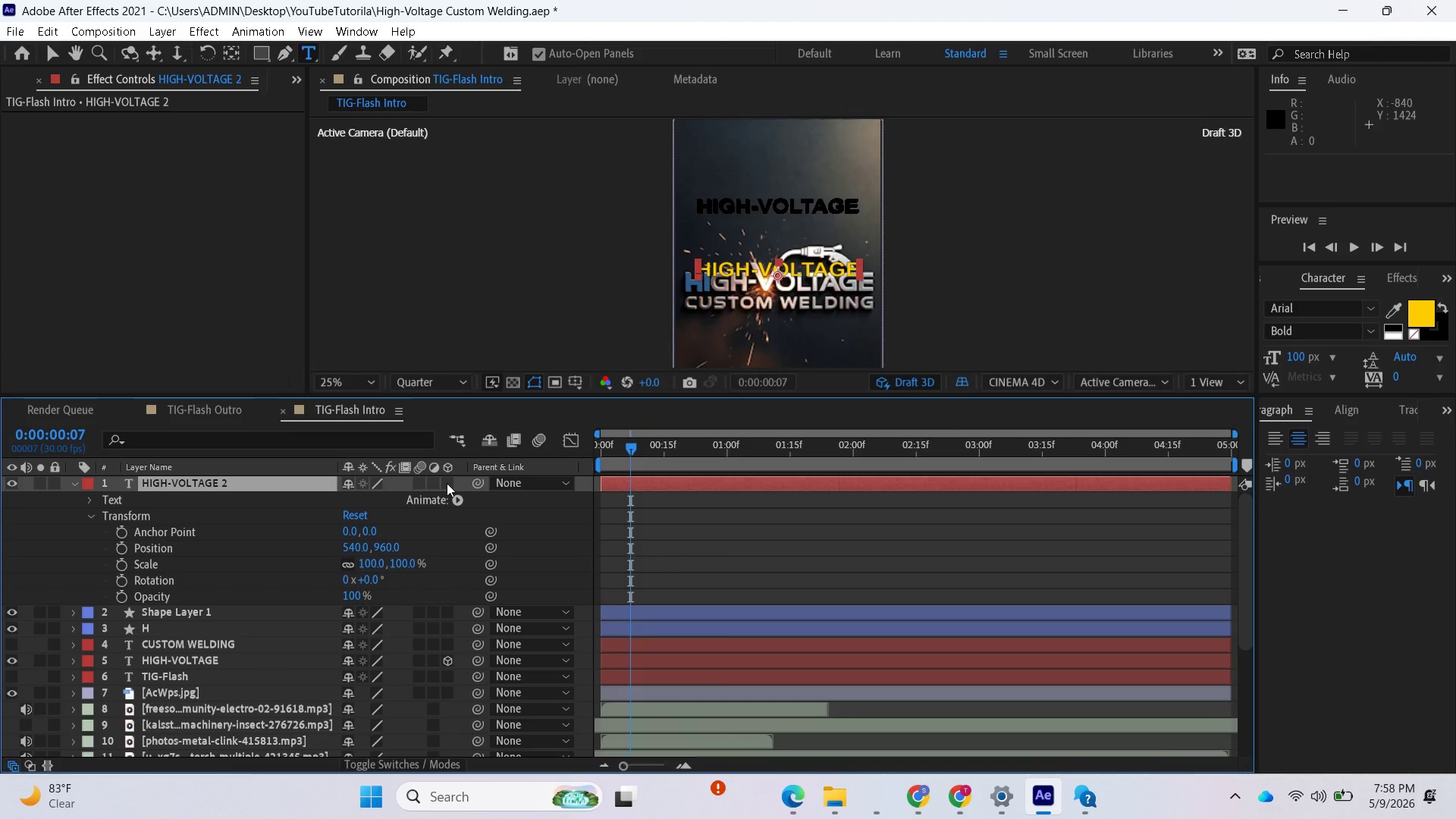 
wait(6.0)
 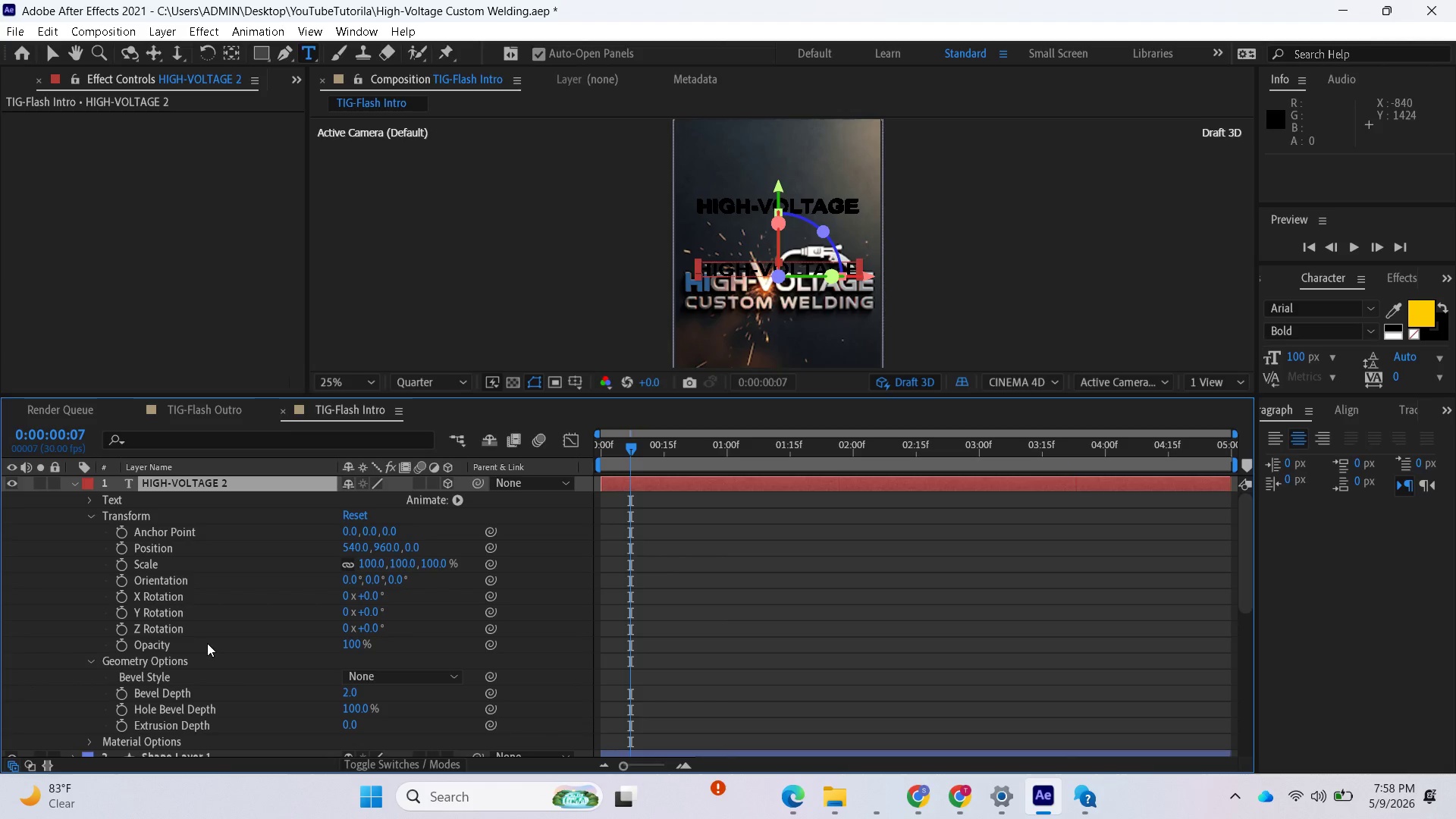 
left_click([447, 483])
 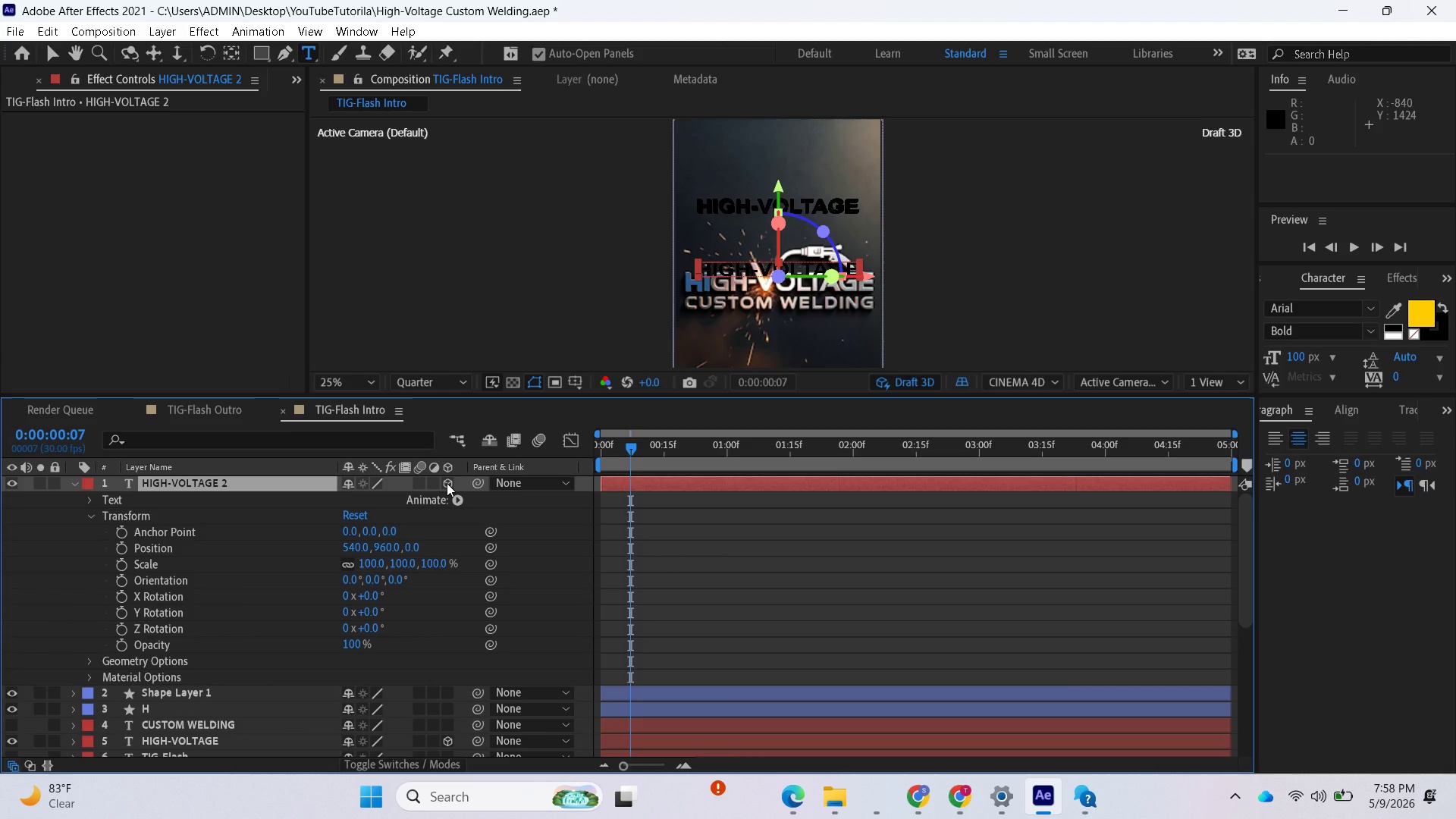 
left_click([447, 483])
 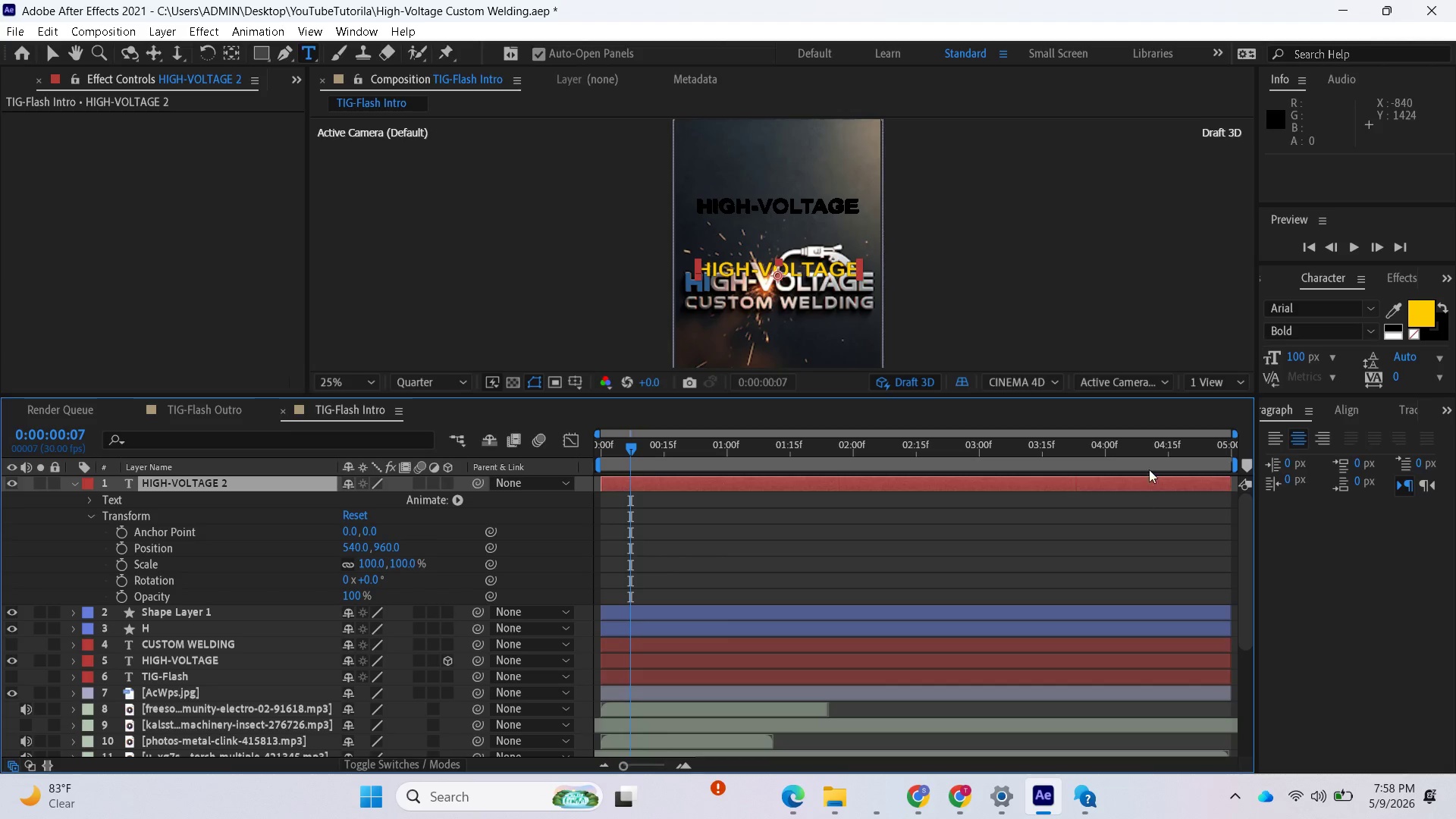 
left_click([1032, 380])
 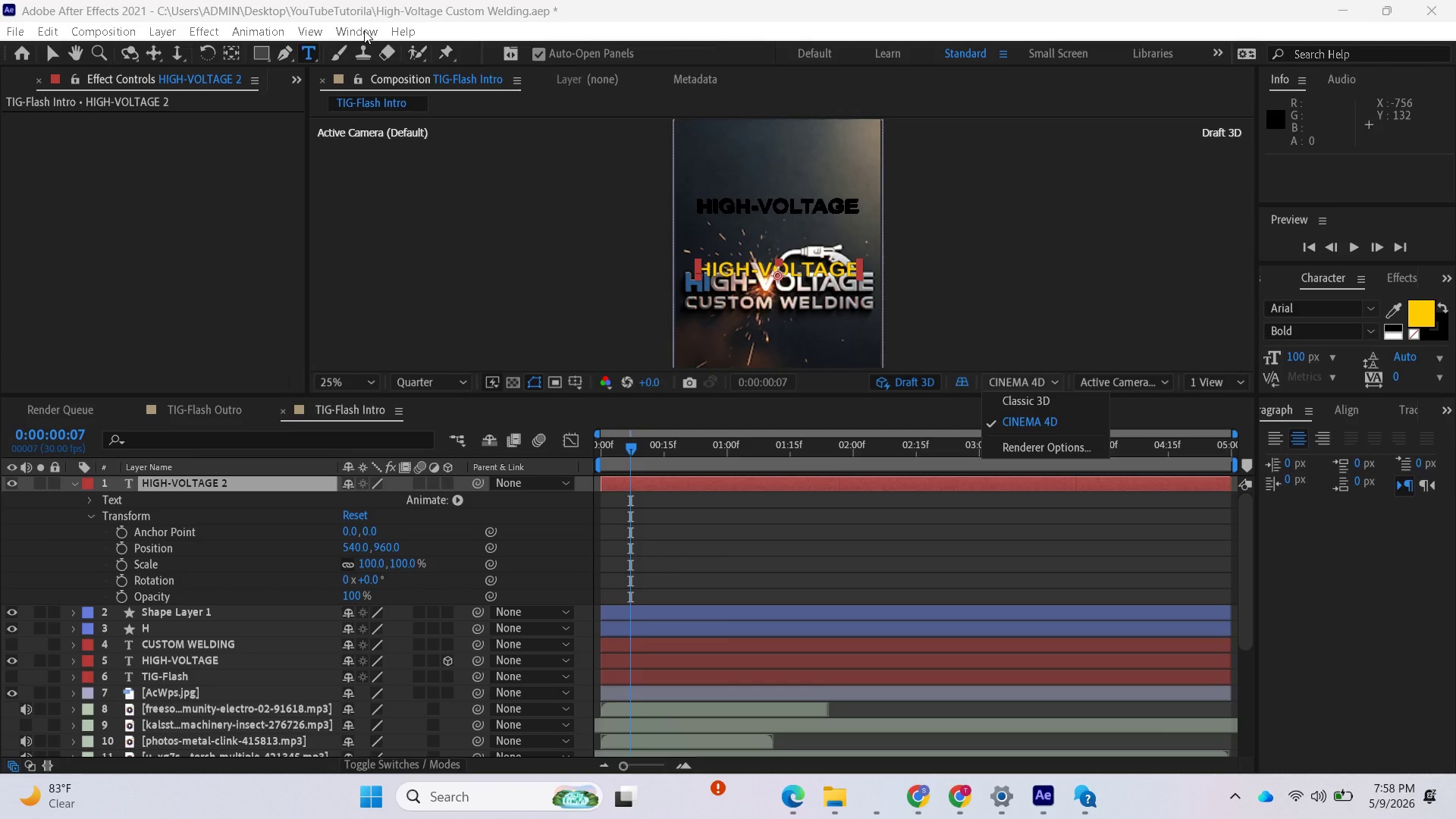 
wait(12.08)
 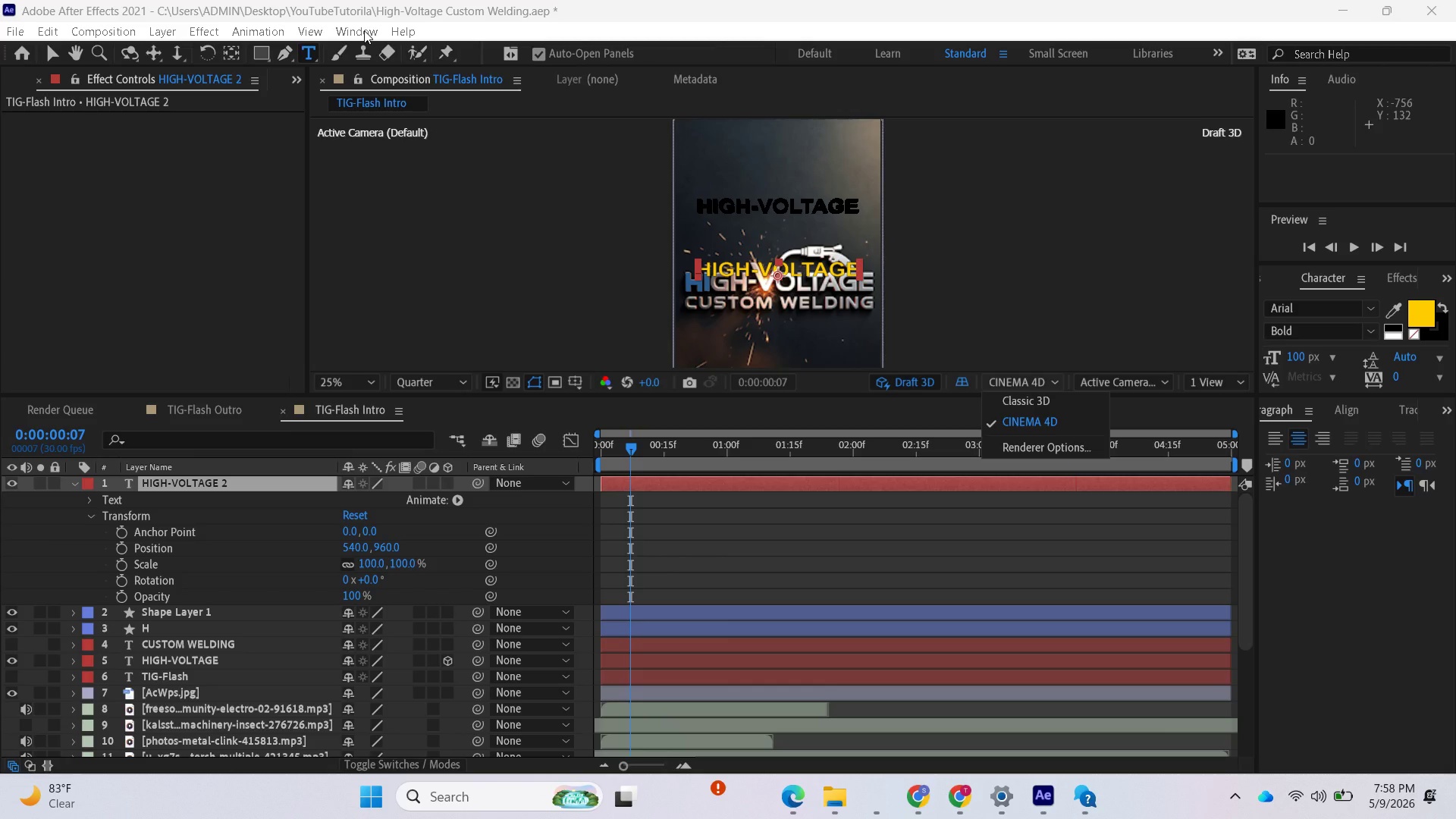 
left_click([76, 480])
 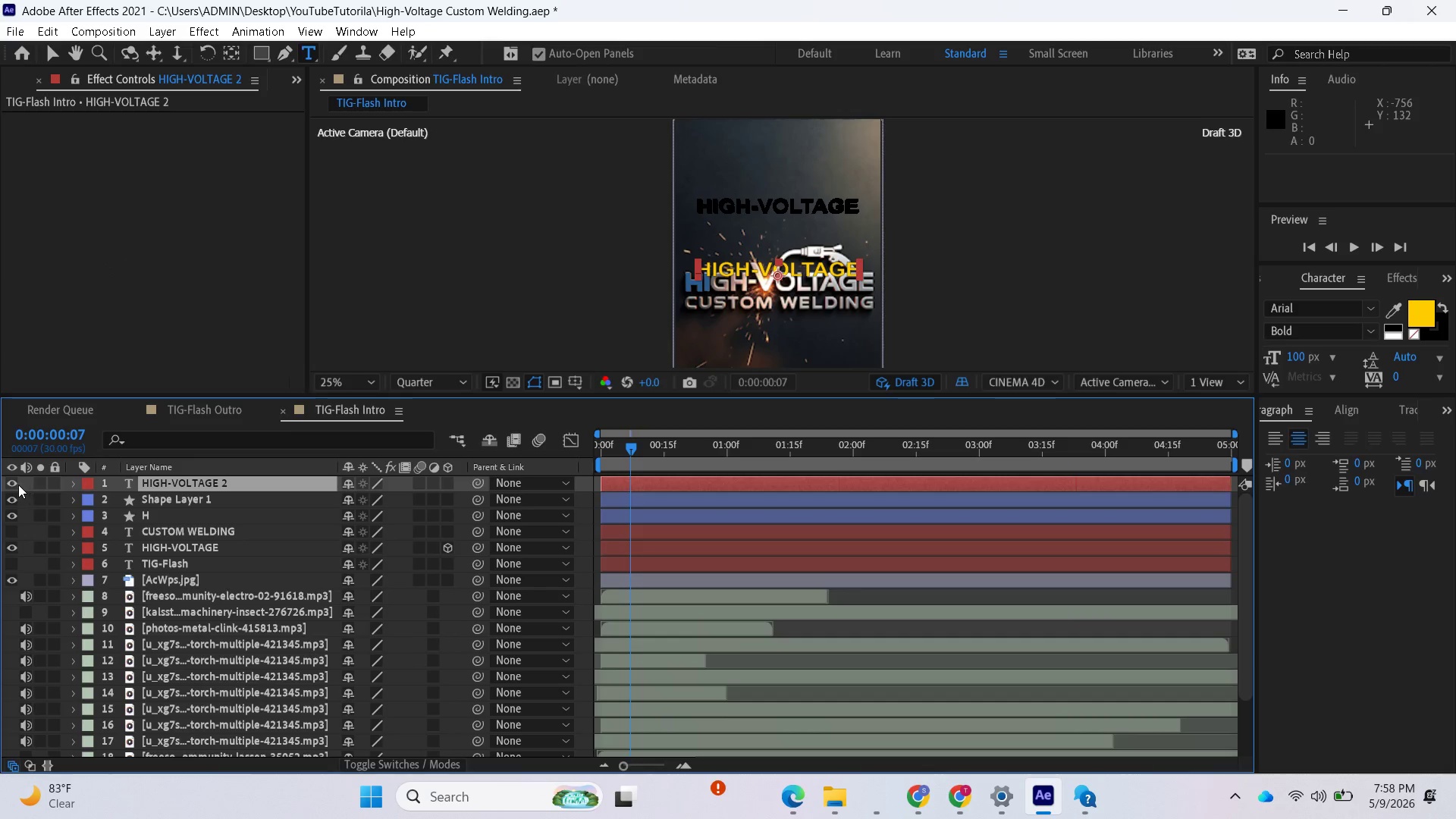 
left_click([8, 484])
 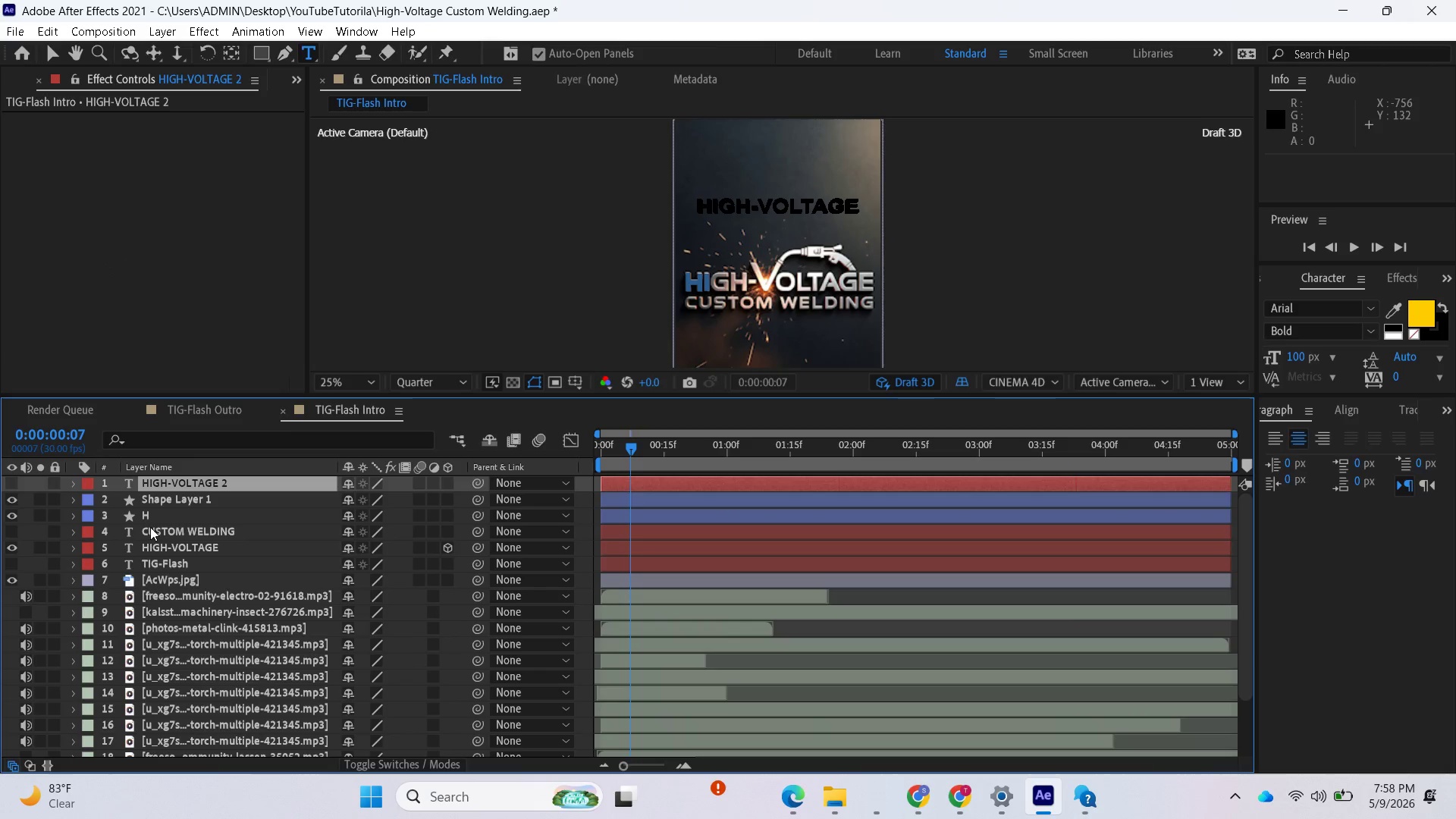 
left_click([167, 500])
 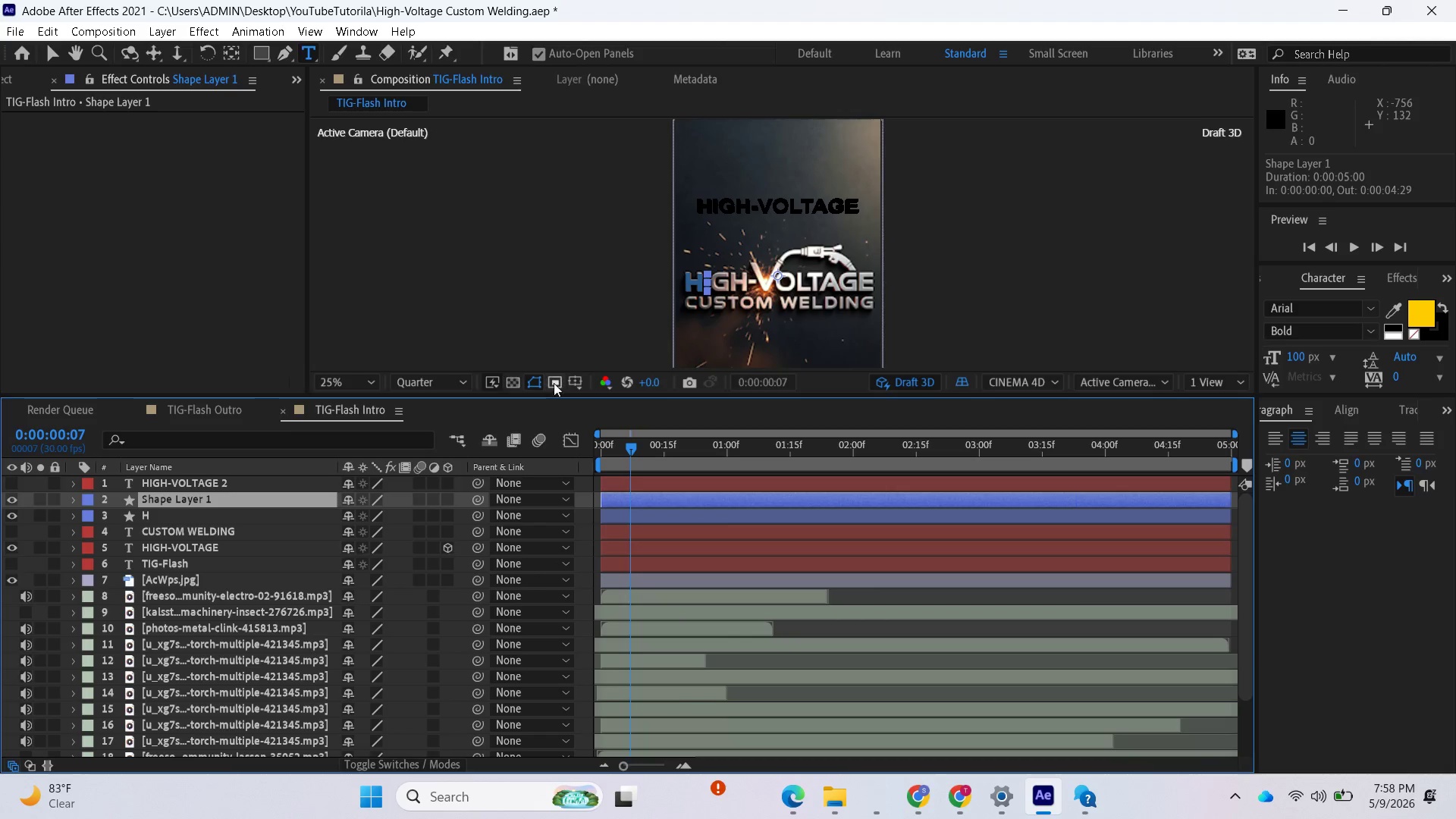 
scroll: coordinate [752, 307], scroll_direction: up, amount: 1.0
 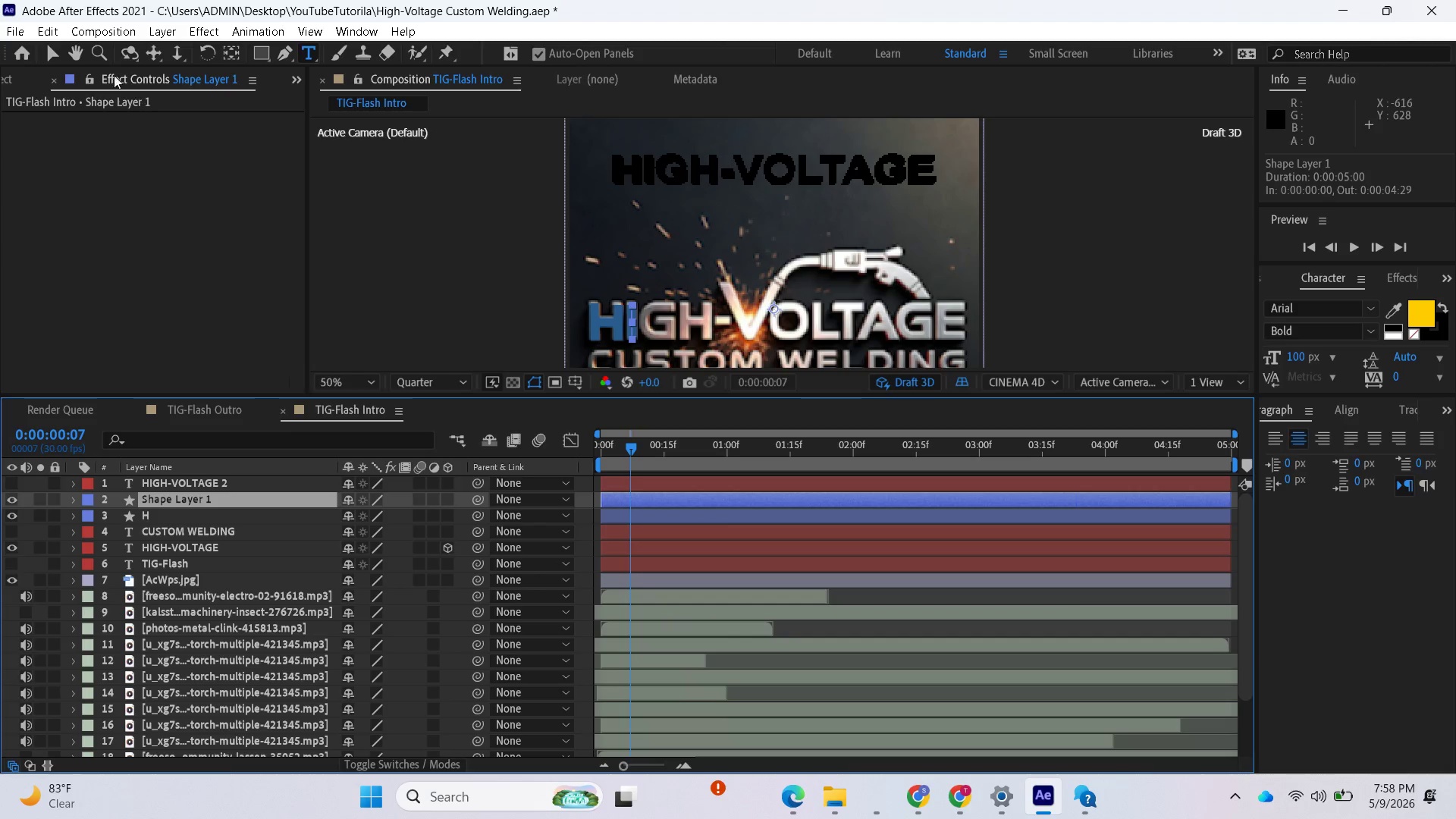 
left_click([48, 51])
 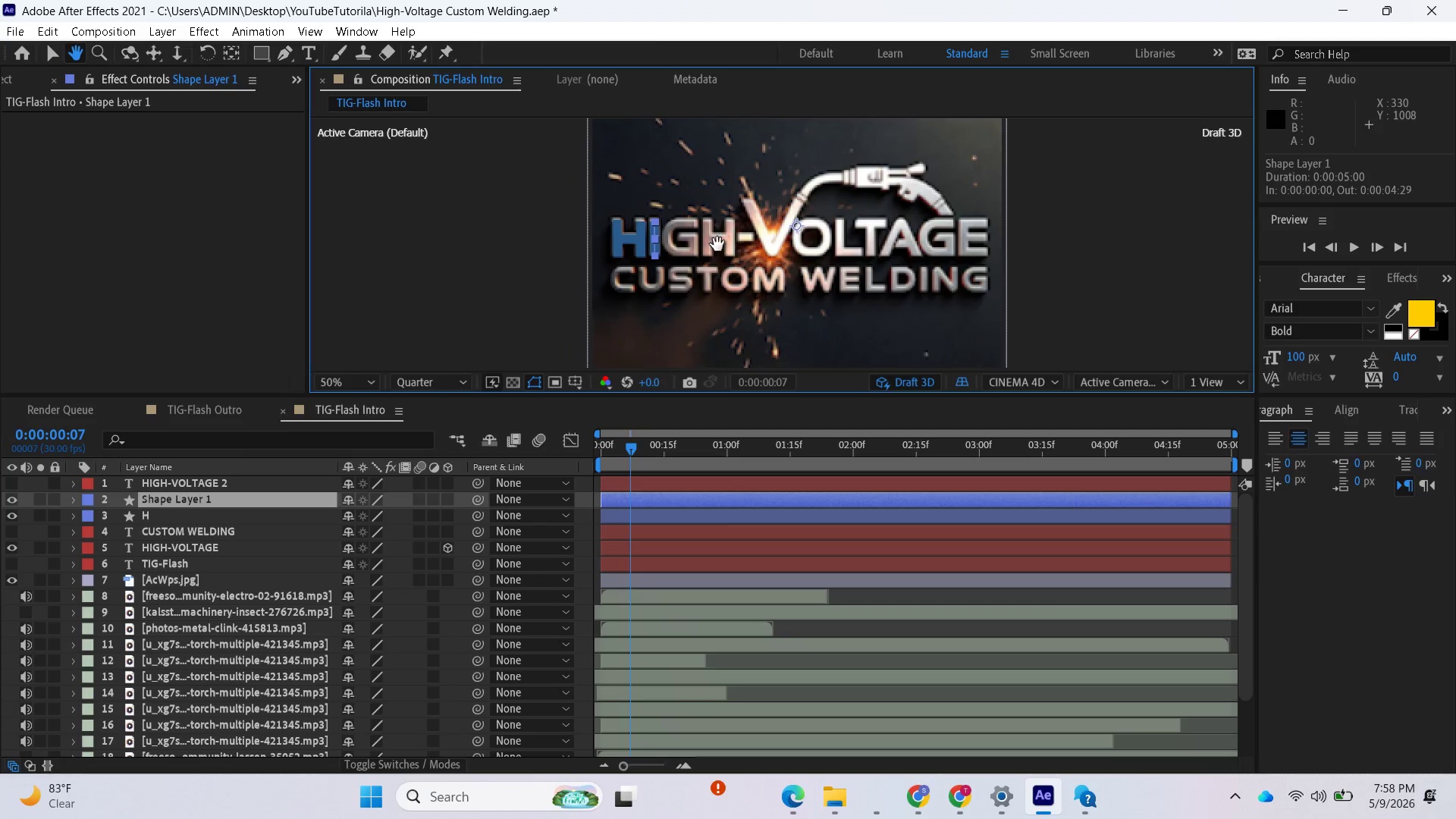 
scroll: coordinate [194, 548], scroll_direction: up, amount: 1.0
 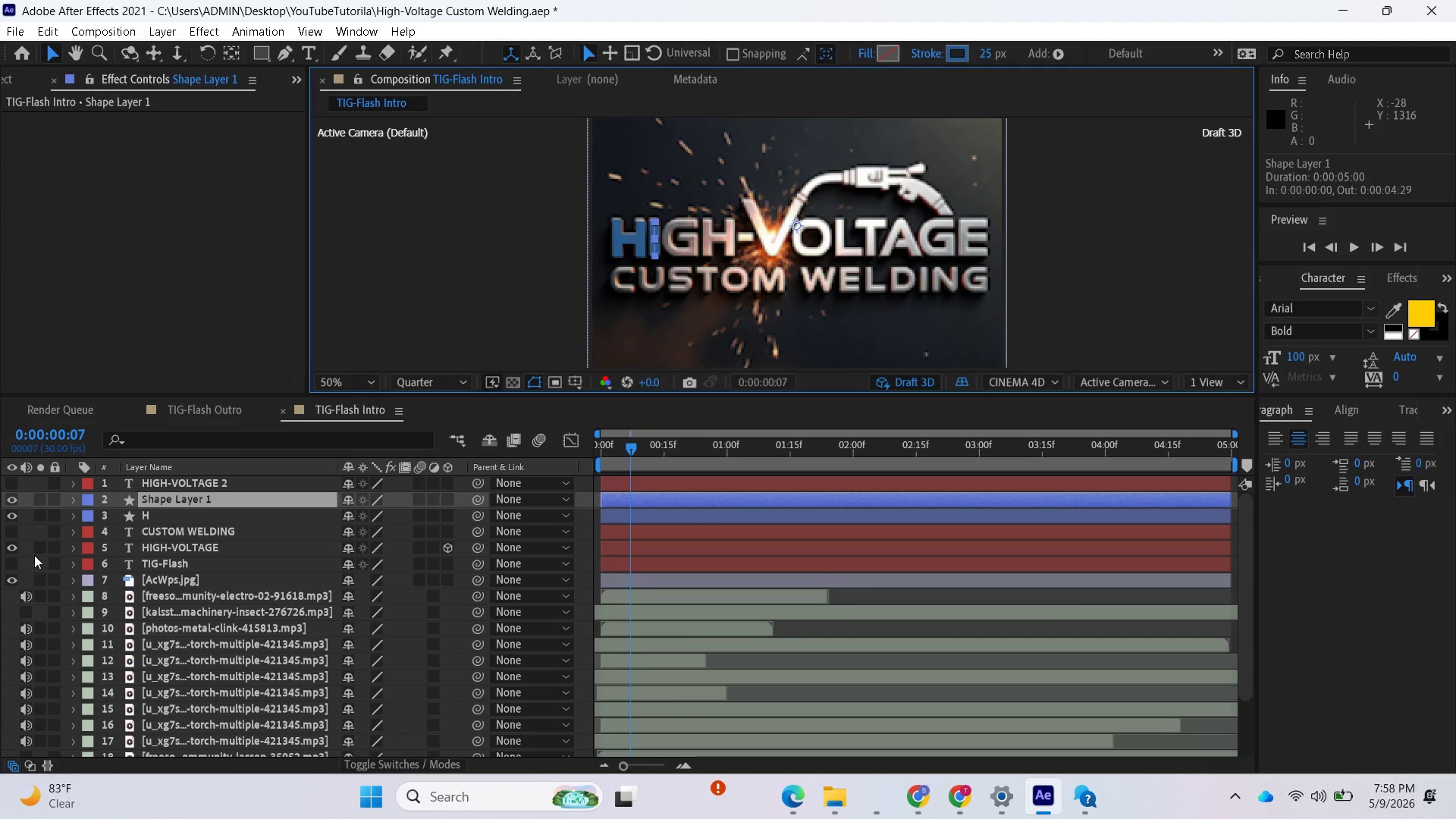 
left_click([12, 548])
 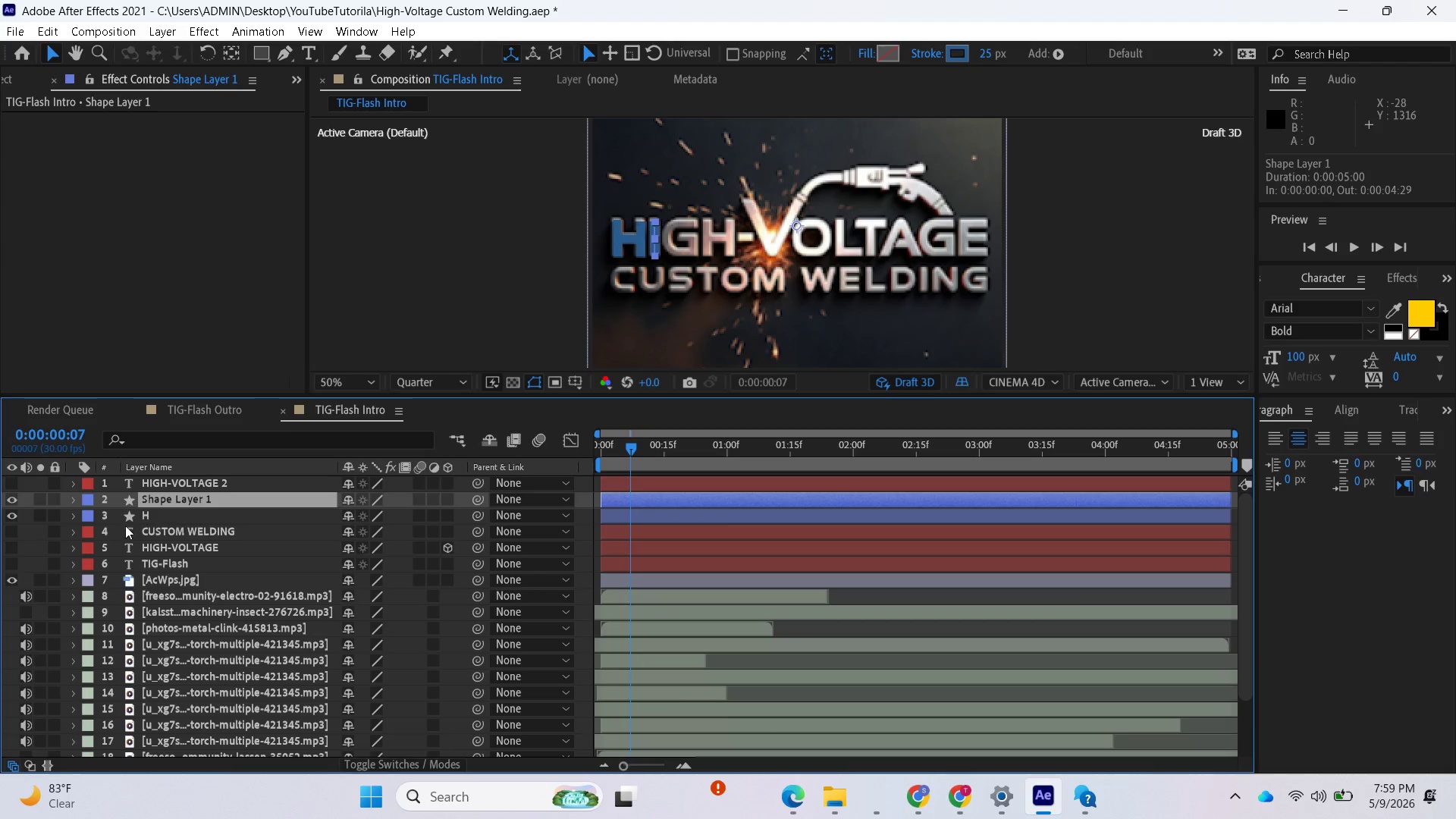 
wait(5.39)
 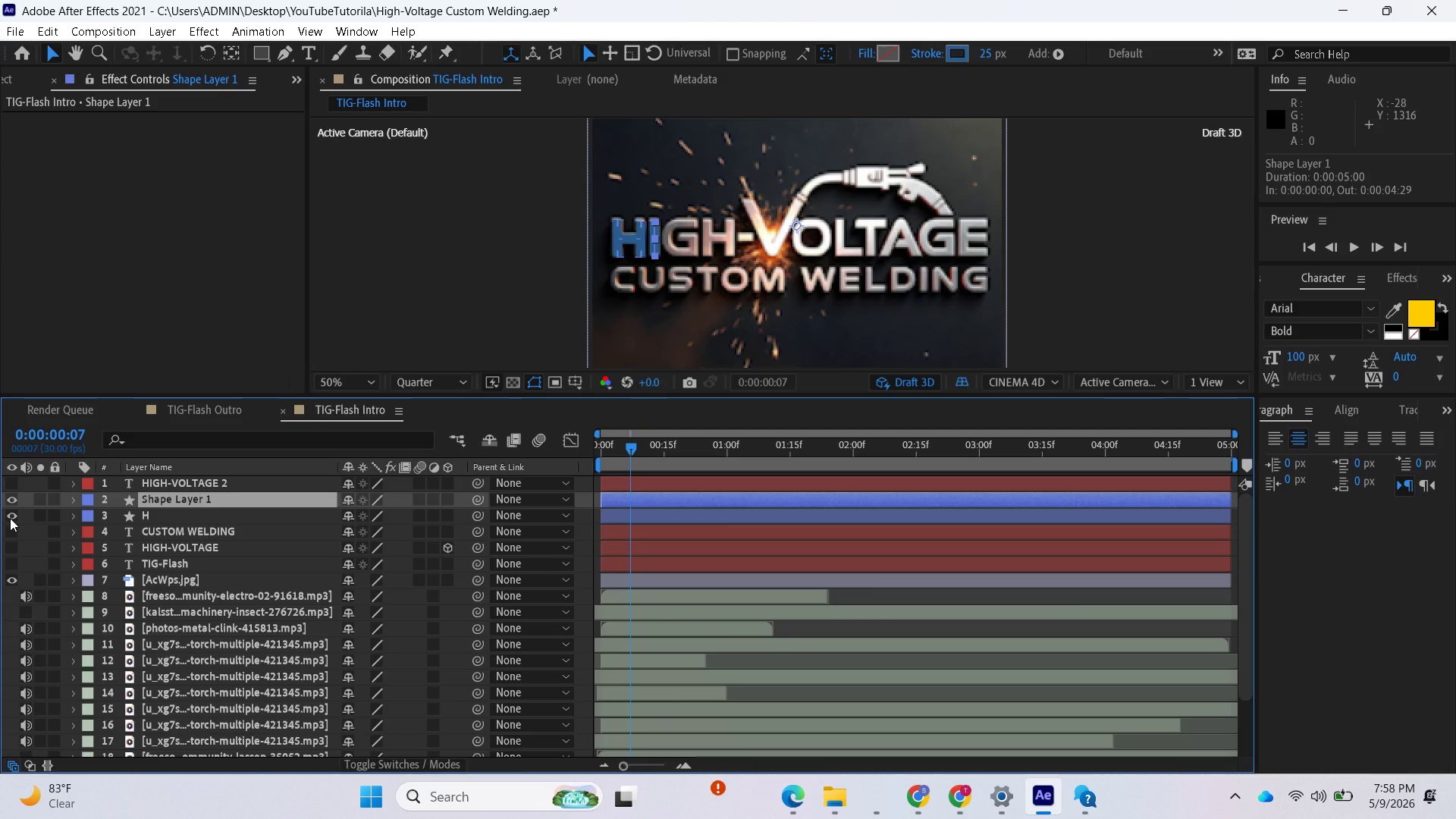 
scroll: coordinate [215, 518], scroll_direction: up, amount: 2.0
 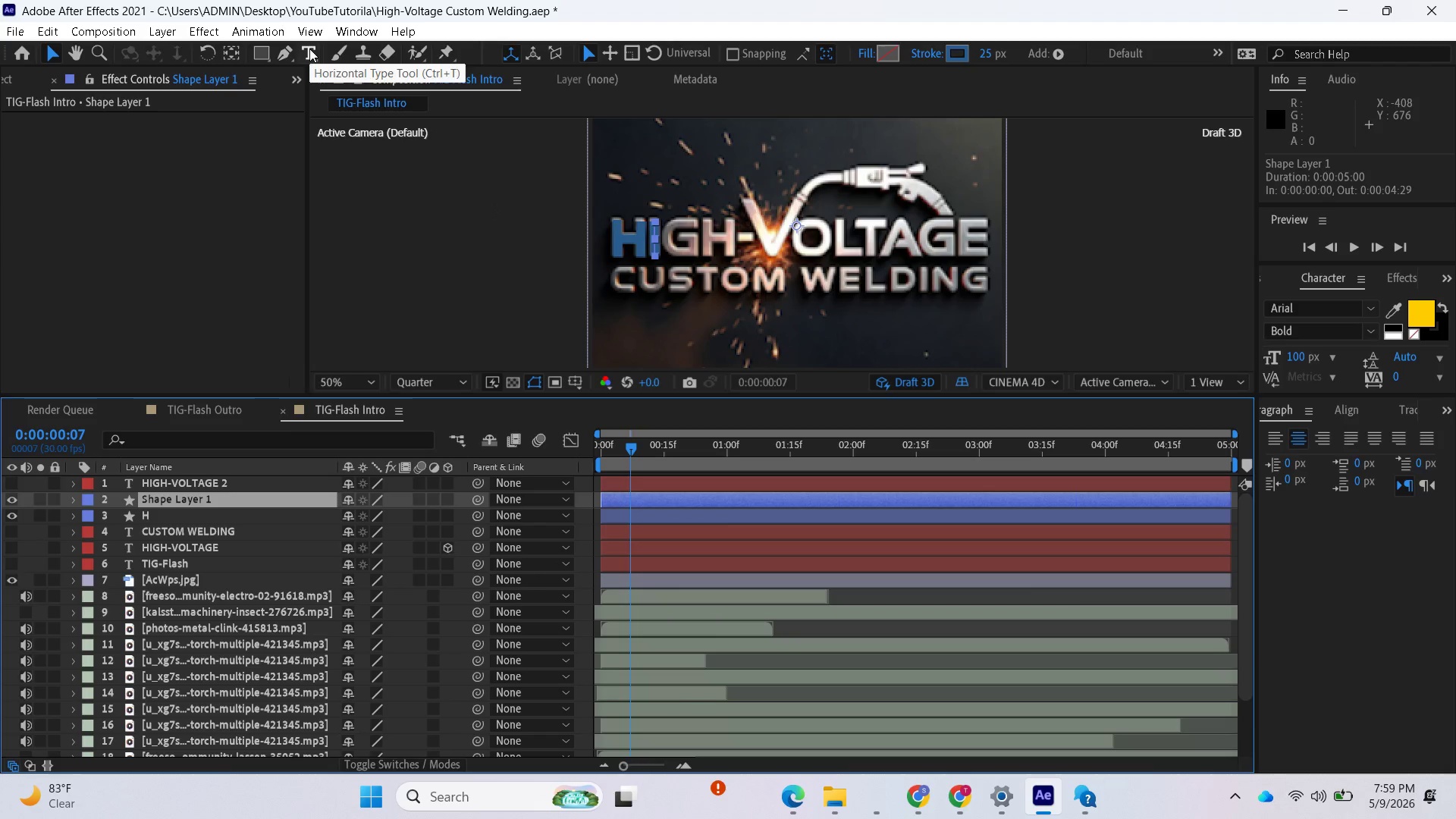 
left_click([290, 49])
 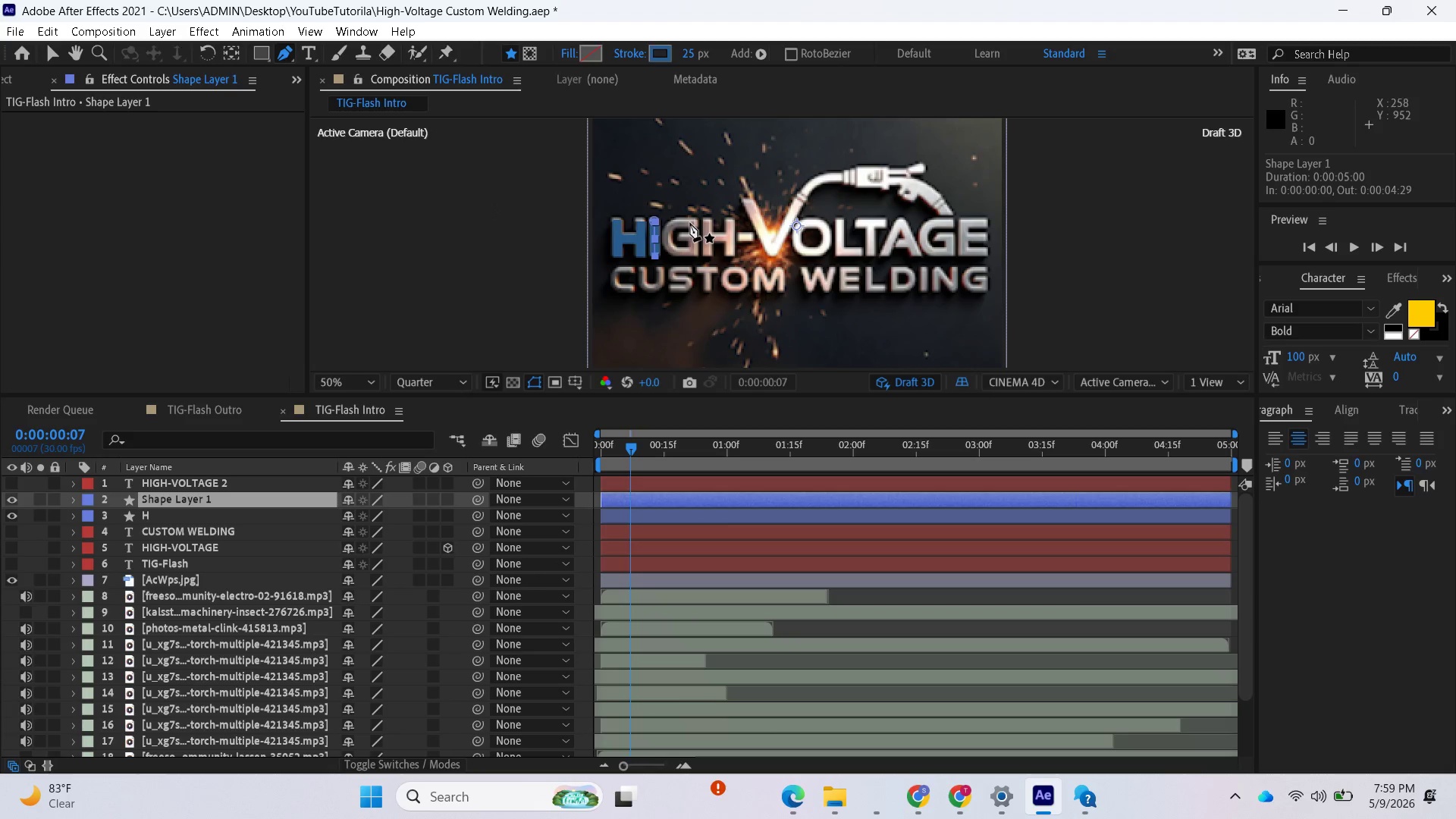 
left_click([694, 224])
 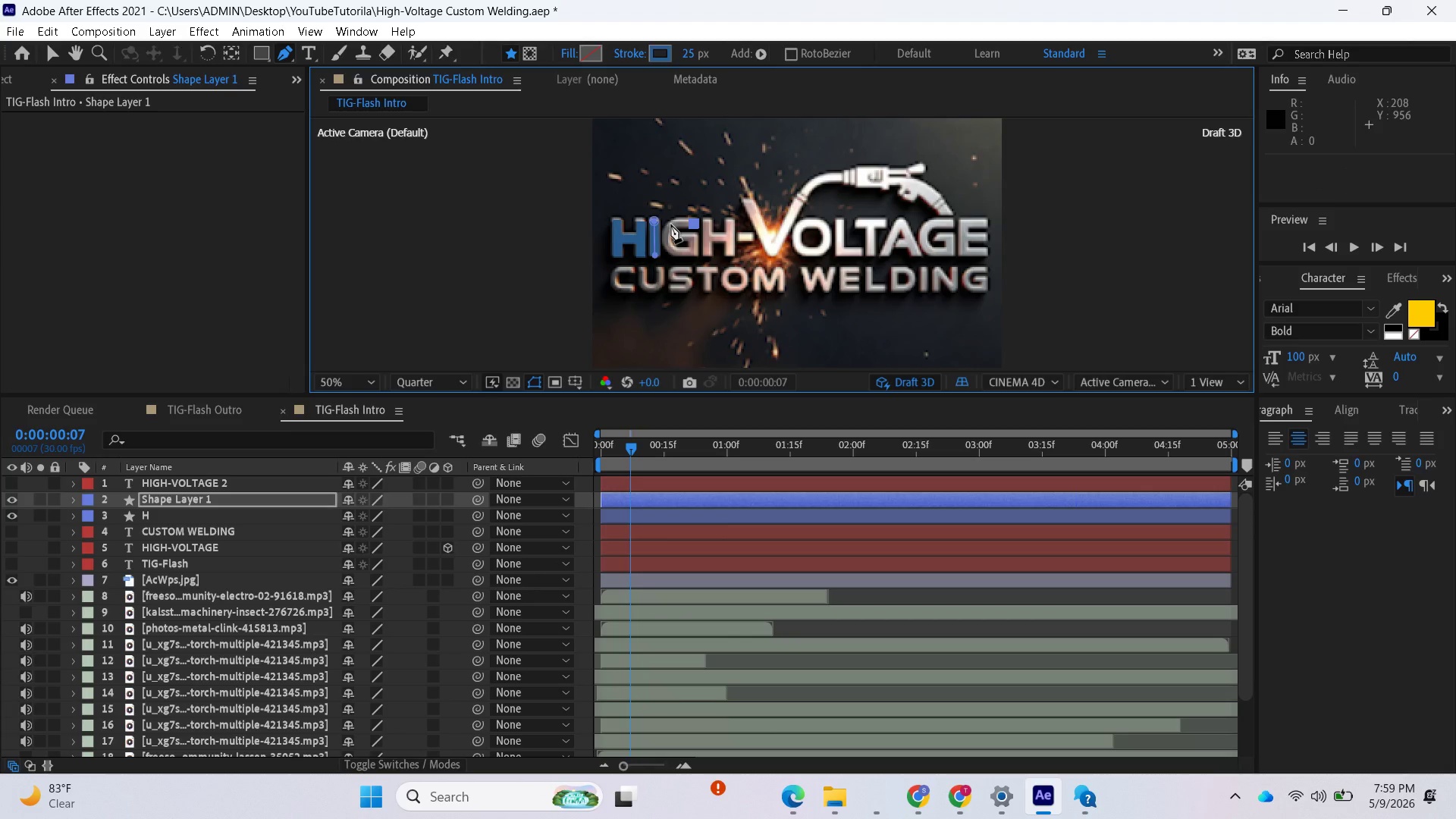 
left_click([671, 224])
 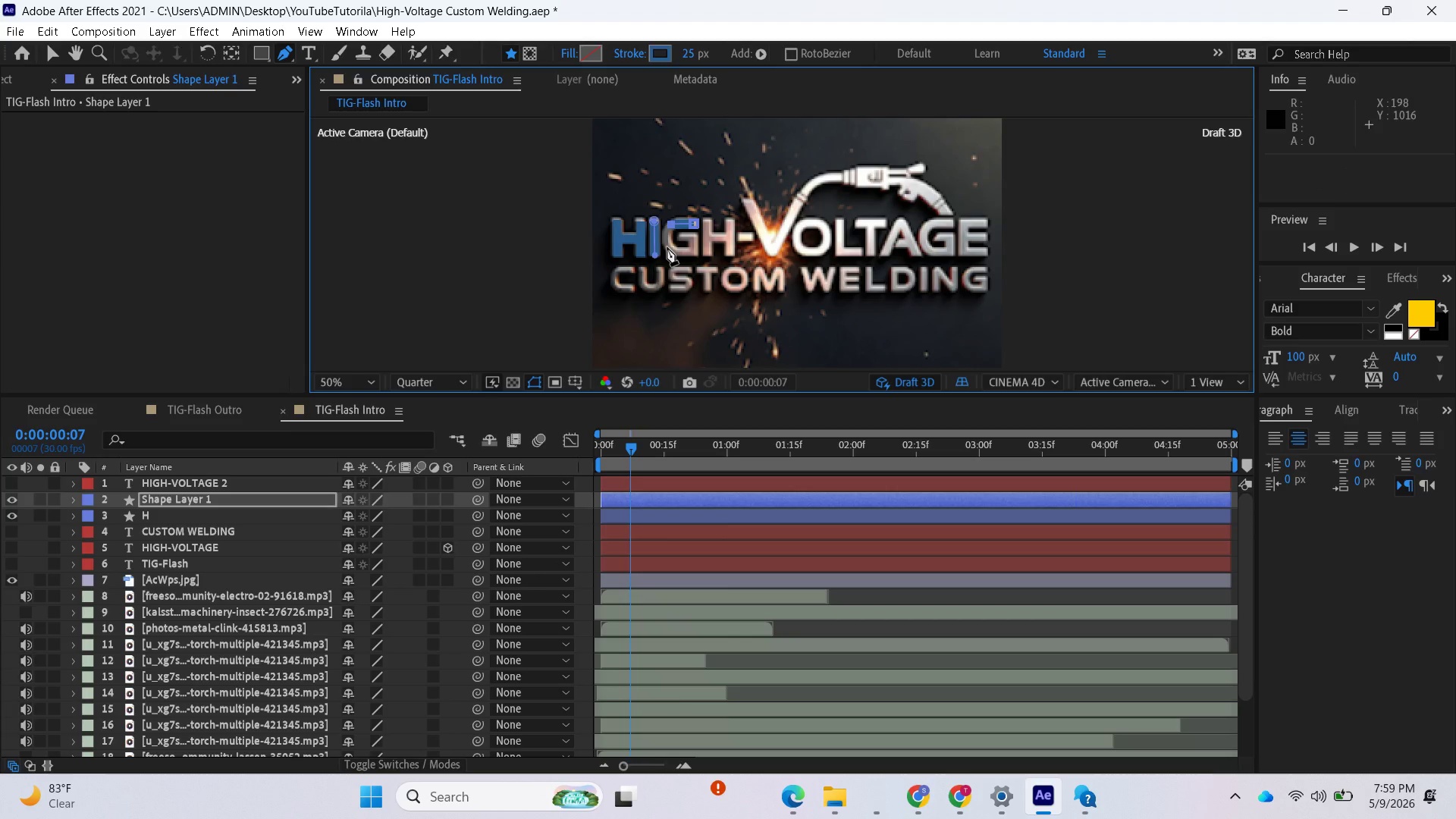 
left_click([667, 247])
 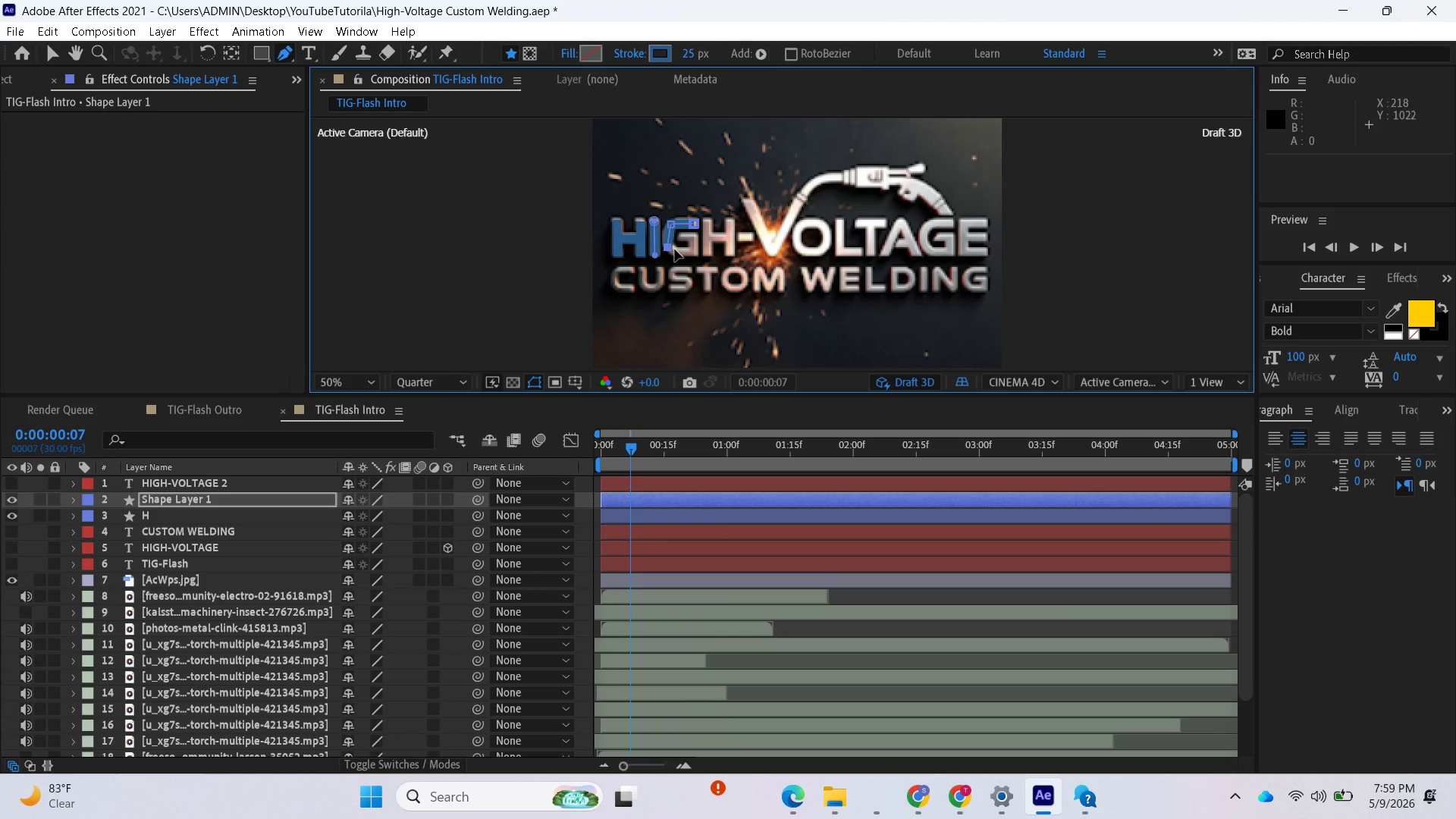 
left_click_drag(start_coordinate=[670, 252], to_coordinate=[668, 244])
 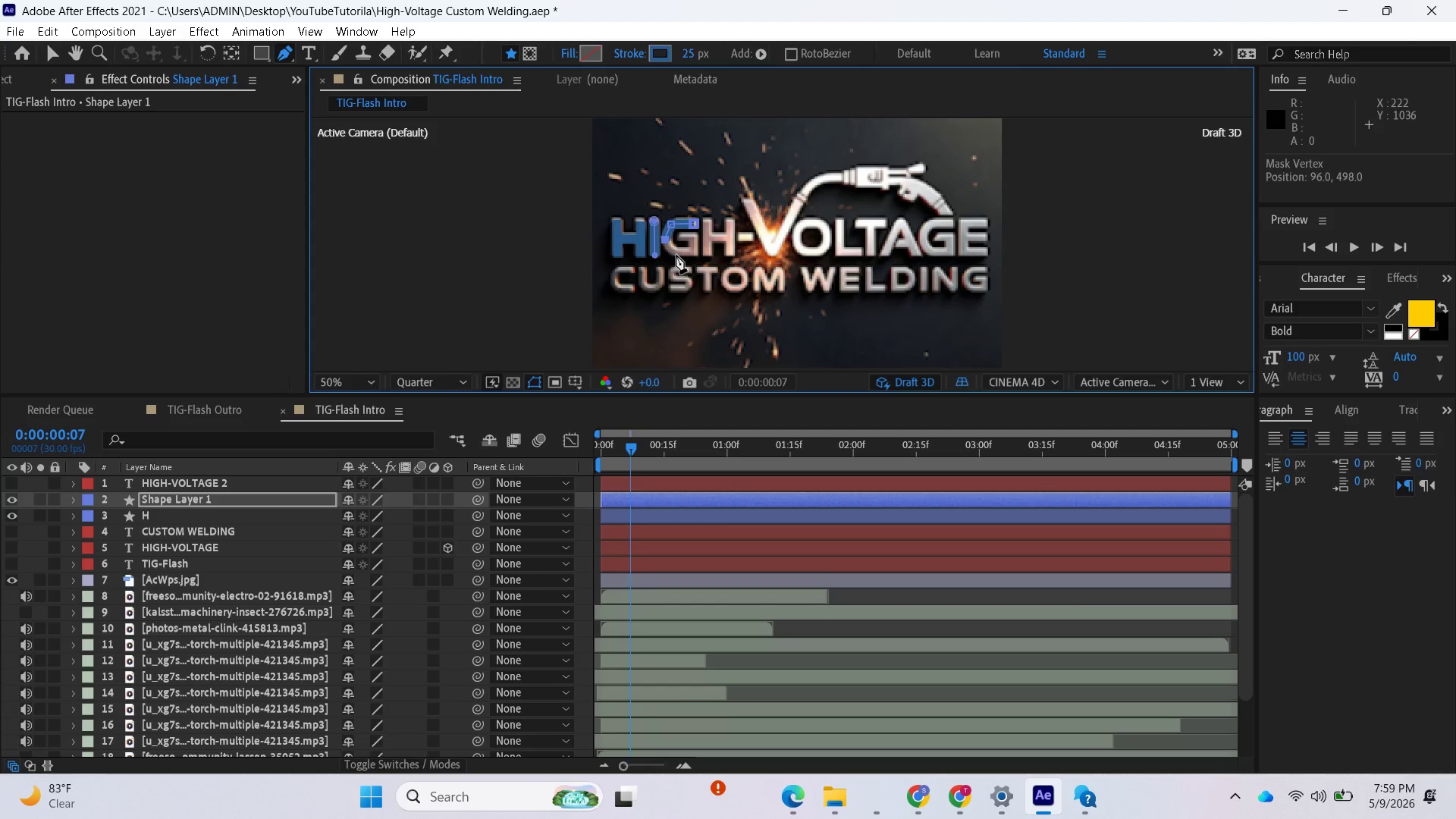 
left_click([676, 255])
 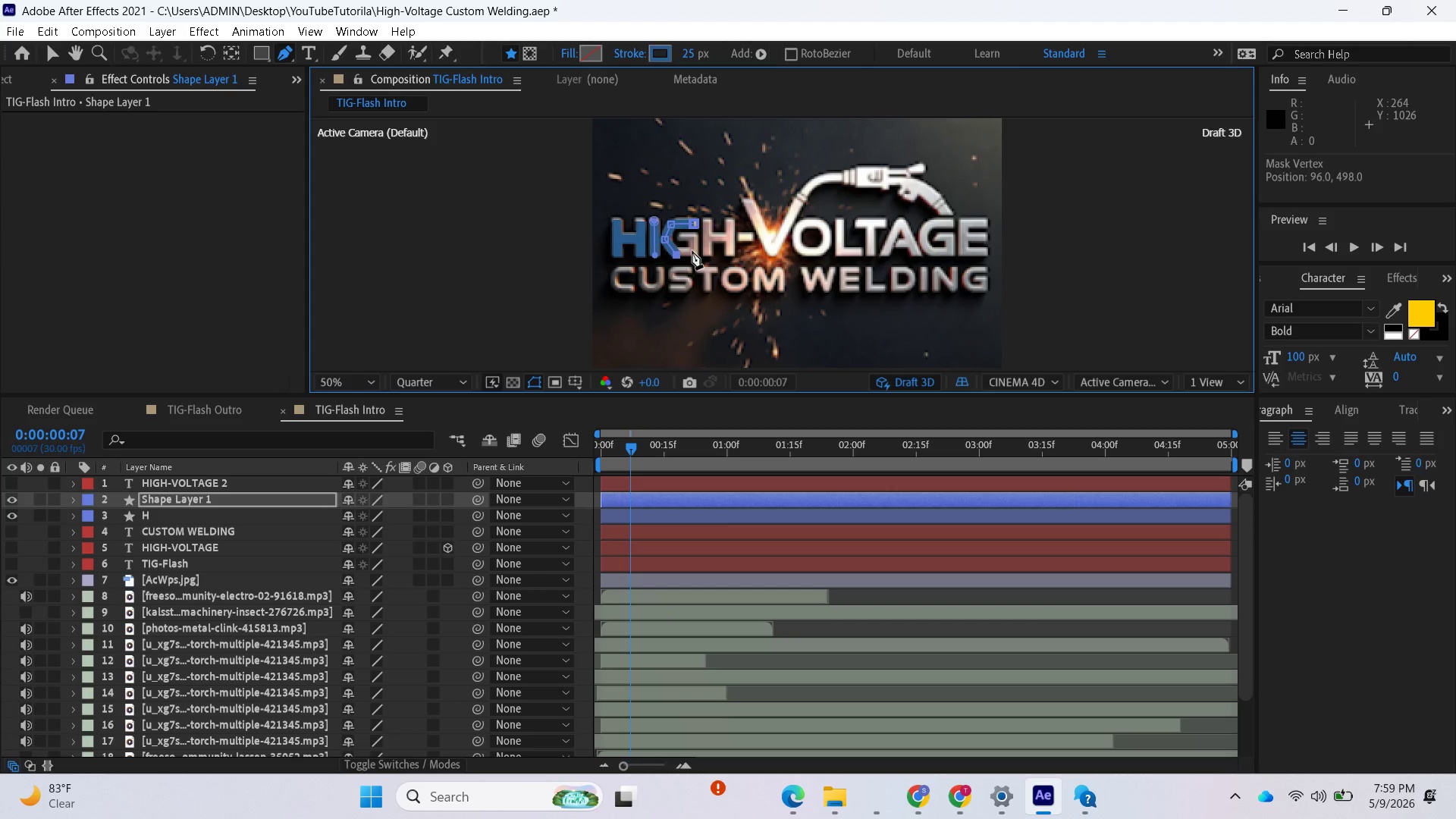 
left_click([694, 253])
 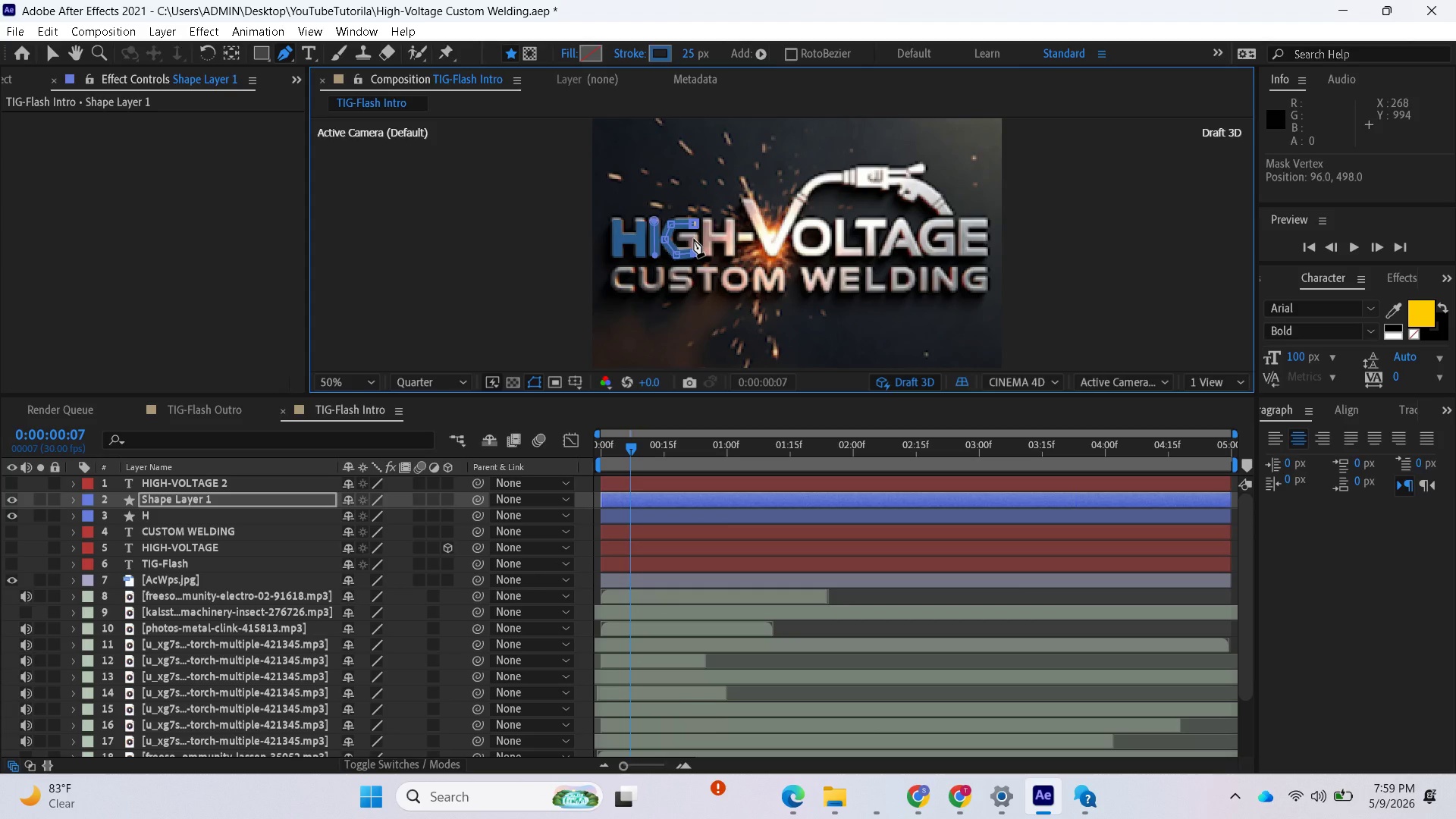 
left_click([694, 239])
 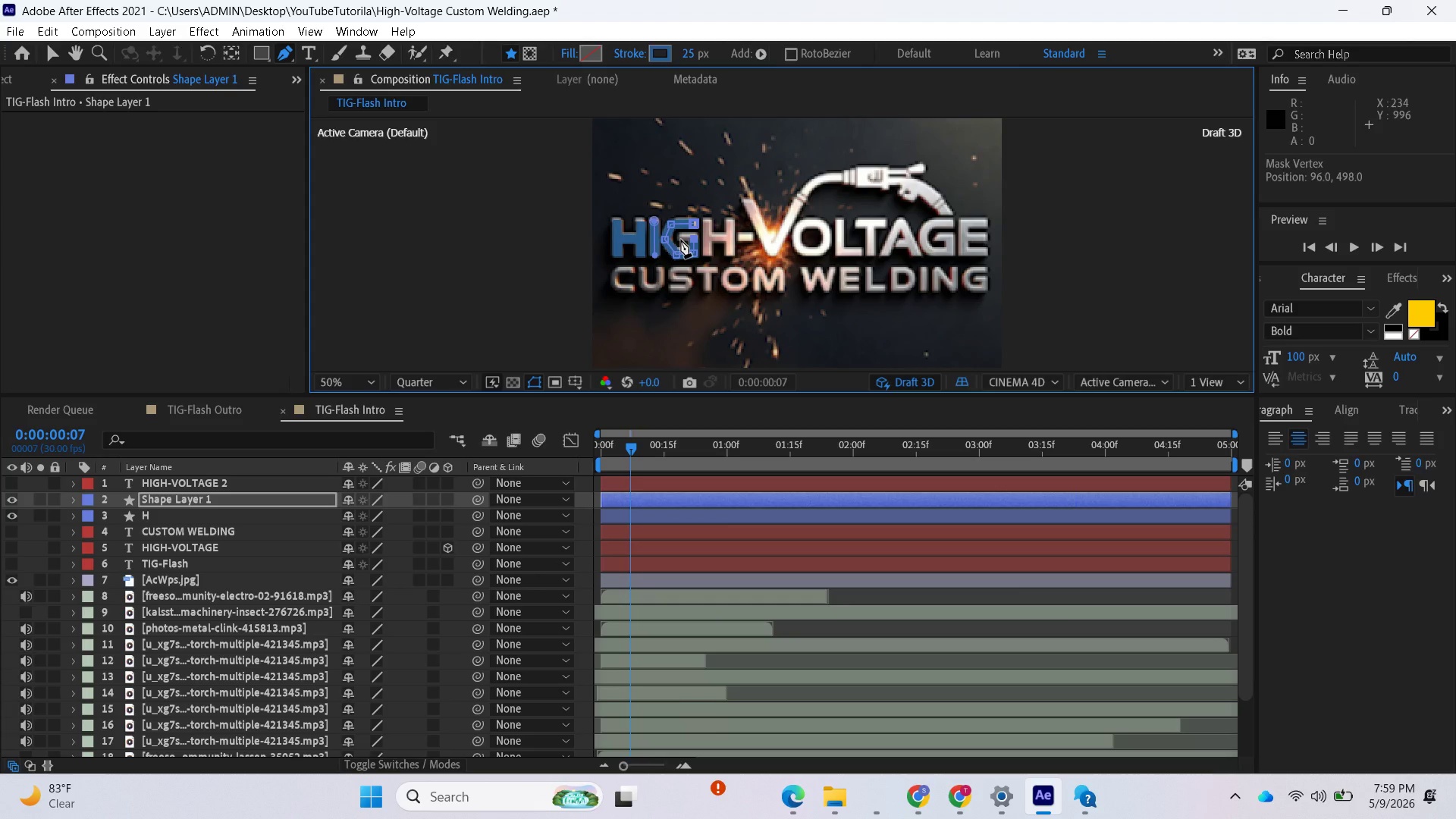 
left_click([681, 237])
 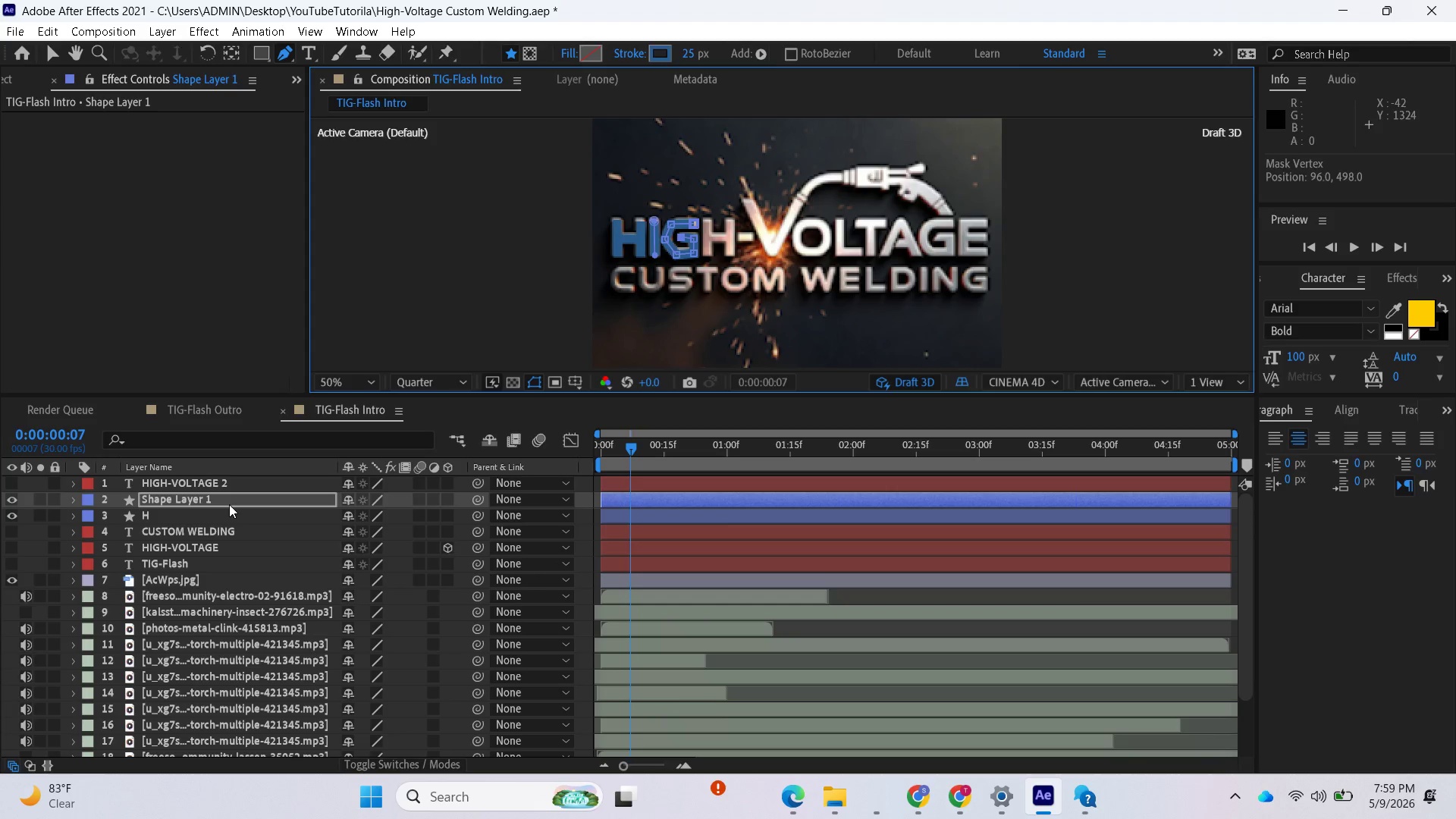 
wait(6.61)
 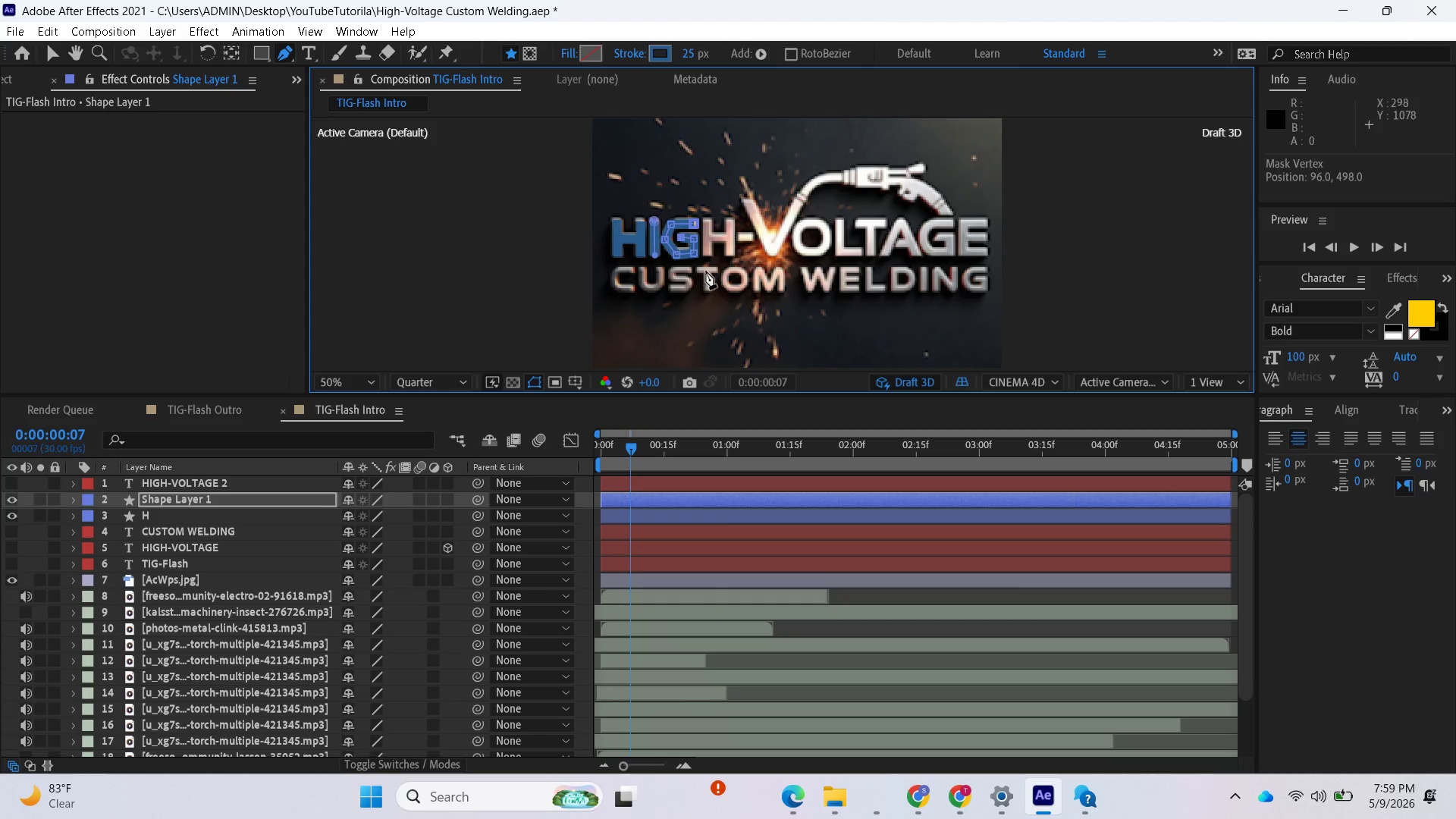 
key(Control+Z)
 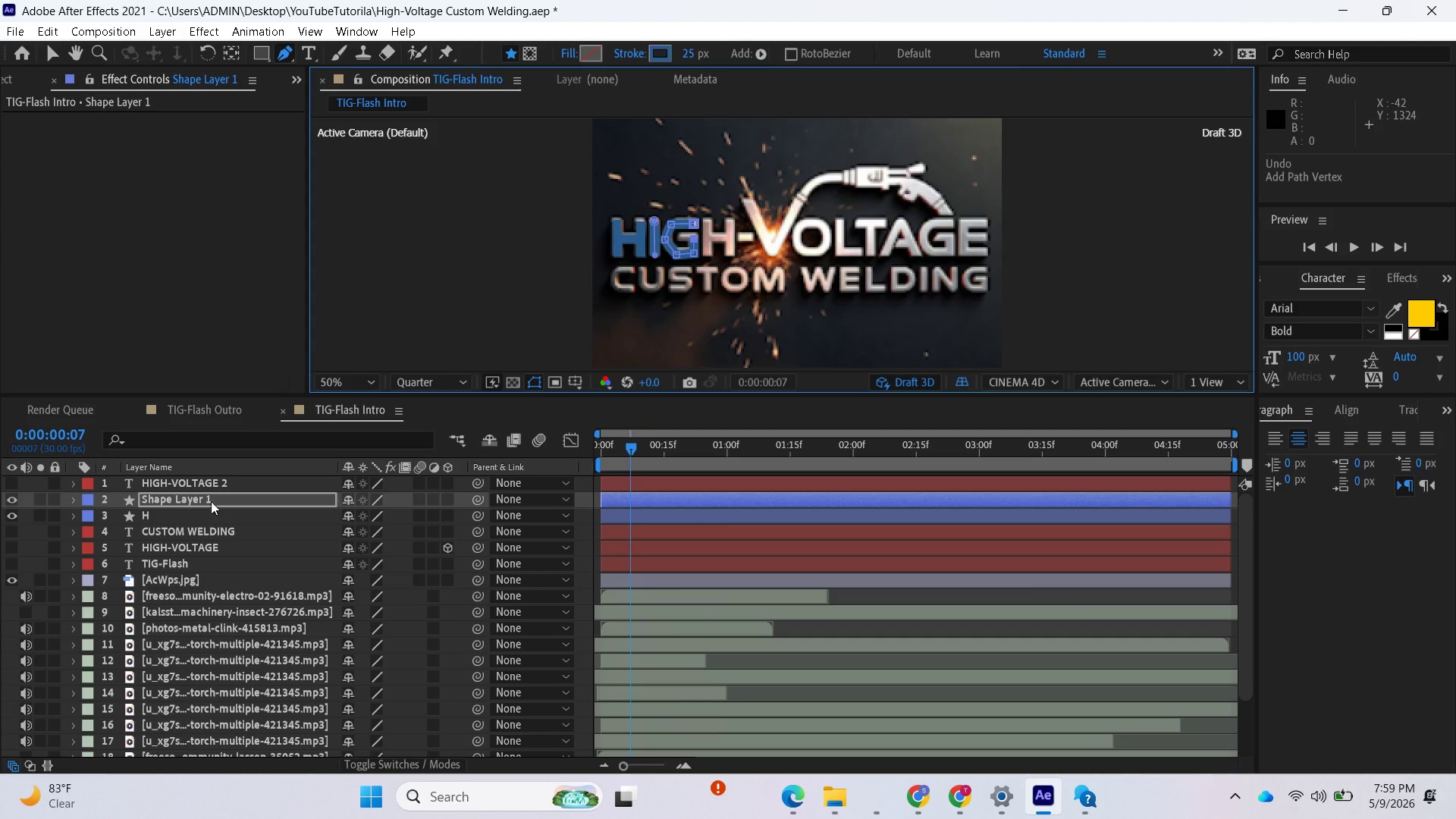 
key(Control+Z)
 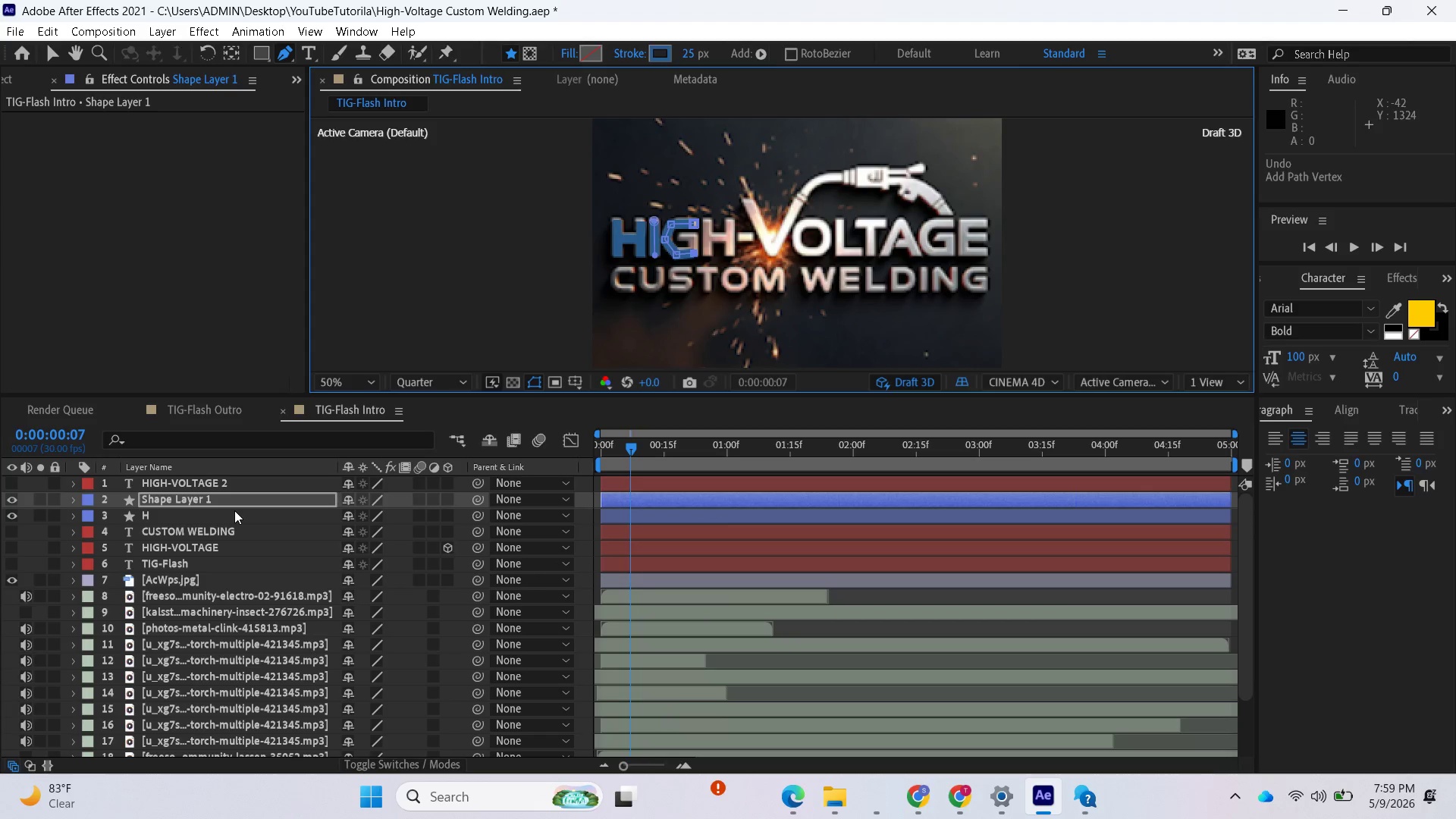 
key(Control+Z)
 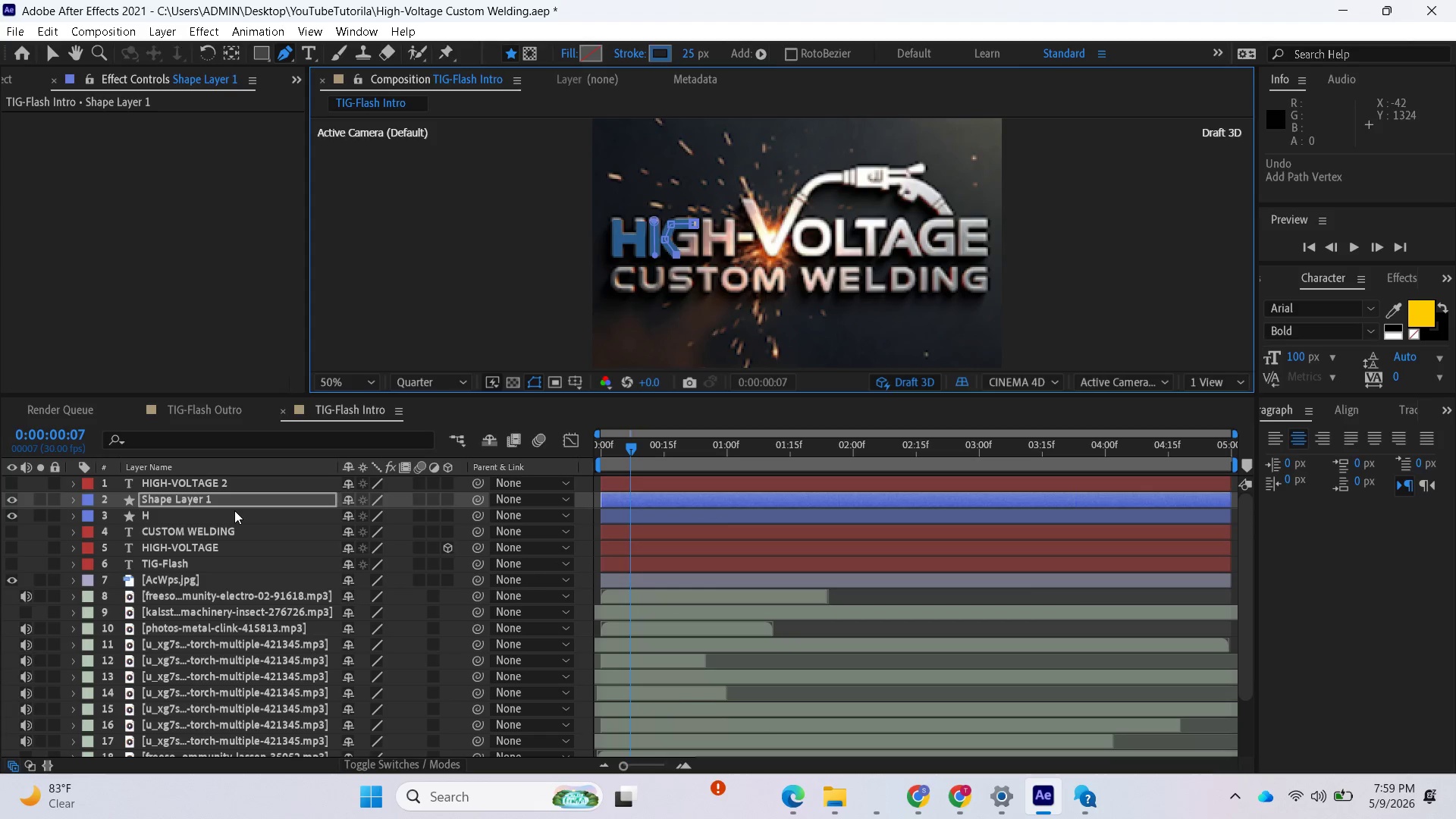 
key(Control+Z)
 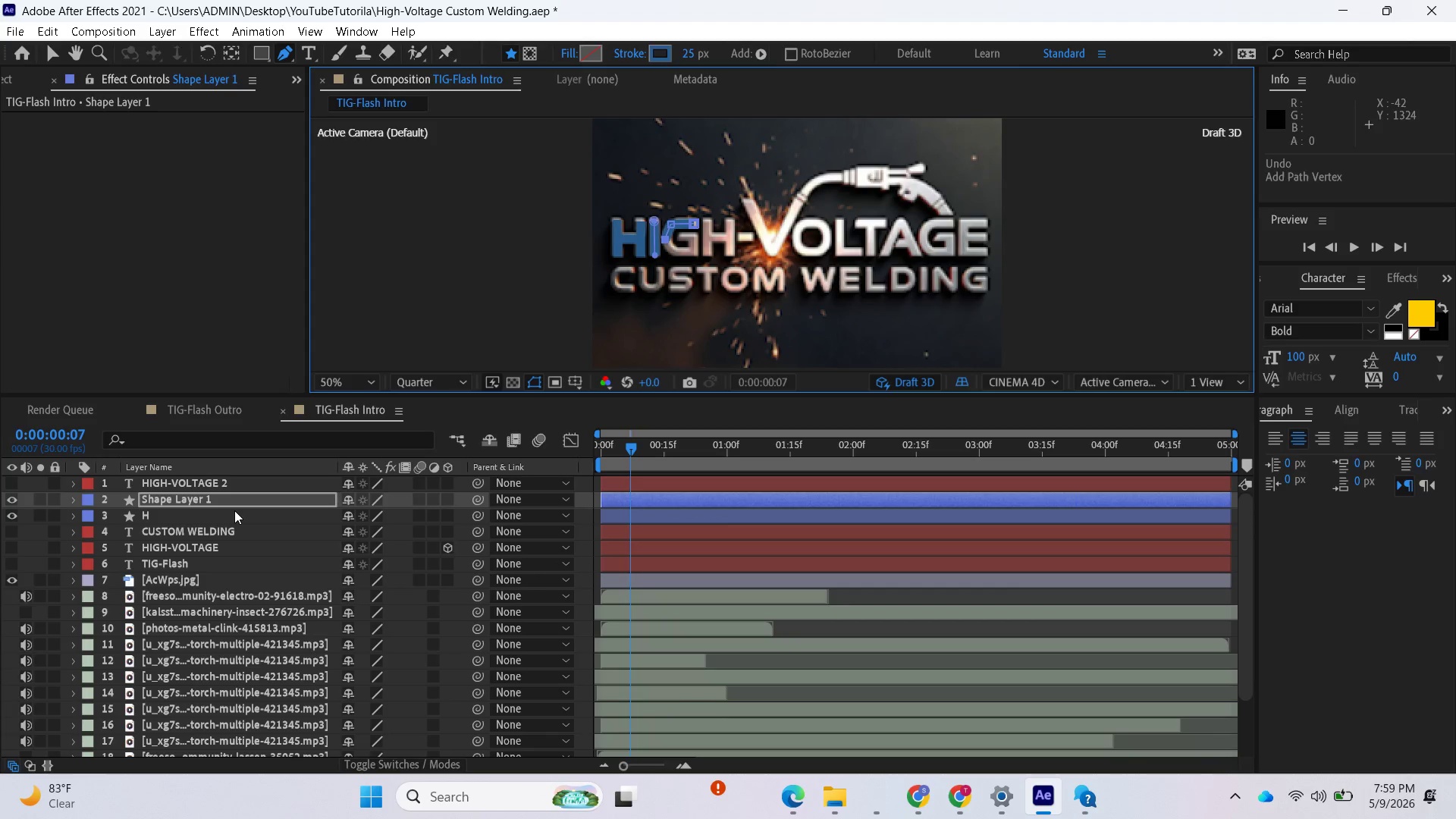 
key(Control+Z)
 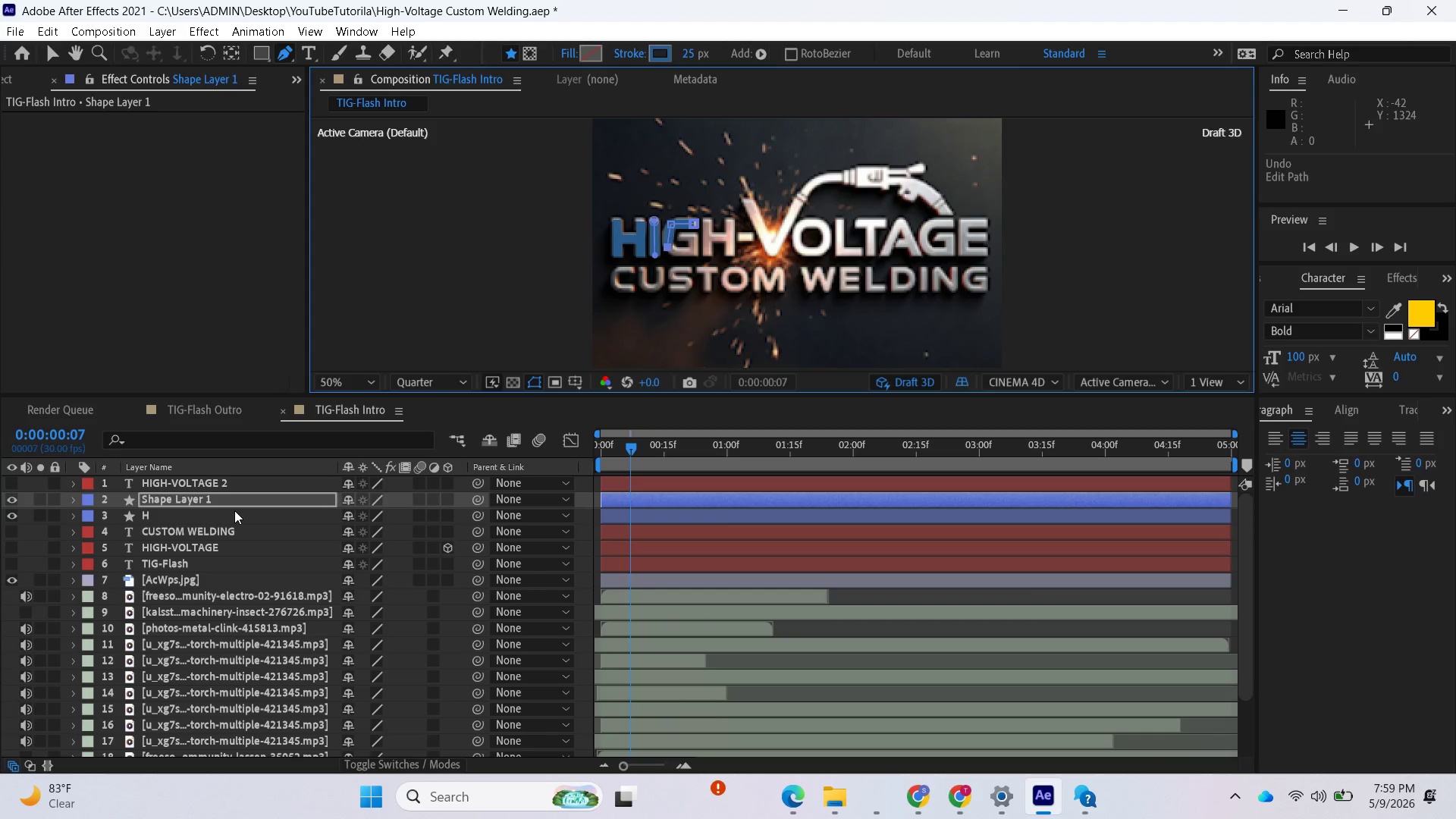 
key(Control+Z)
 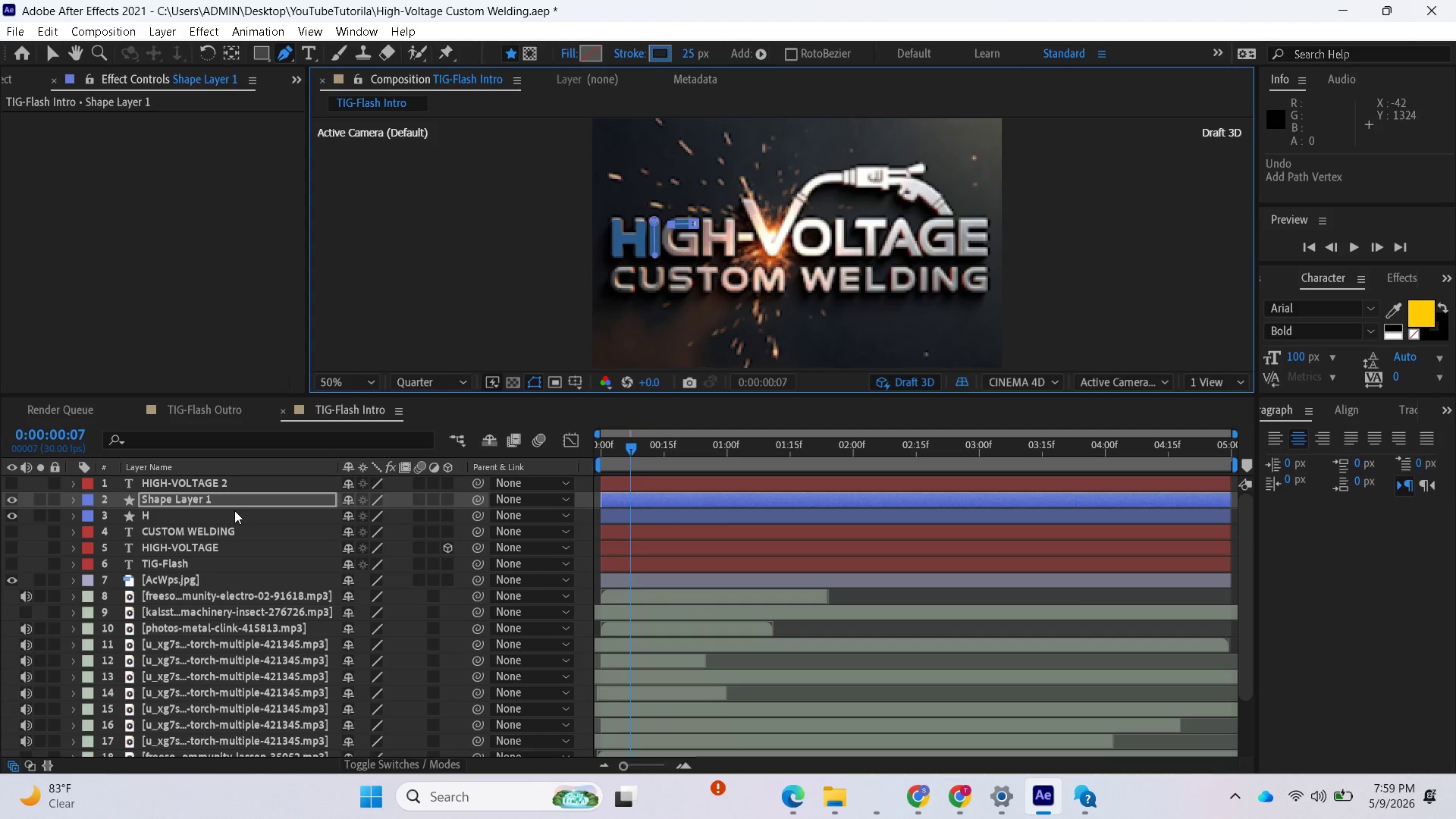 
key(Control+Z)
 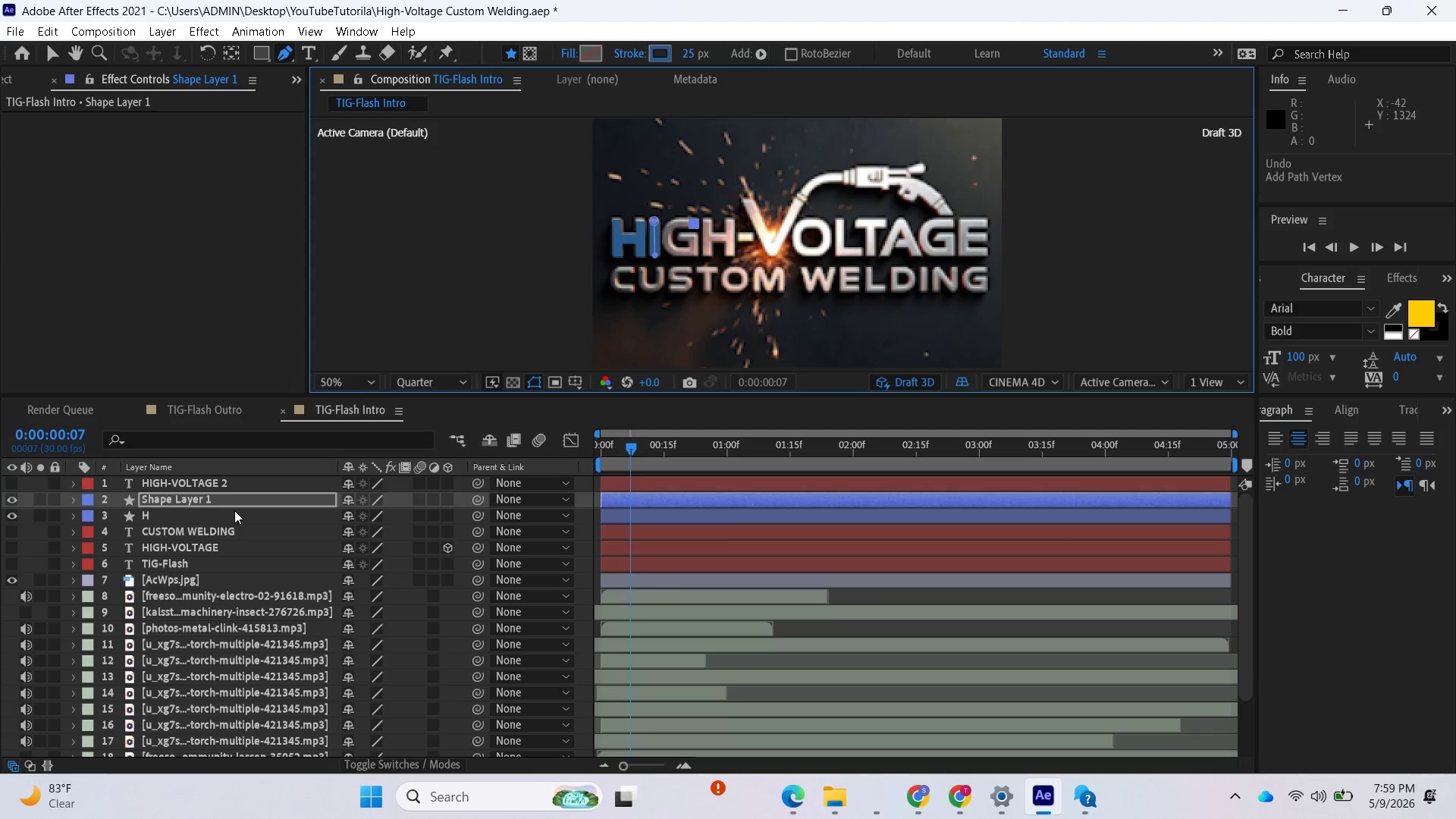 
key(Control+Z)
 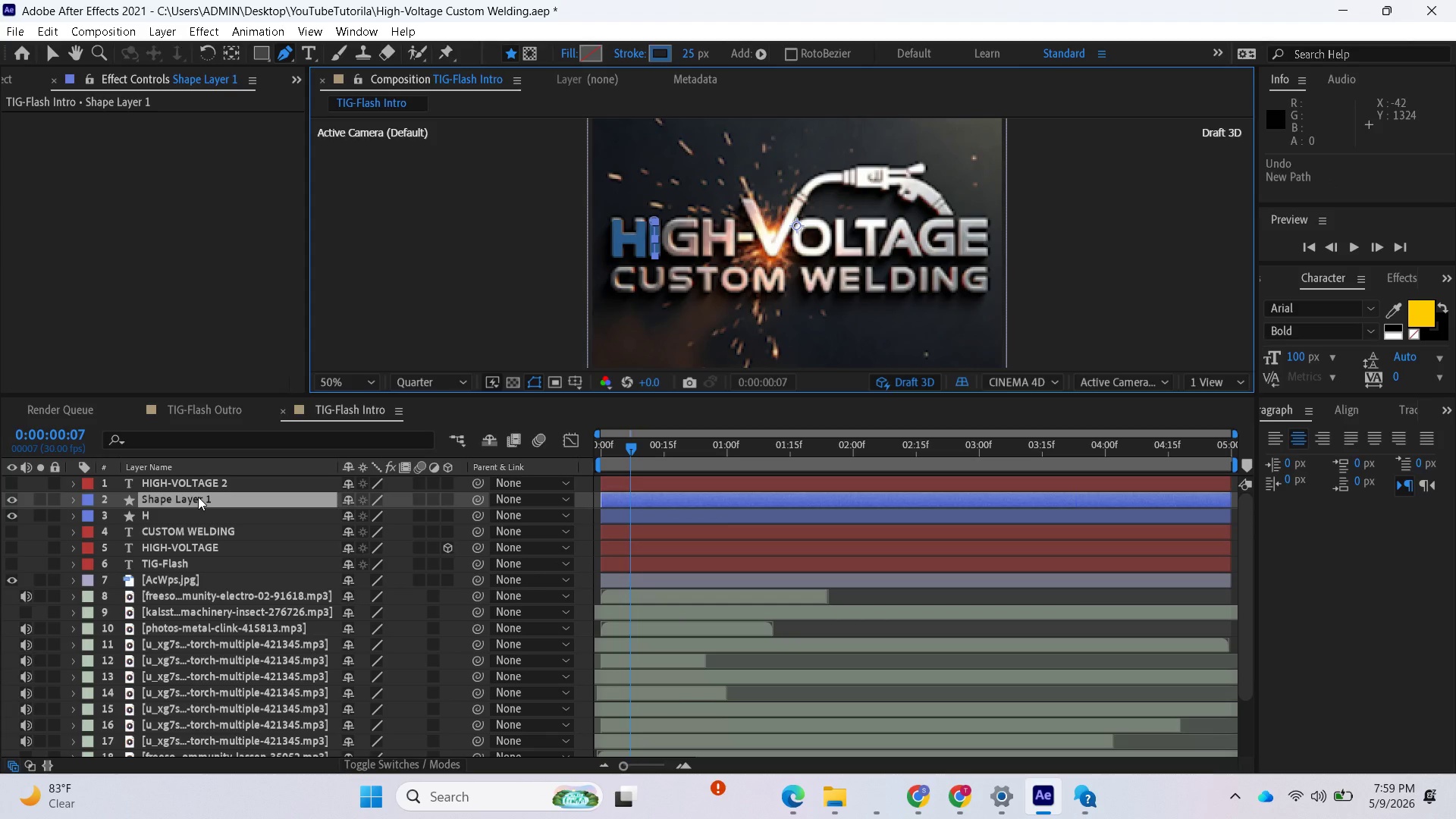 
double_click([198, 497])
 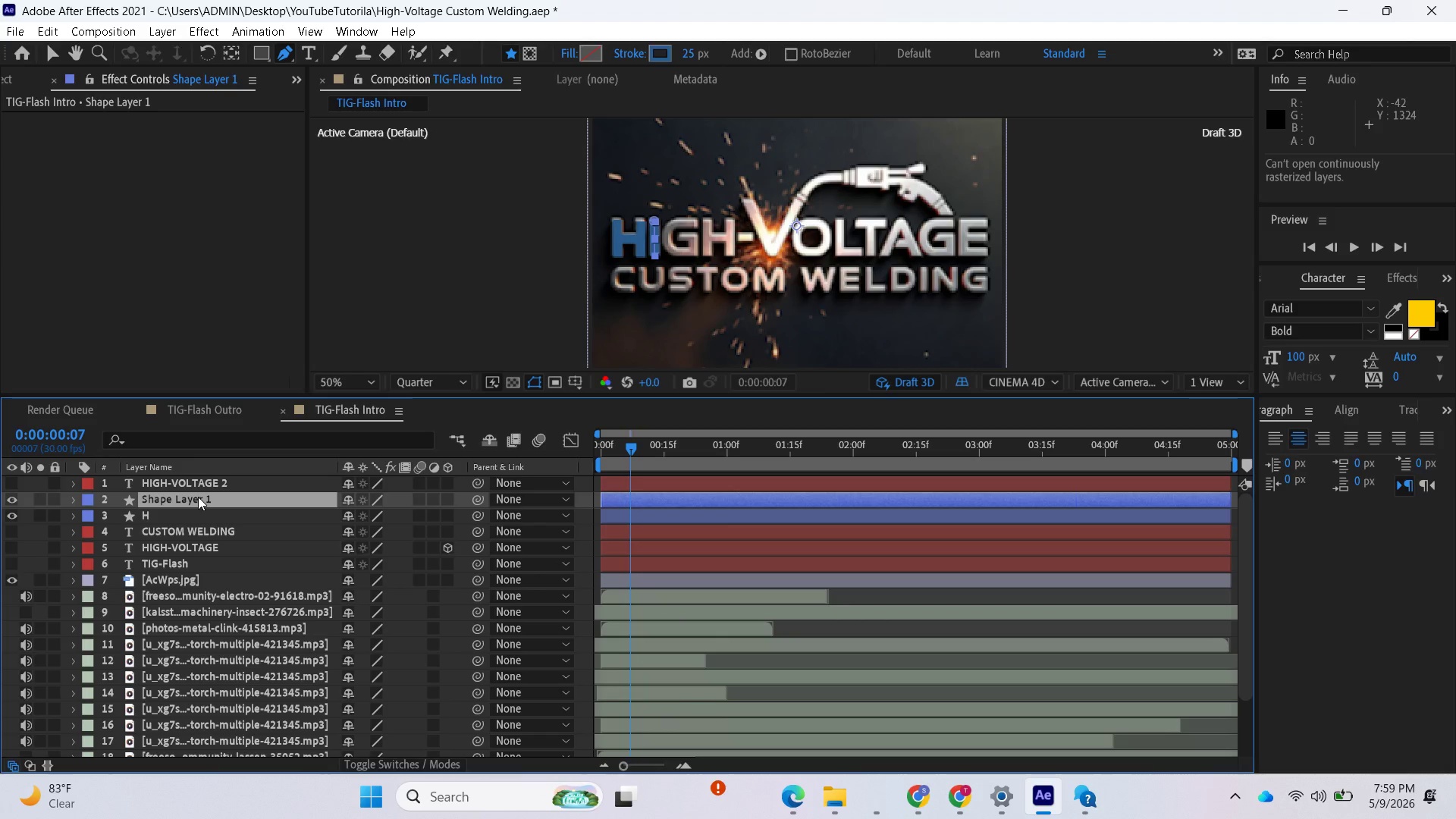 
right_click([198, 497])
 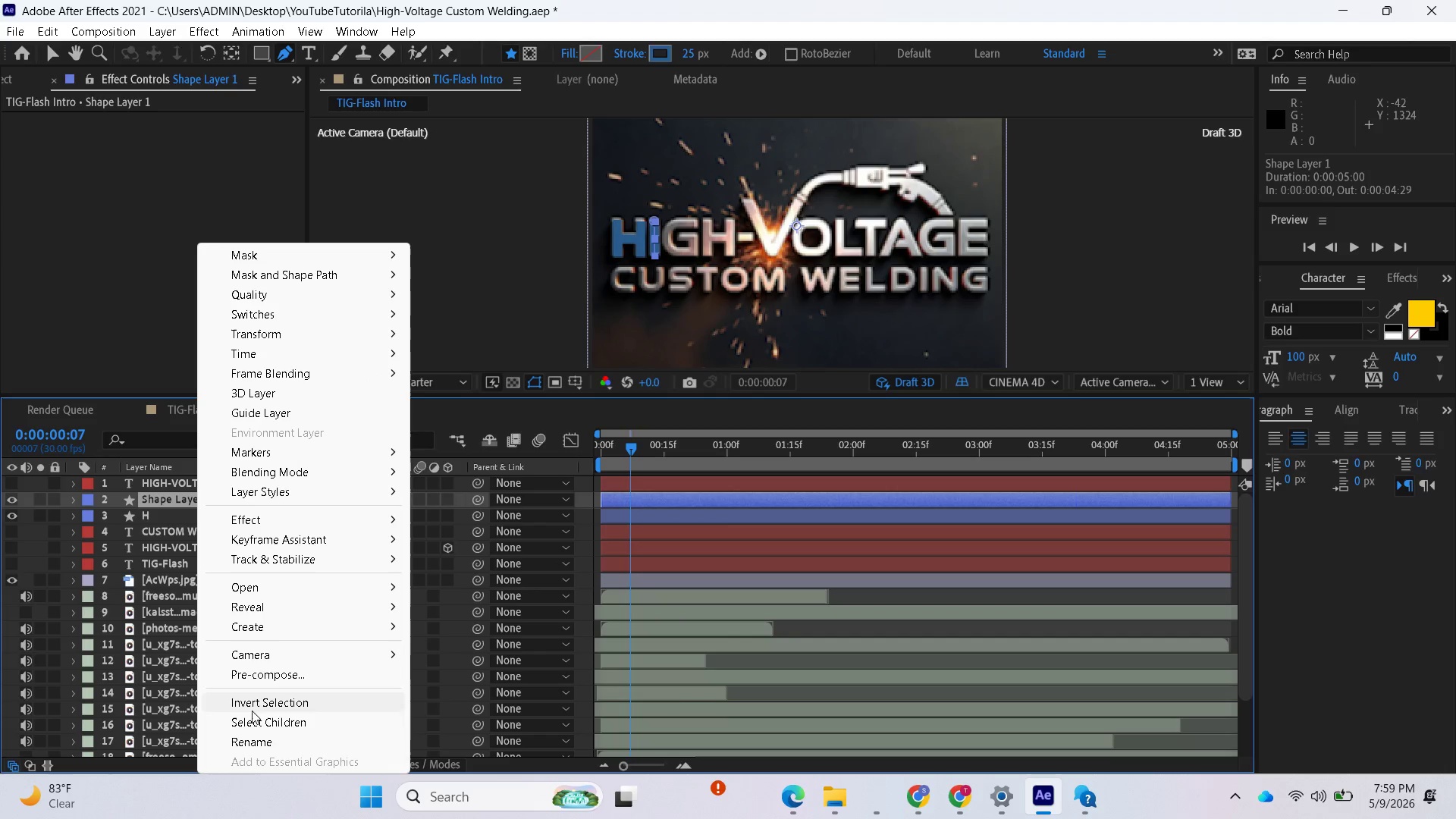 
left_click([251, 748])
 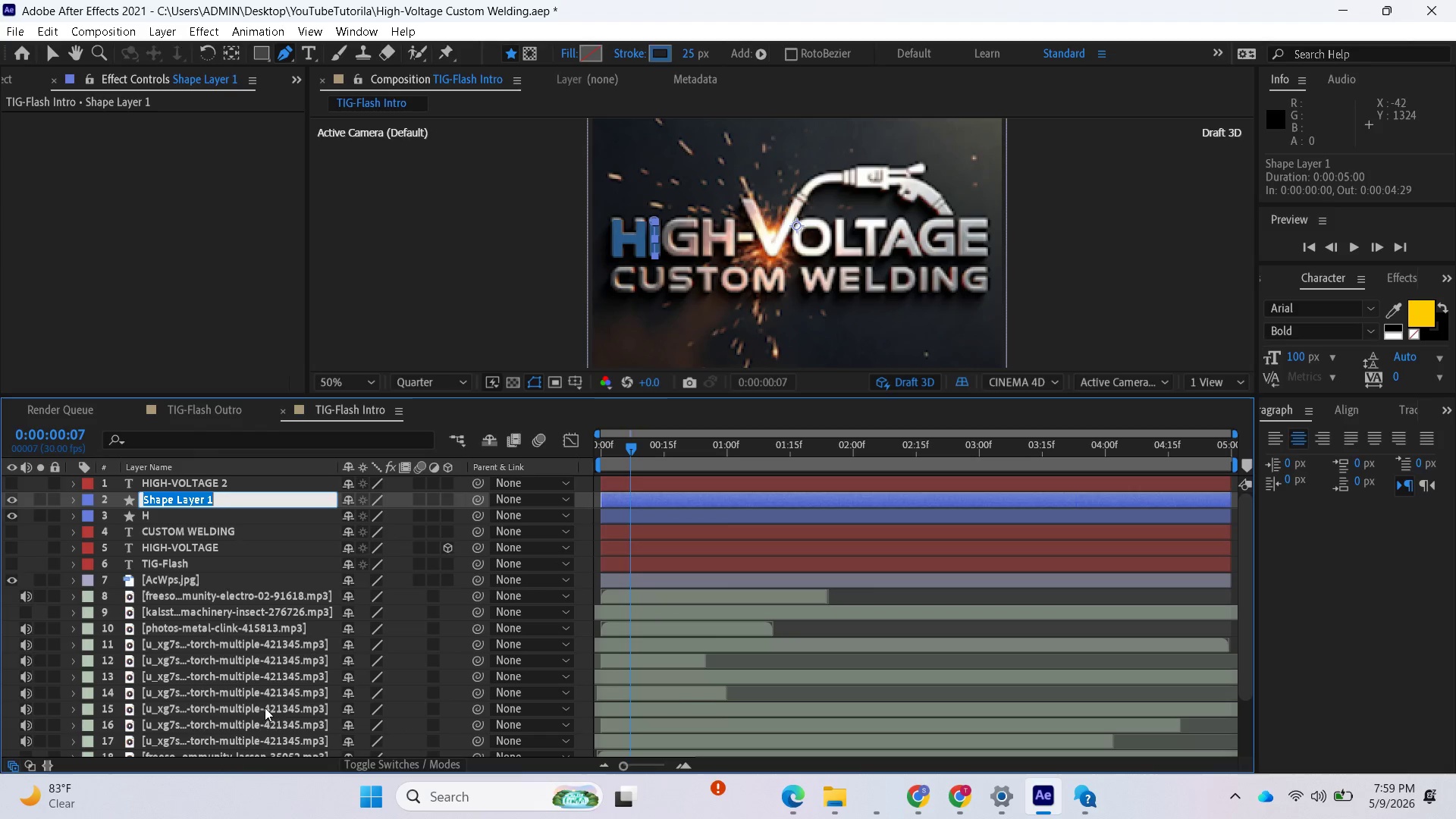 
key(I)
 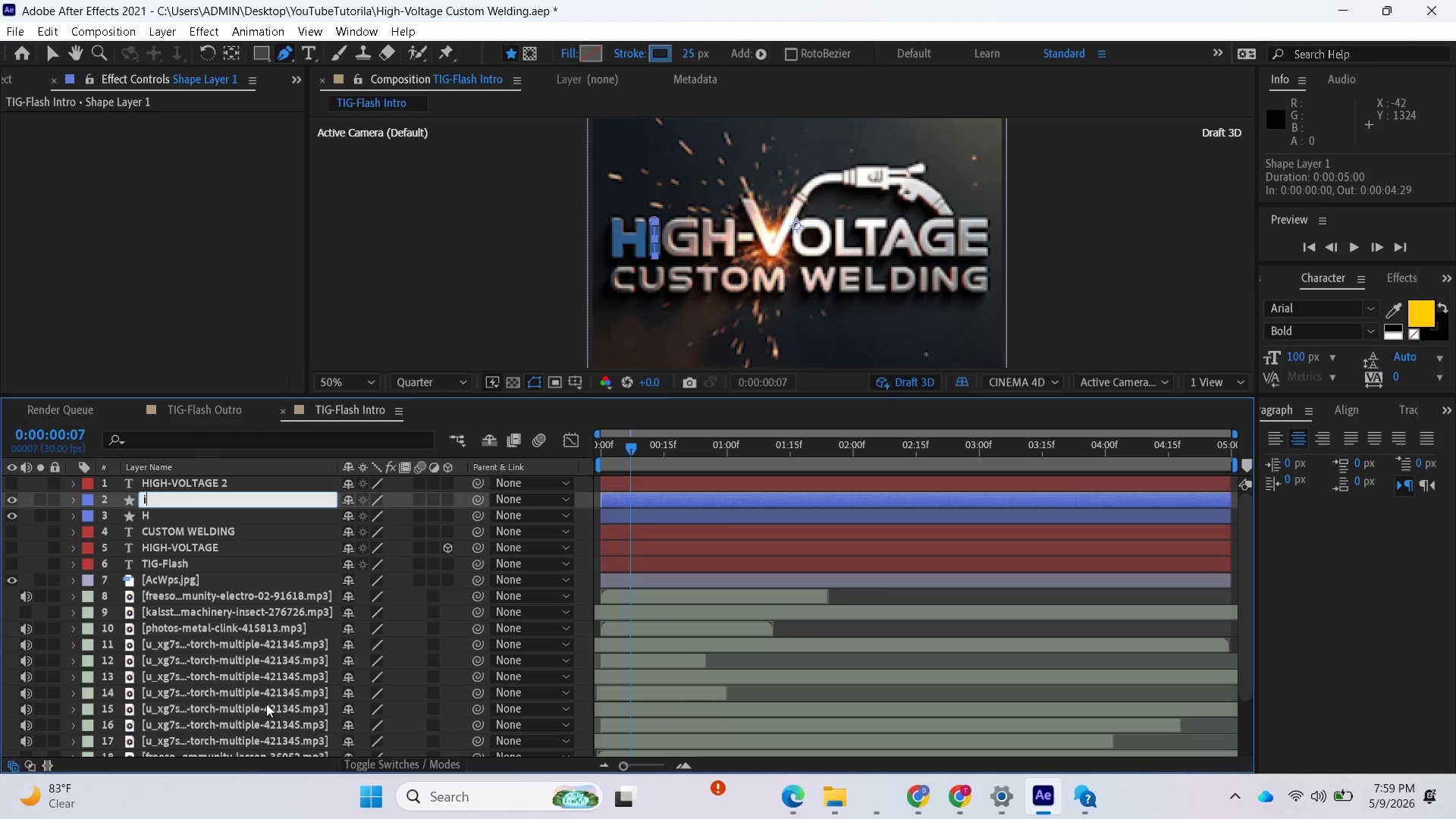 
key(Enter)
 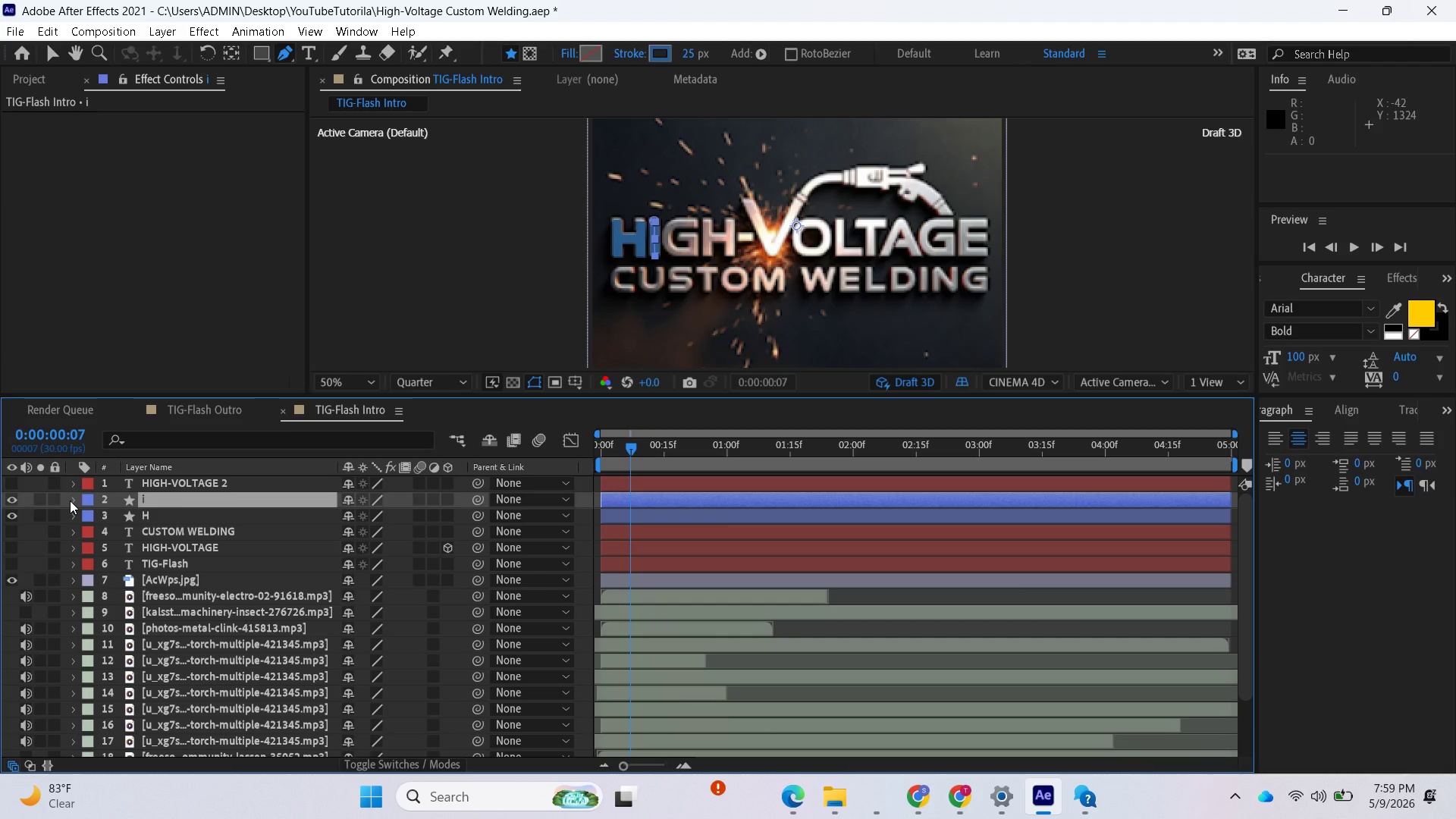 
wait(5.58)
 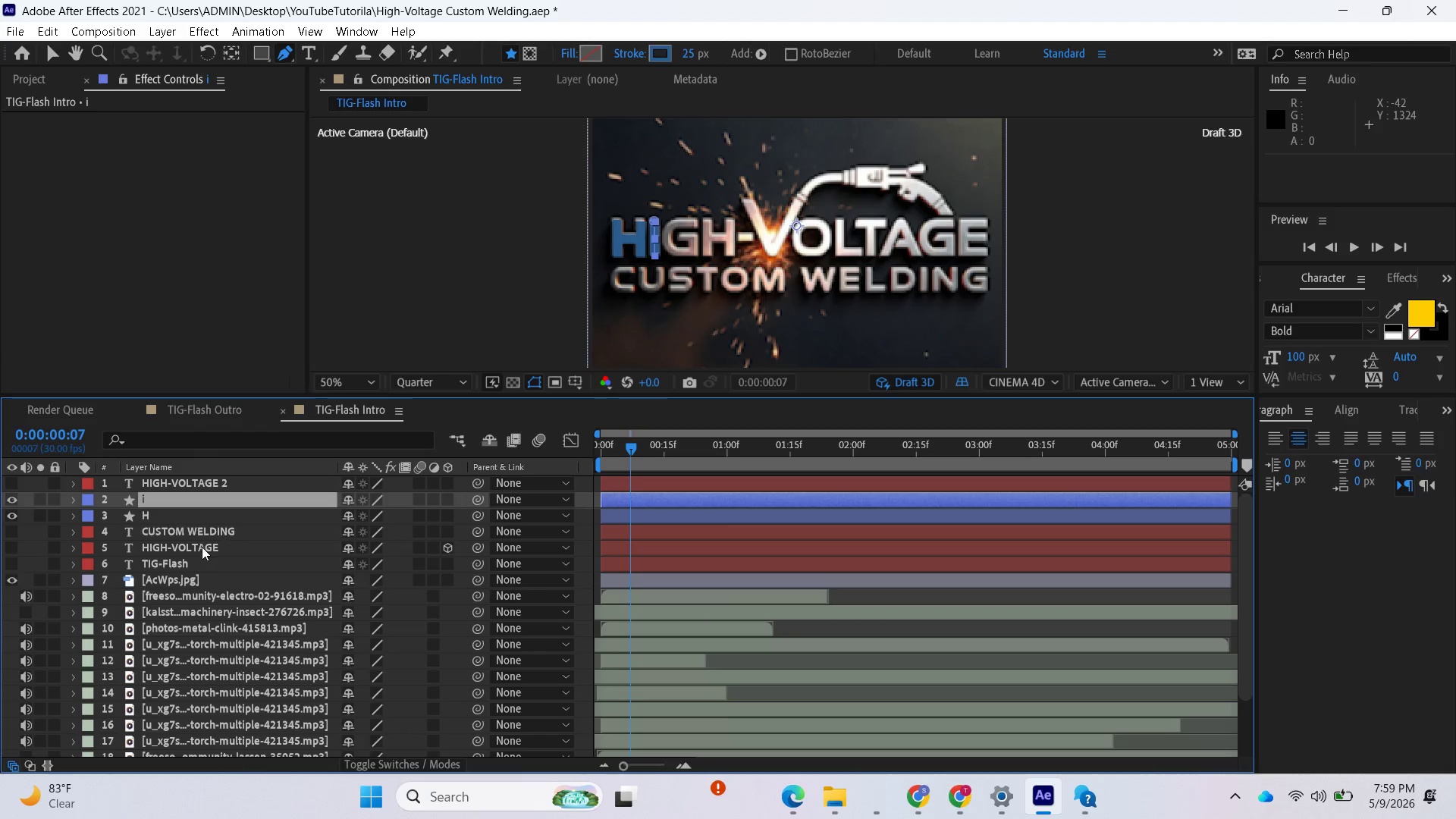 
left_click([73, 504])
 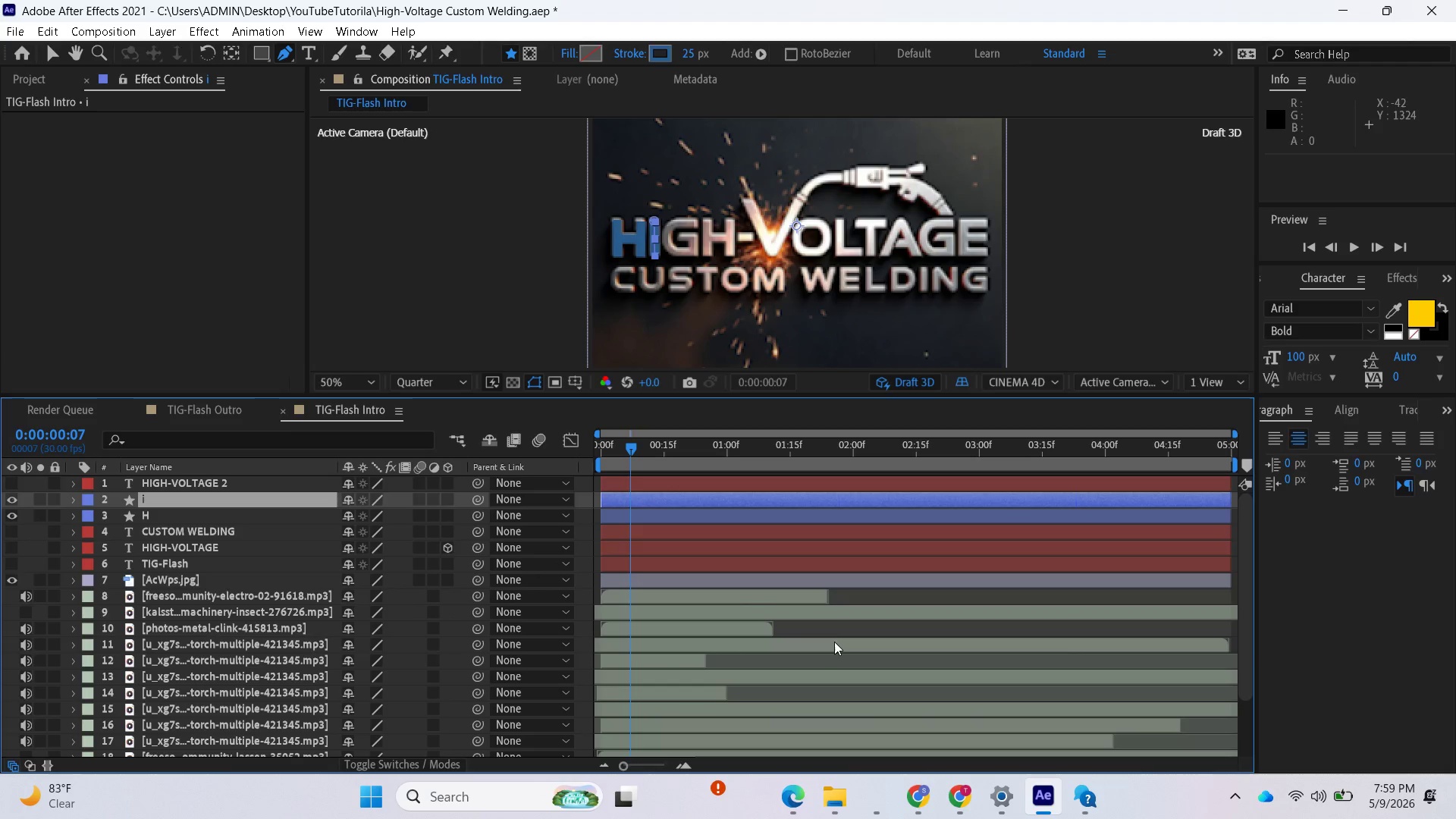 
left_click([836, 628])
 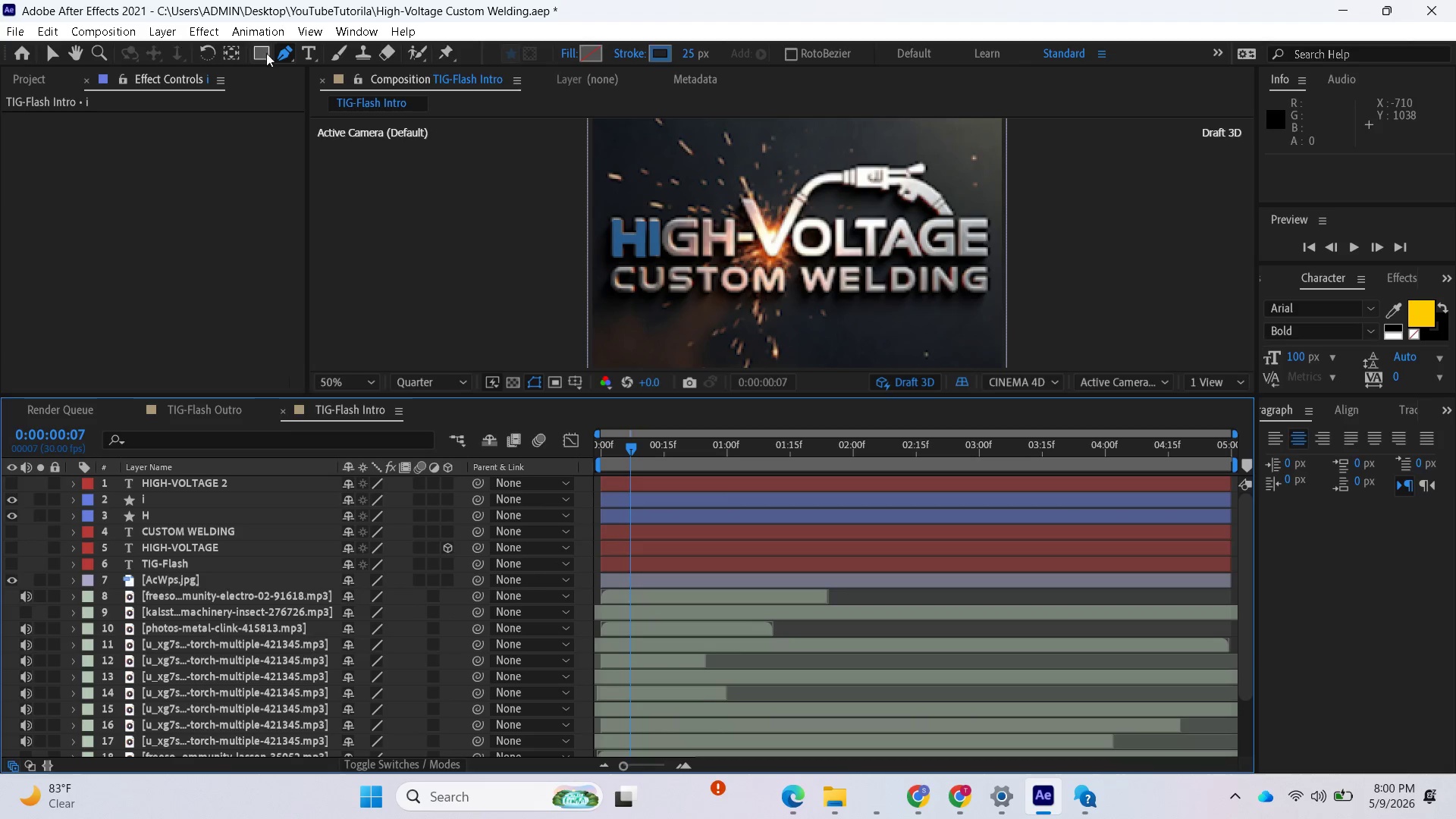 
left_click([286, 53])
 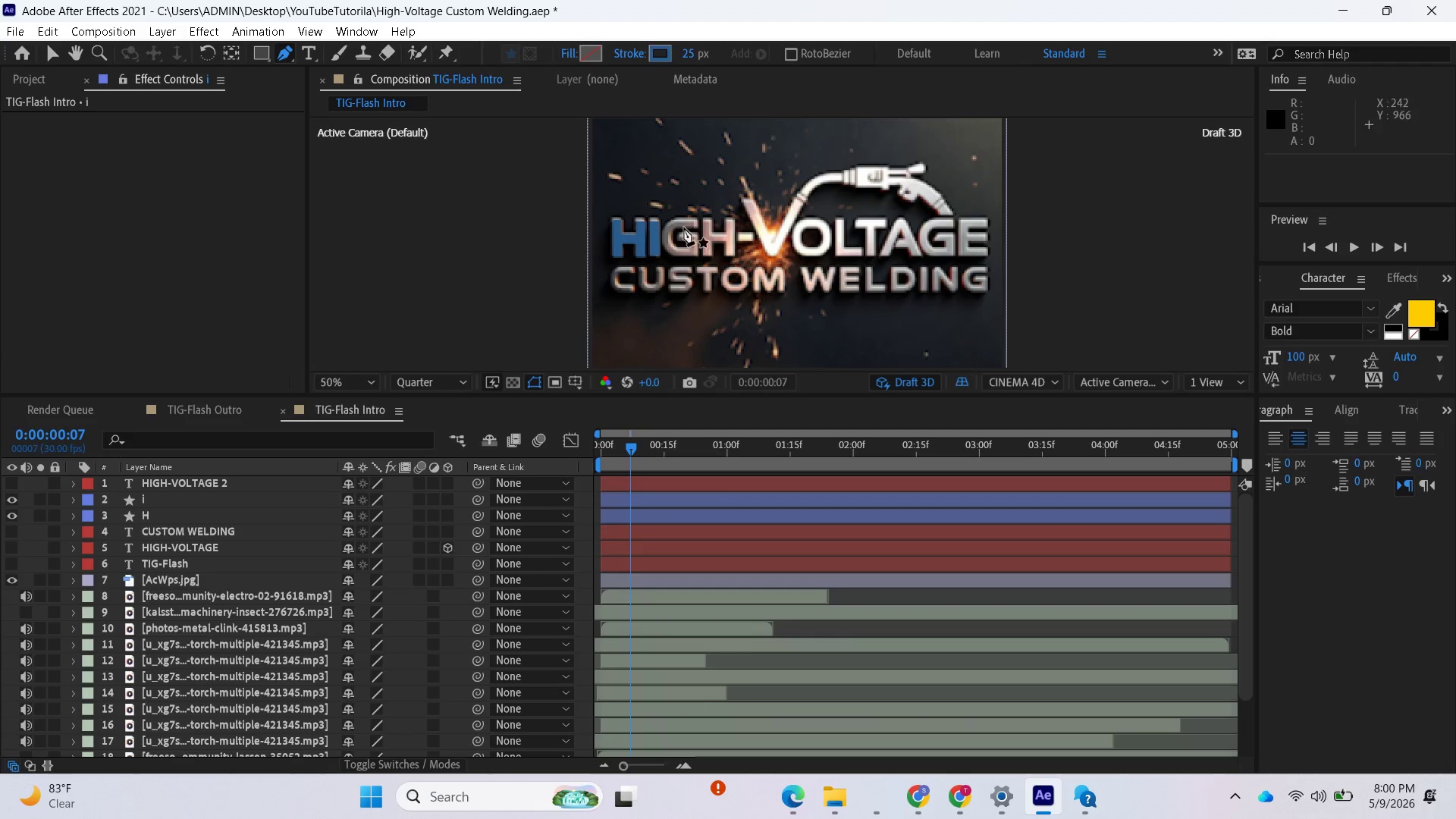 
left_click([689, 223])
 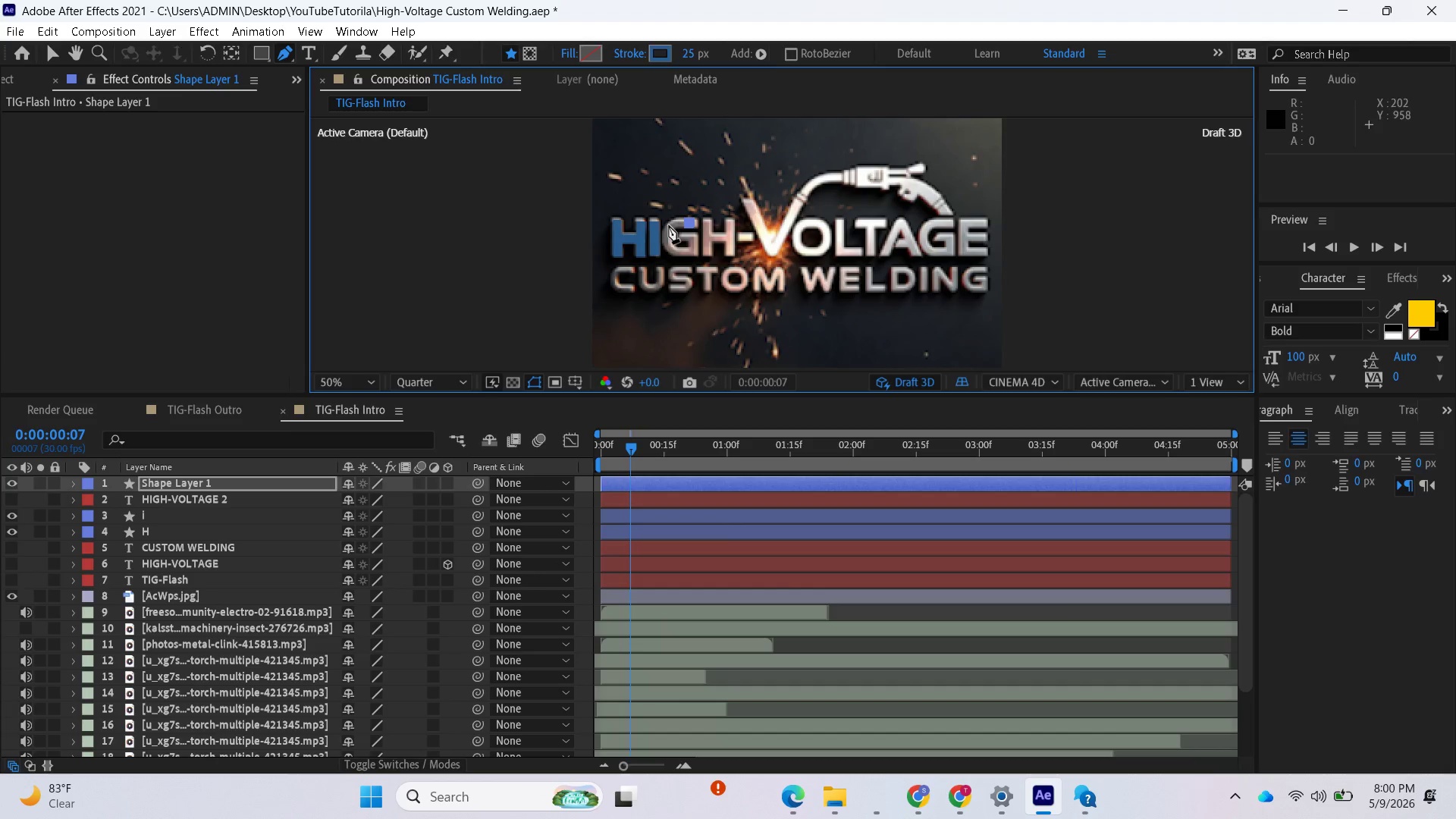 
scroll: coordinate [661, 231], scroll_direction: up, amount: 1.0
 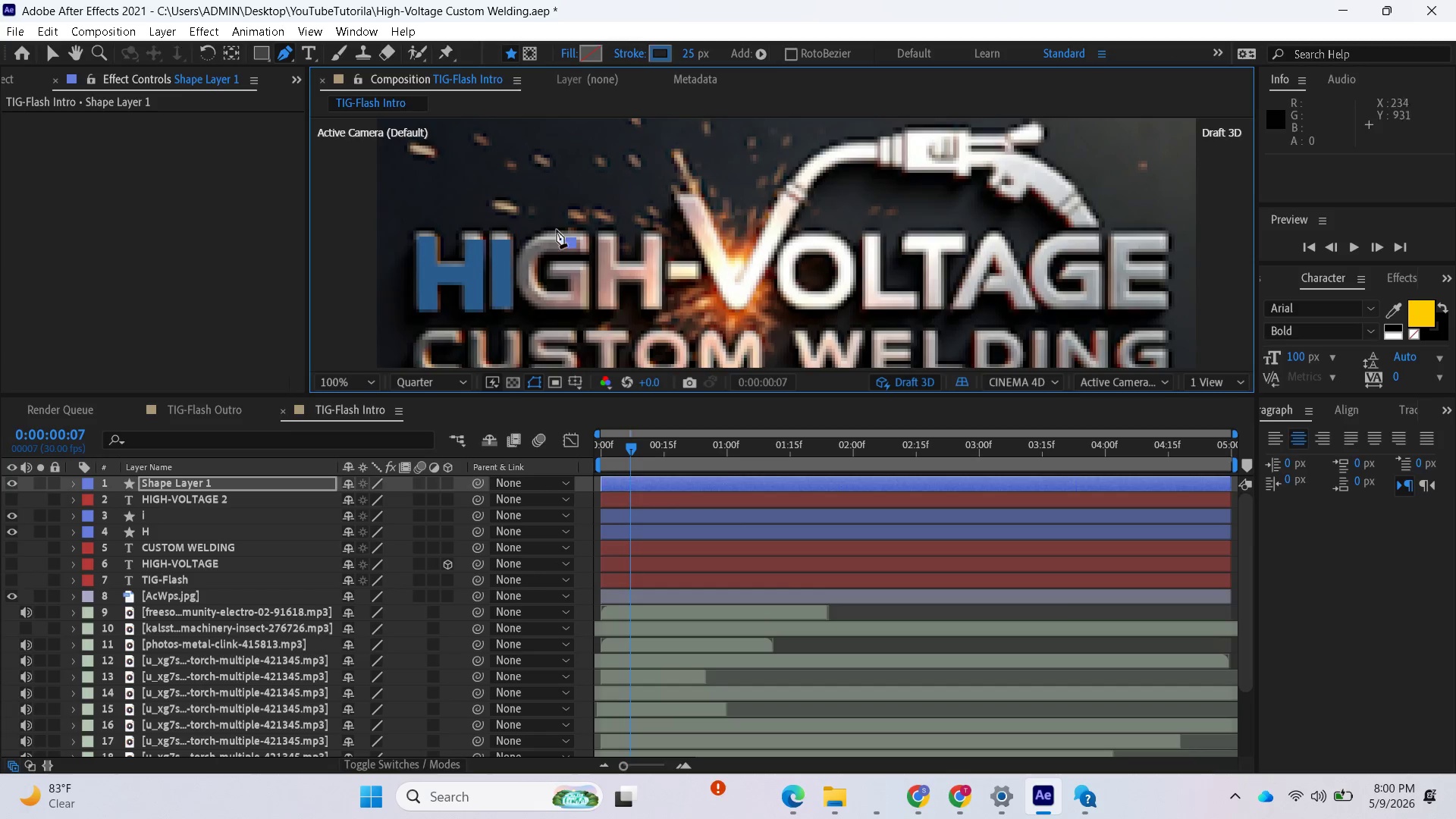 
left_click_drag(start_coordinate=[575, 244], to_coordinate=[583, 245])
 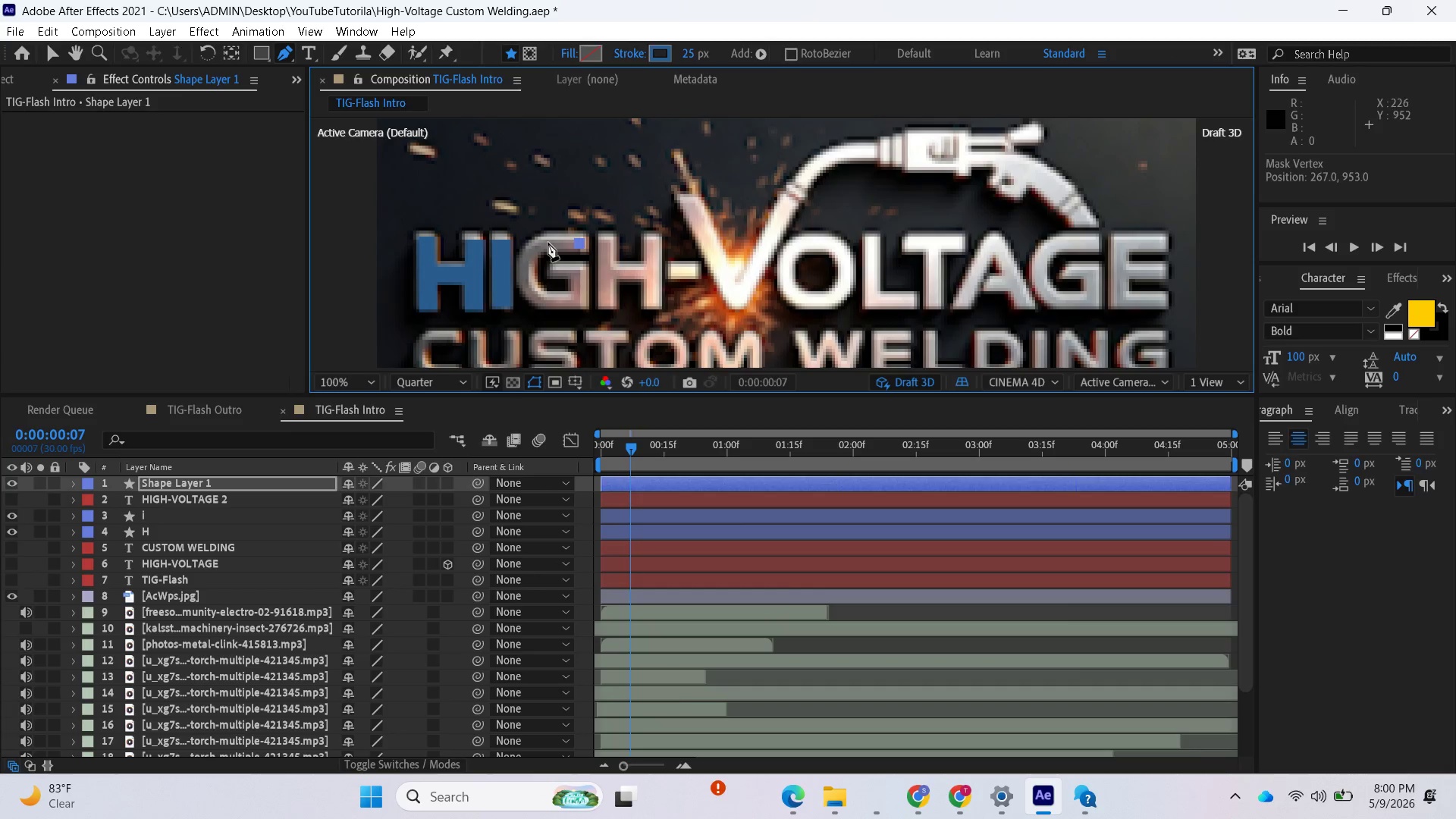 
left_click([545, 243])
 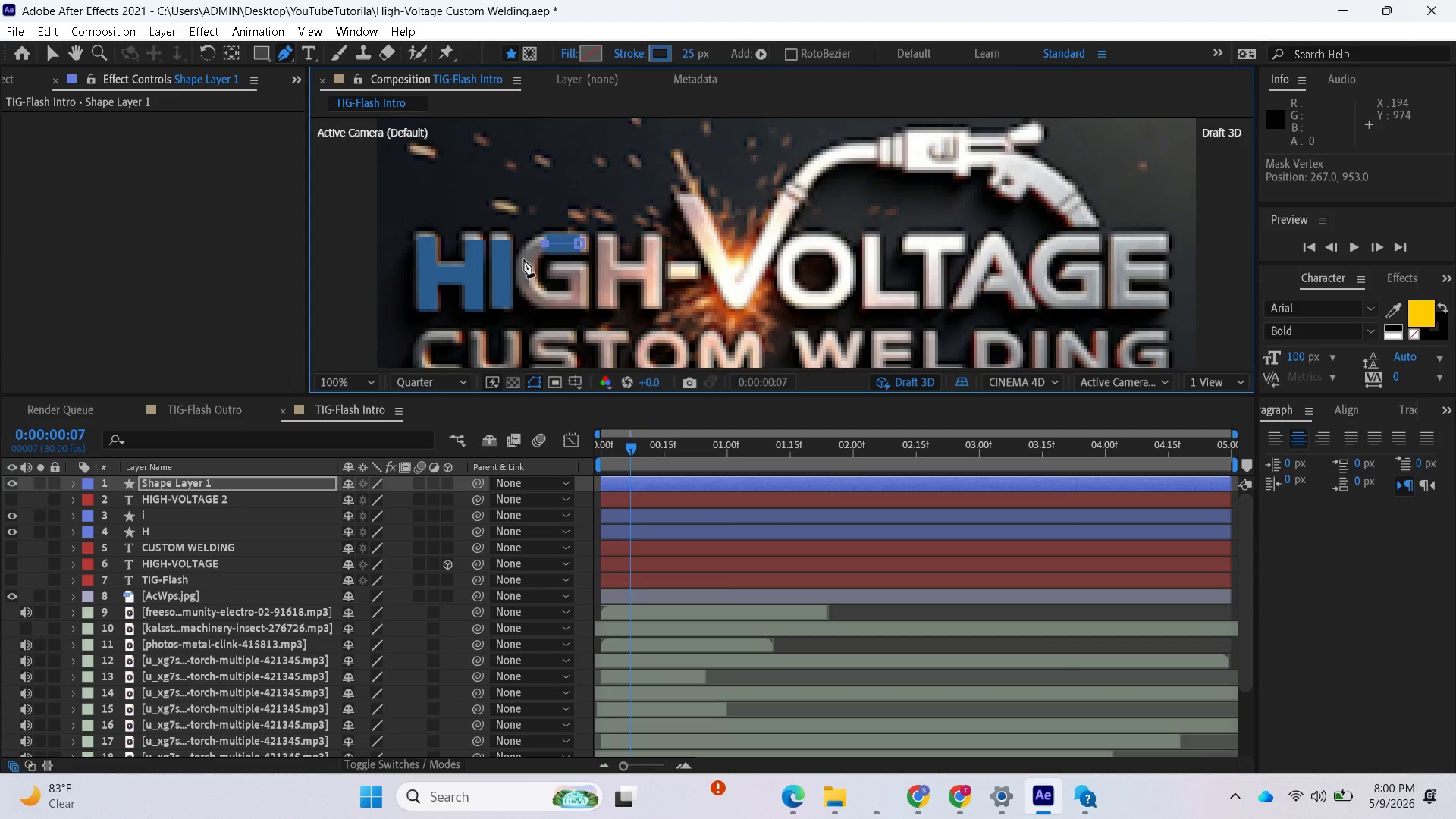 
left_click([524, 261])
 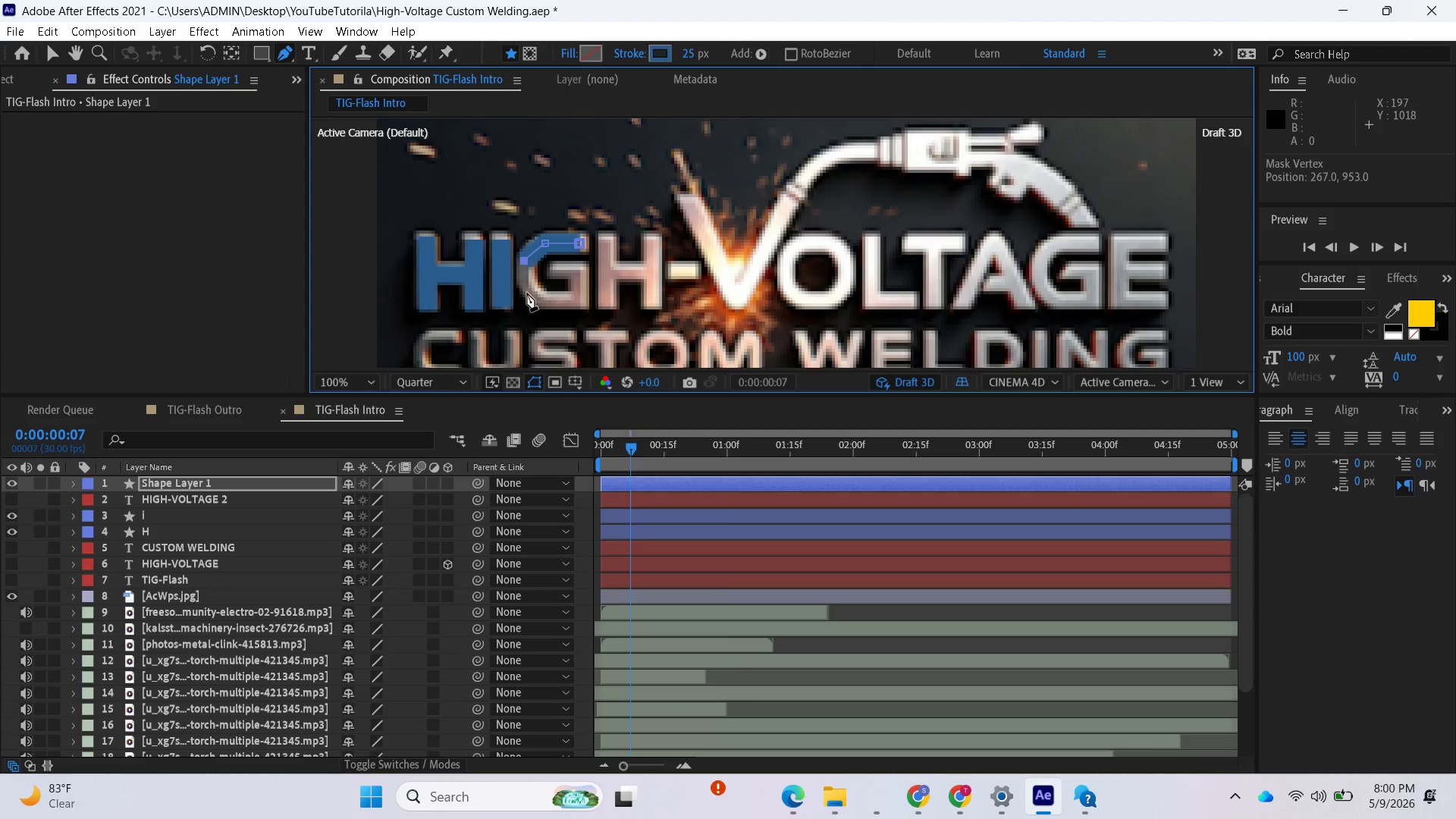 
left_click([527, 293])
 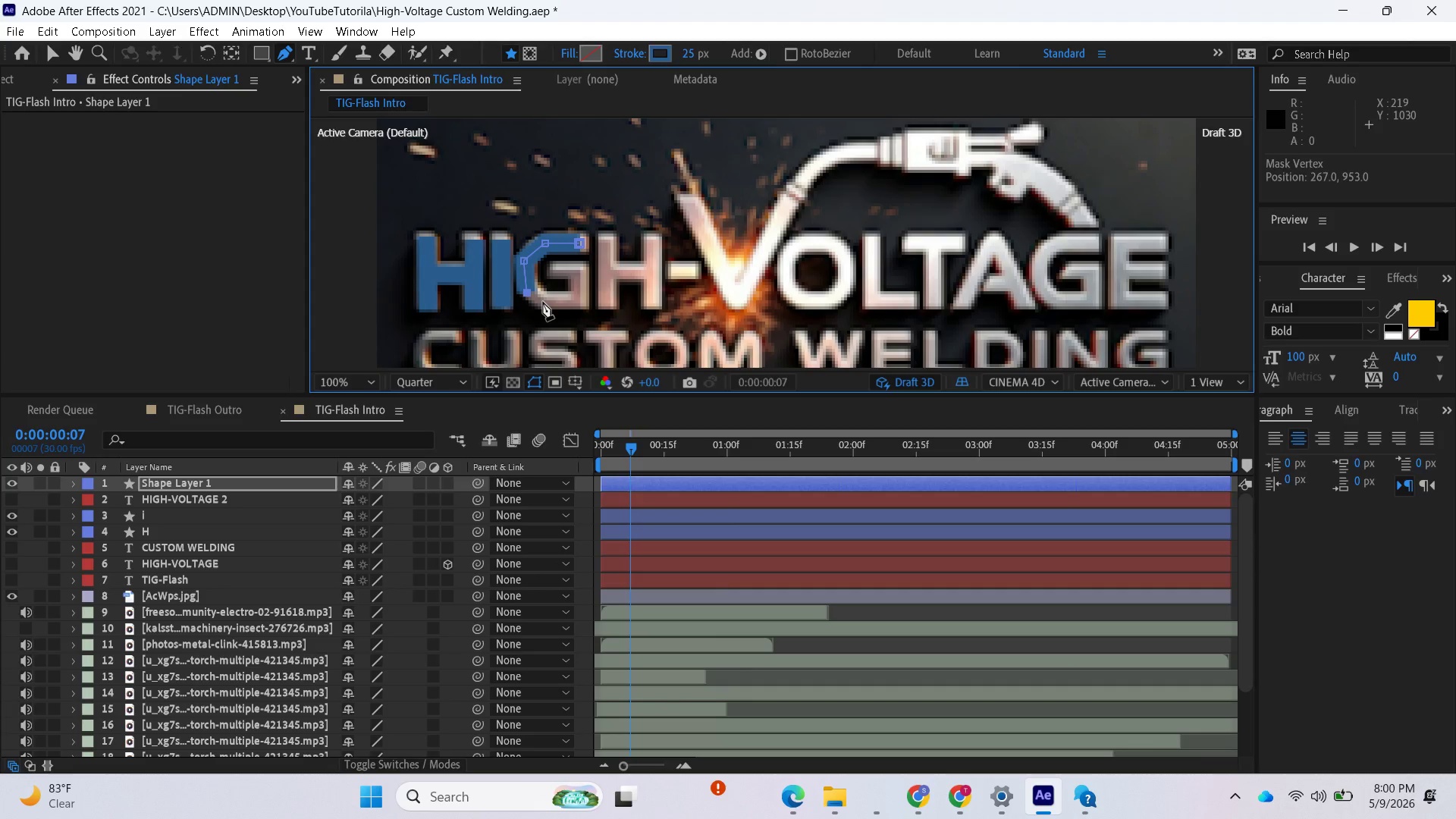 
left_click([543, 302])
 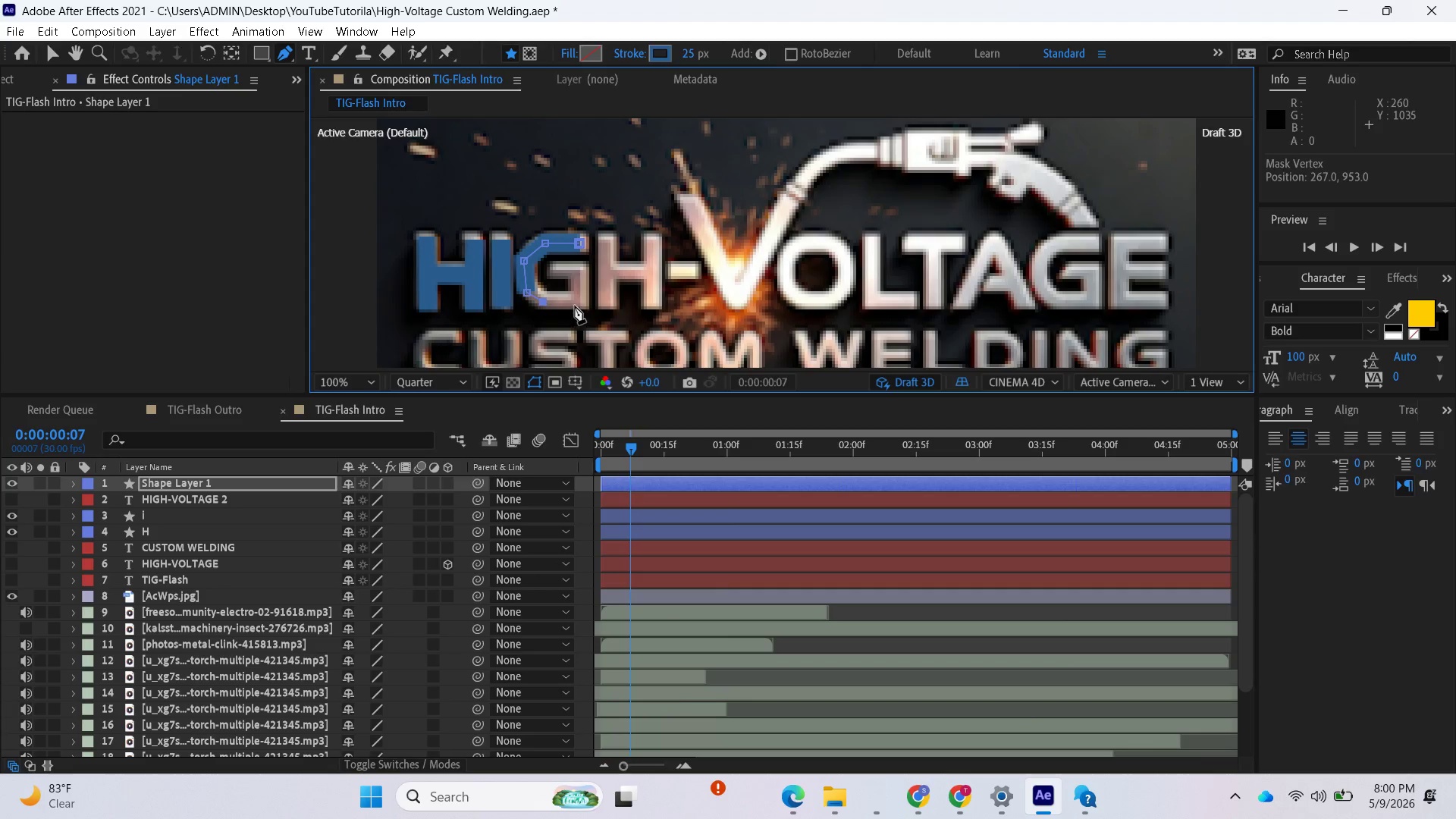 
left_click([576, 303])
 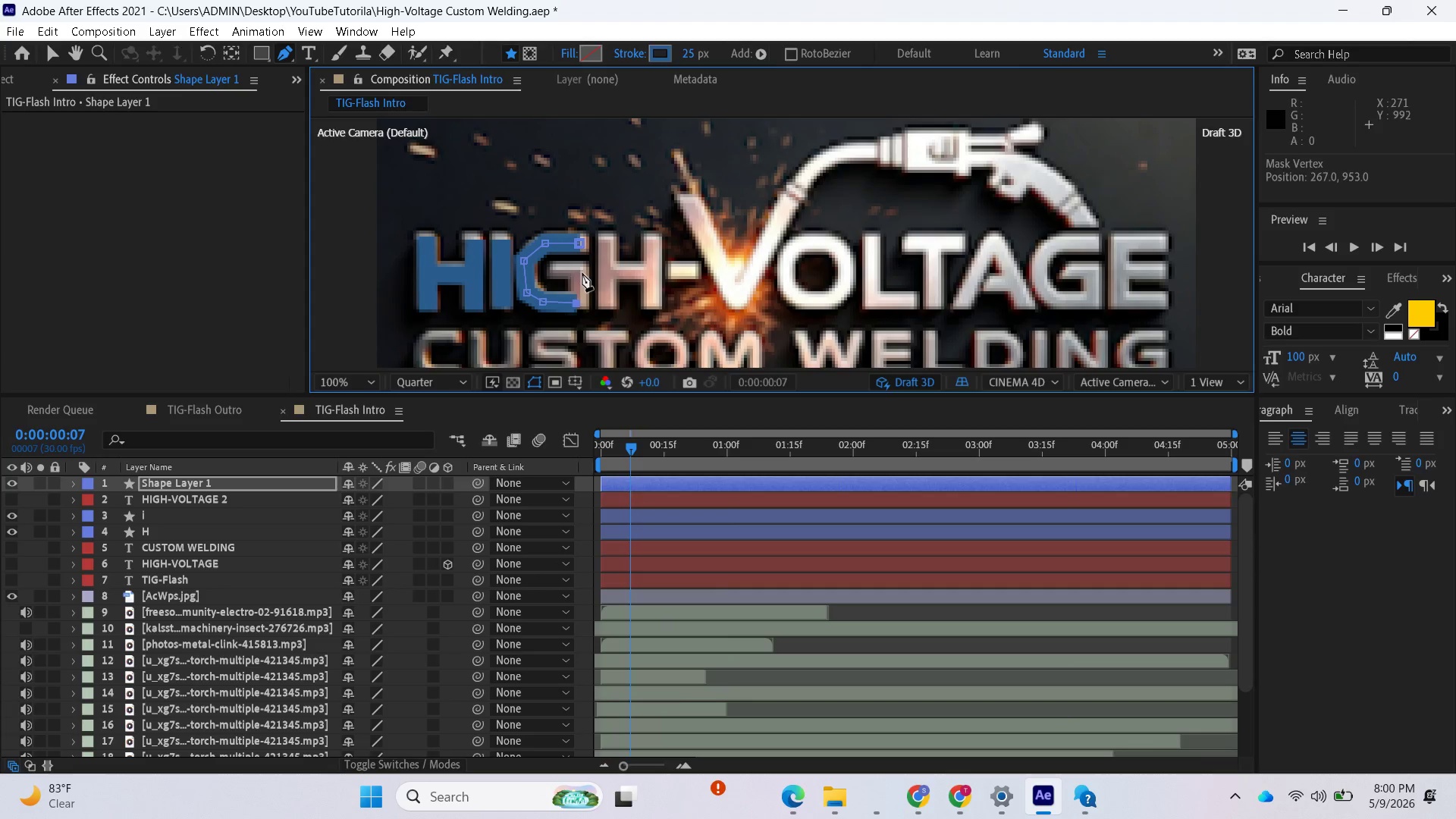 
left_click([582, 271])
 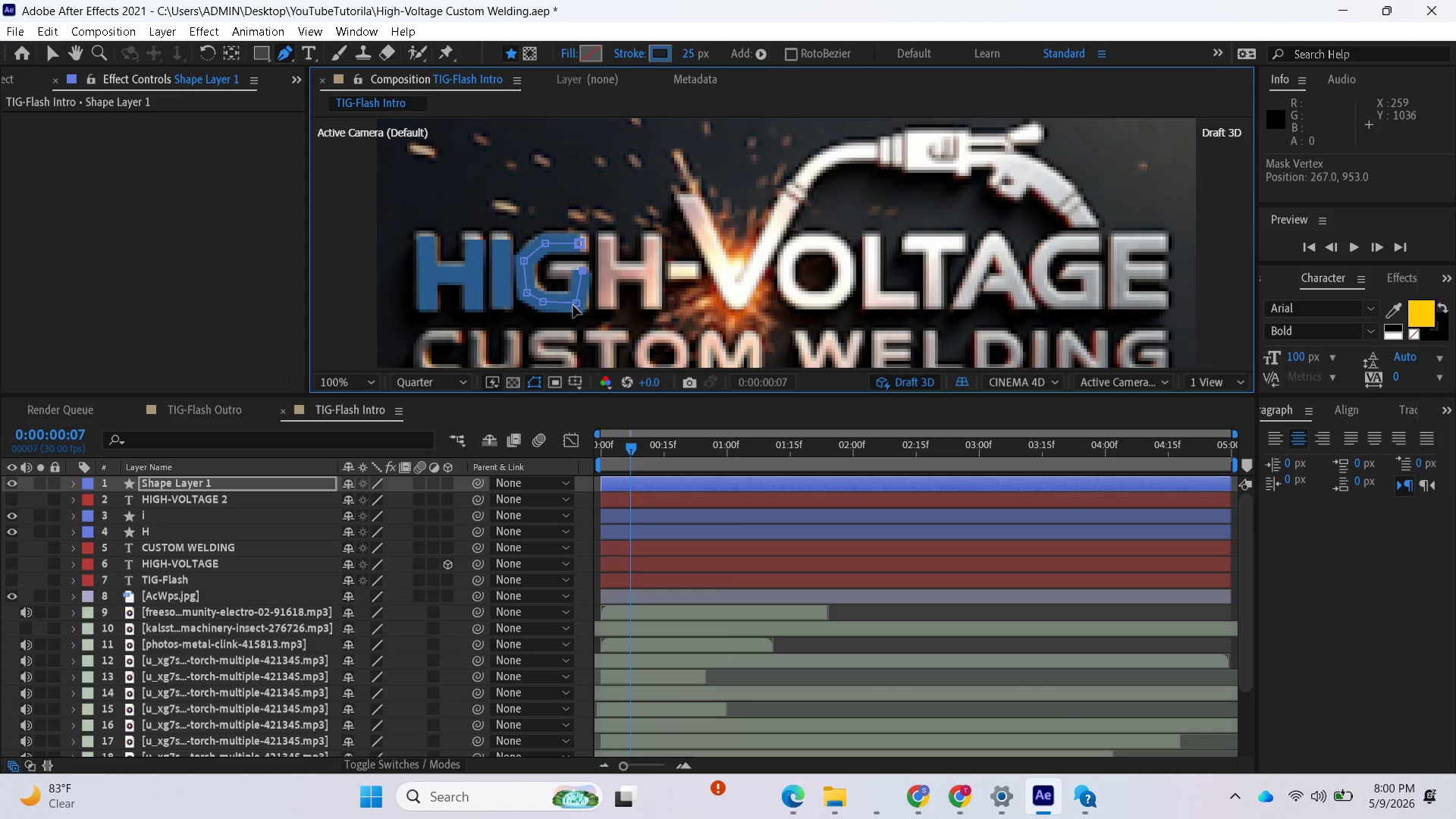 
left_click_drag(start_coordinate=[575, 304], to_coordinate=[580, 303])
 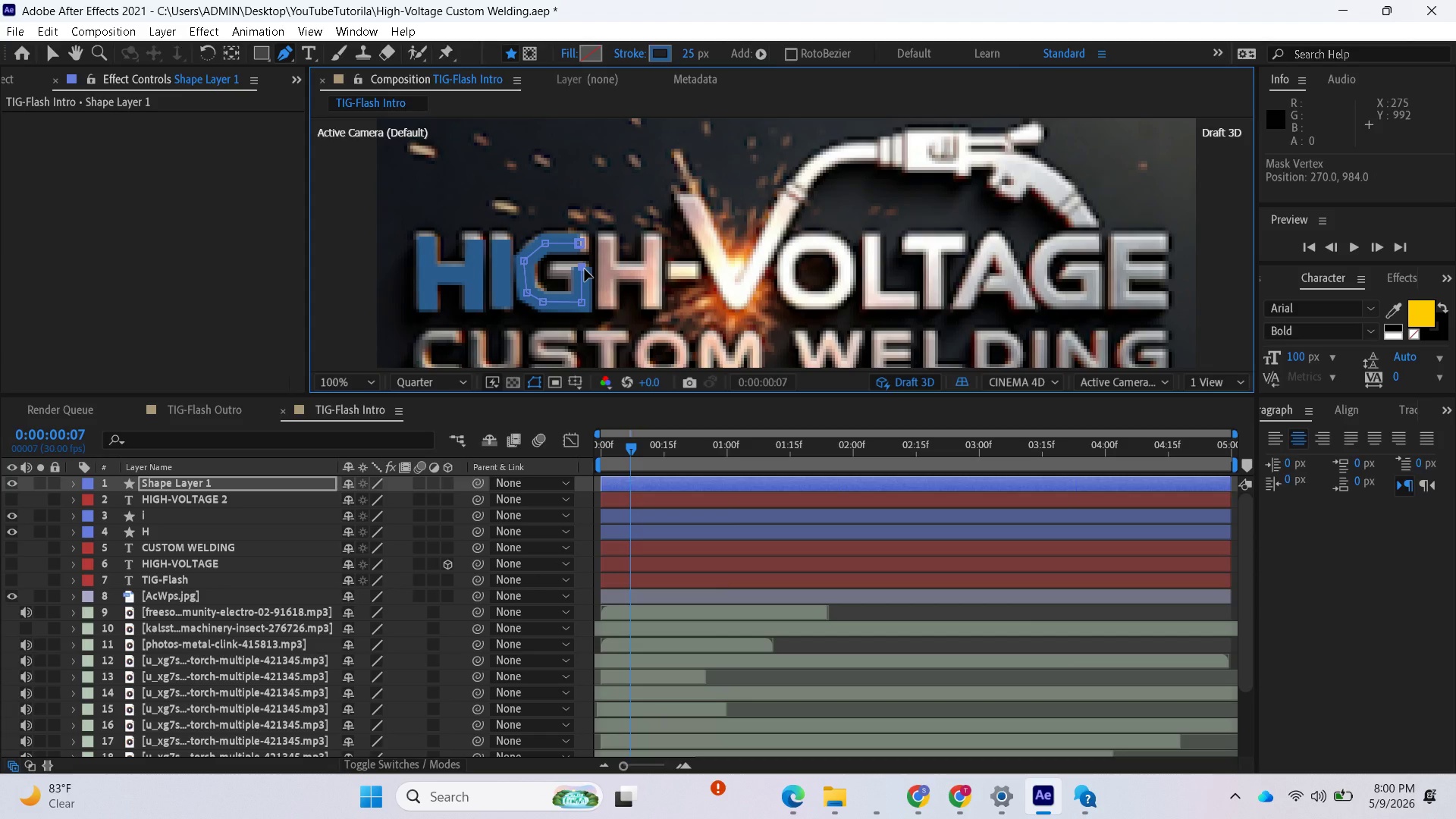 
wait(8.56)
 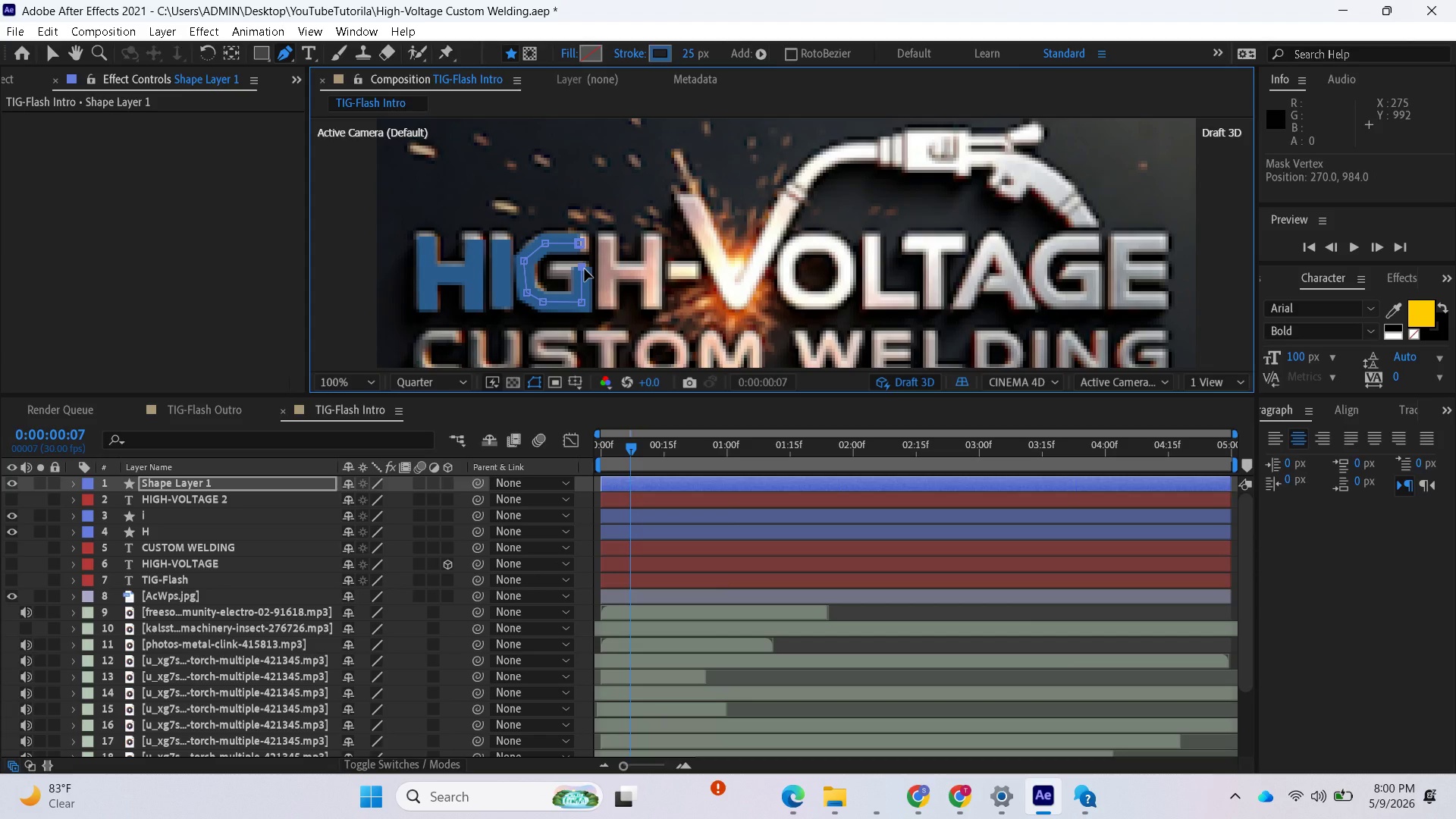 
left_click([554, 269])
 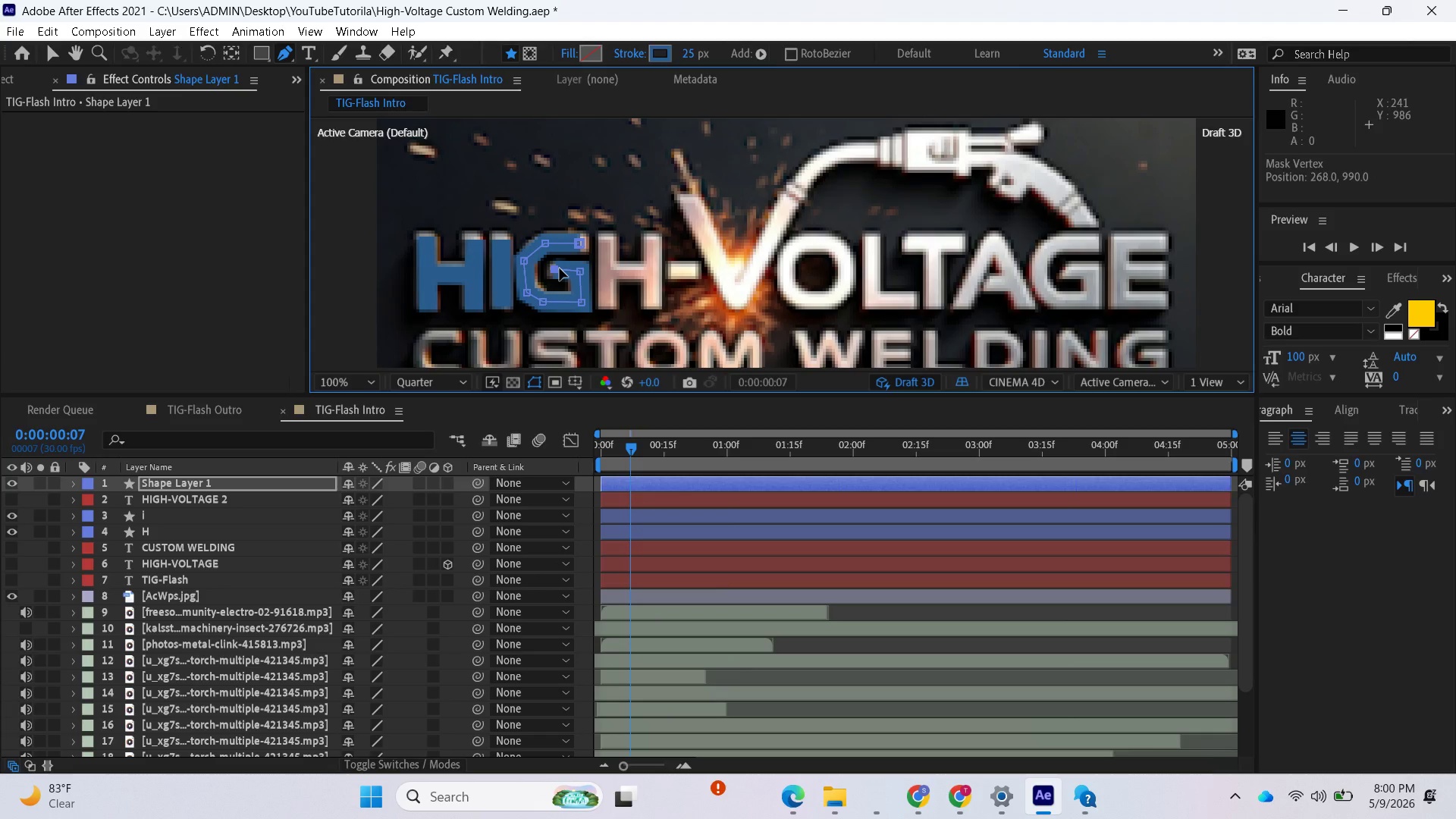 
left_click_drag(start_coordinate=[553, 269], to_coordinate=[549, 271])
 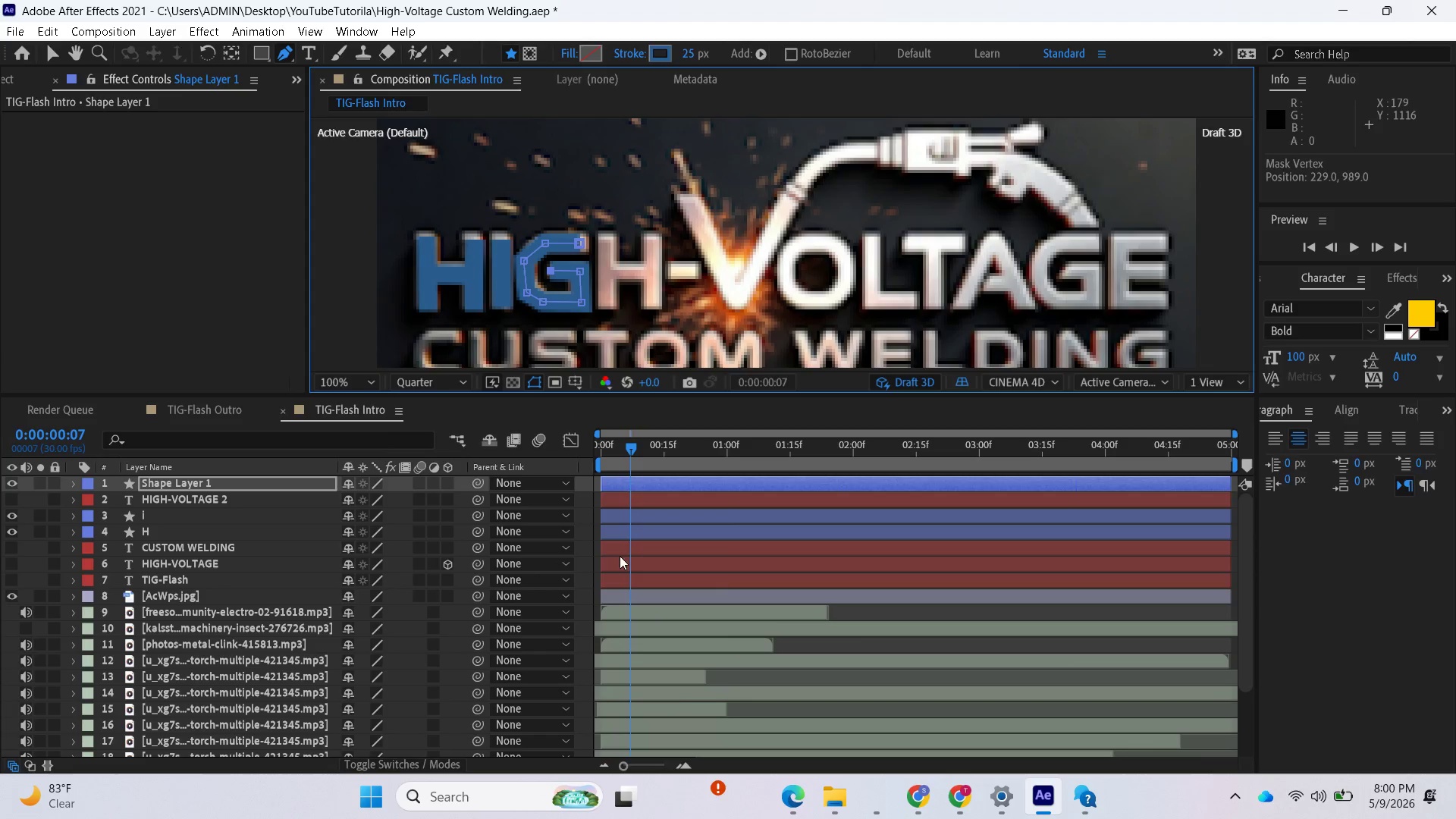 
left_click([886, 611])
 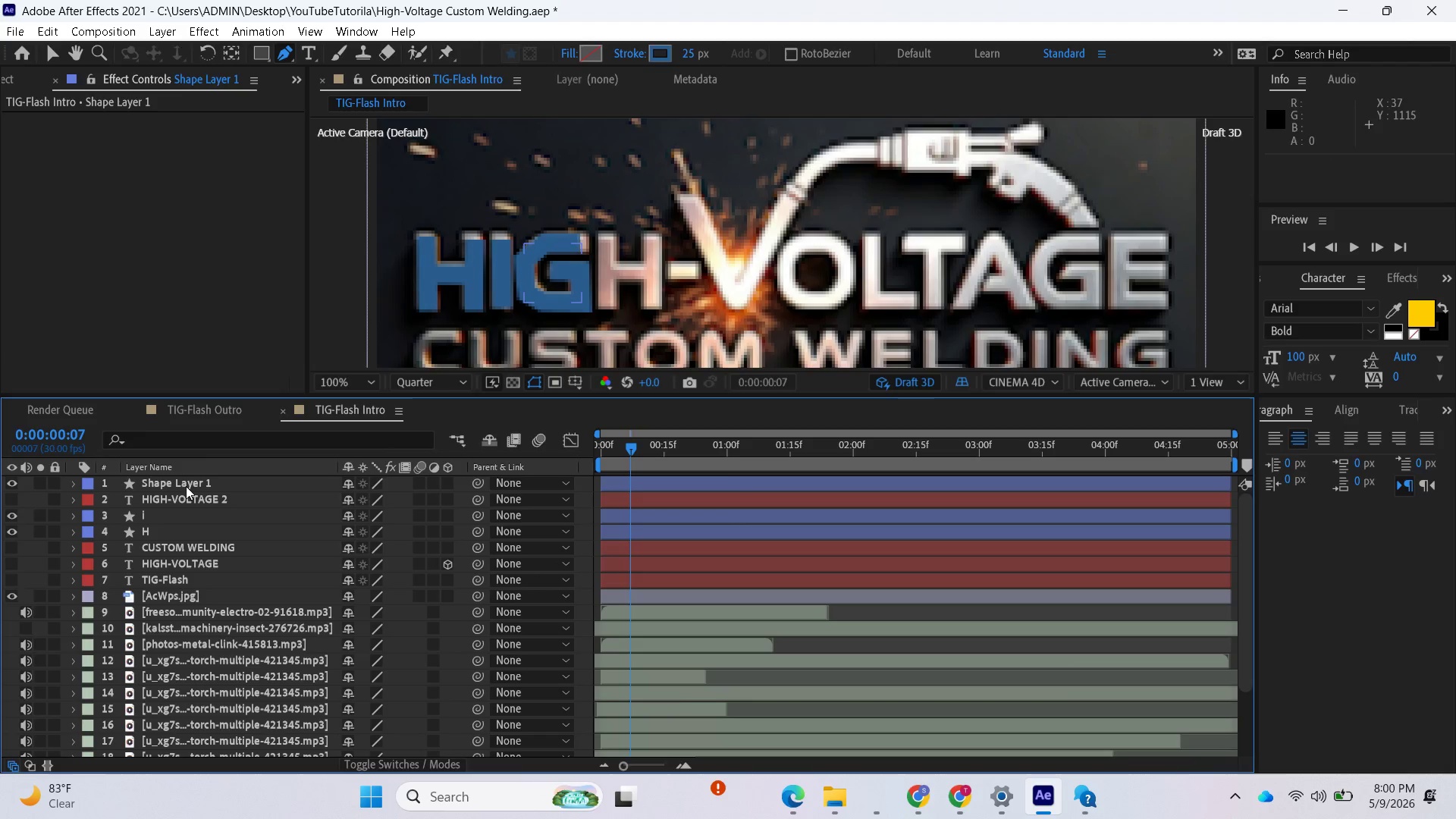 
right_click([187, 482])
 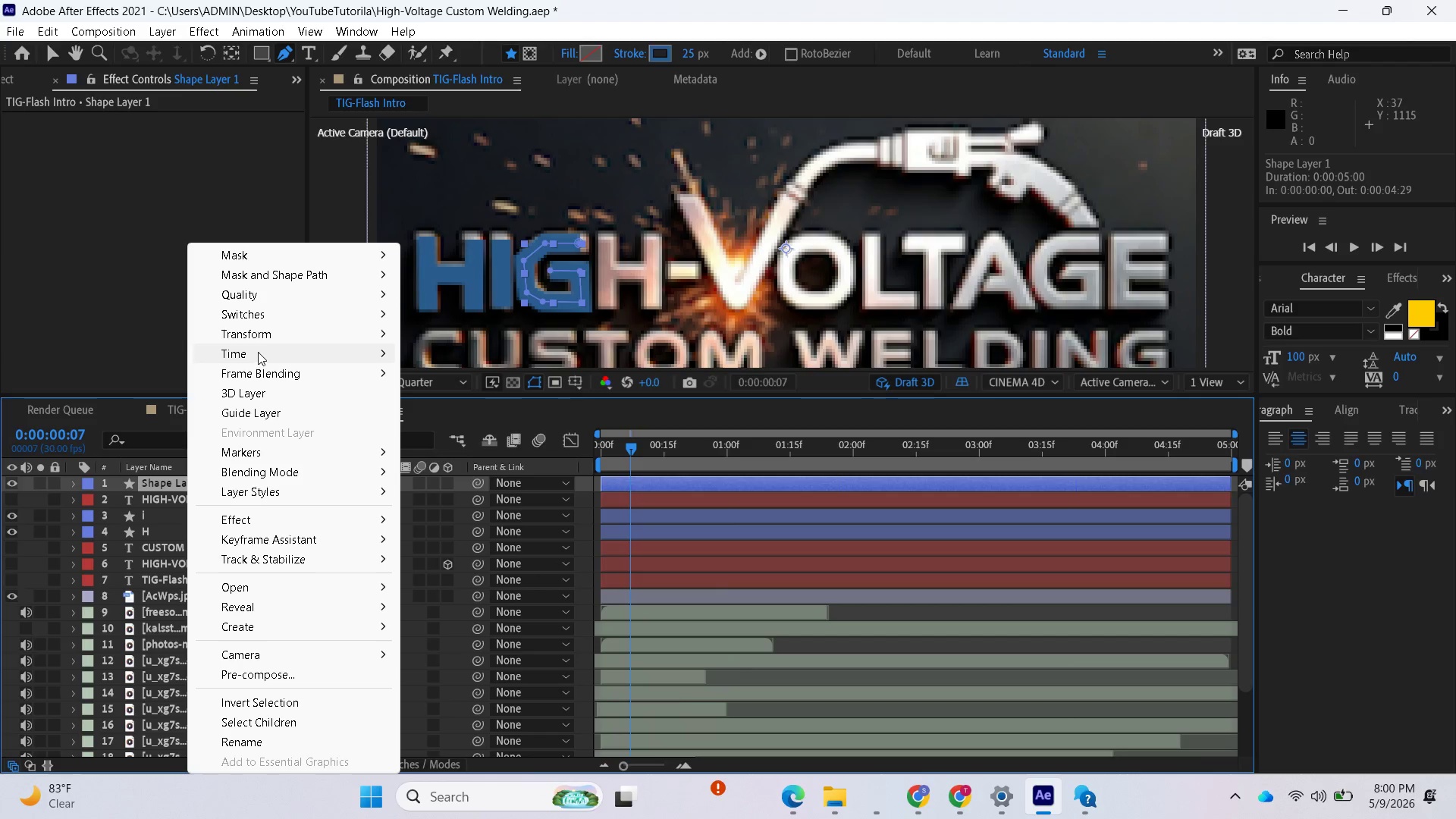 
wait(13.75)
 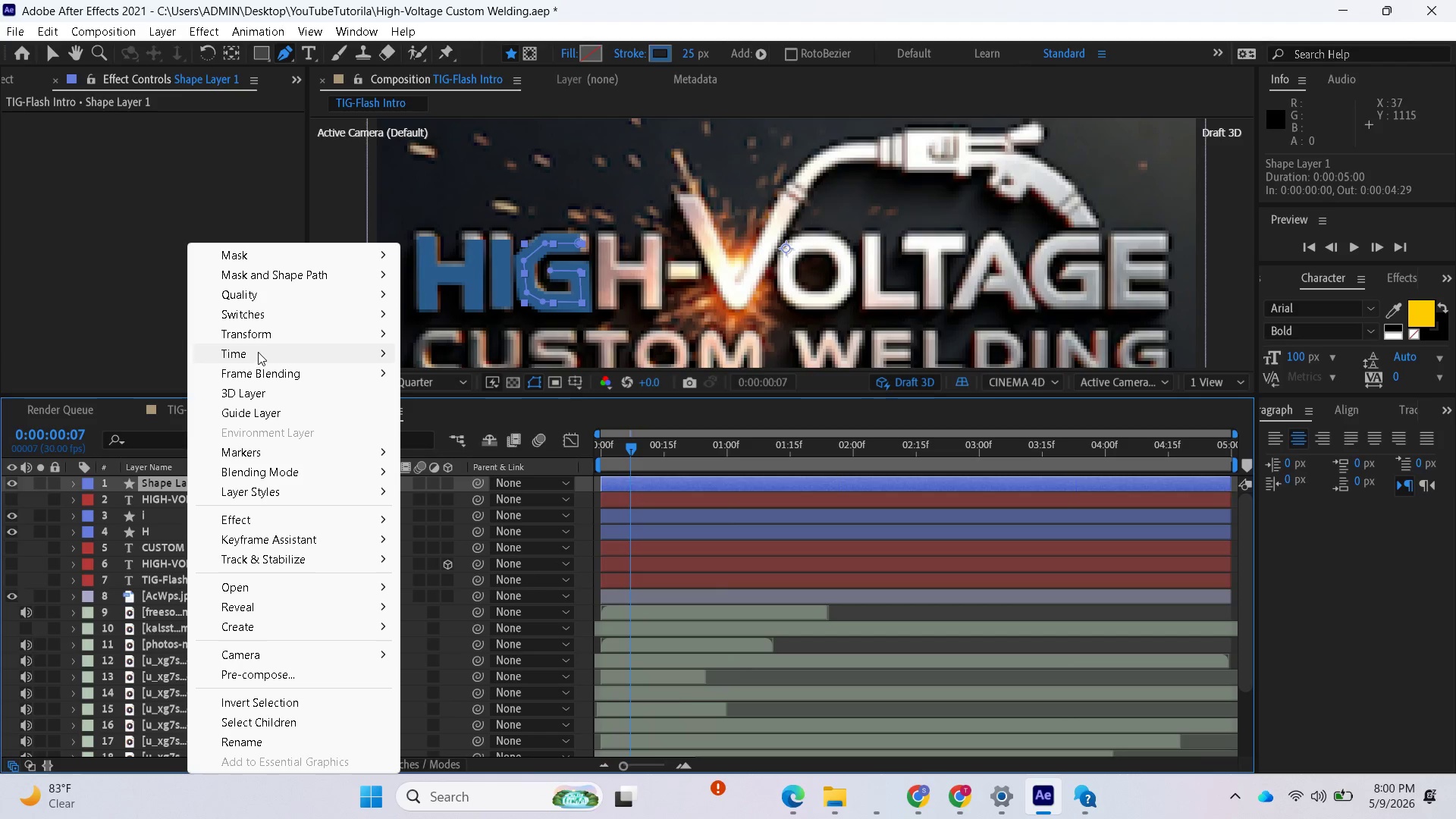 
left_click([235, 746])
 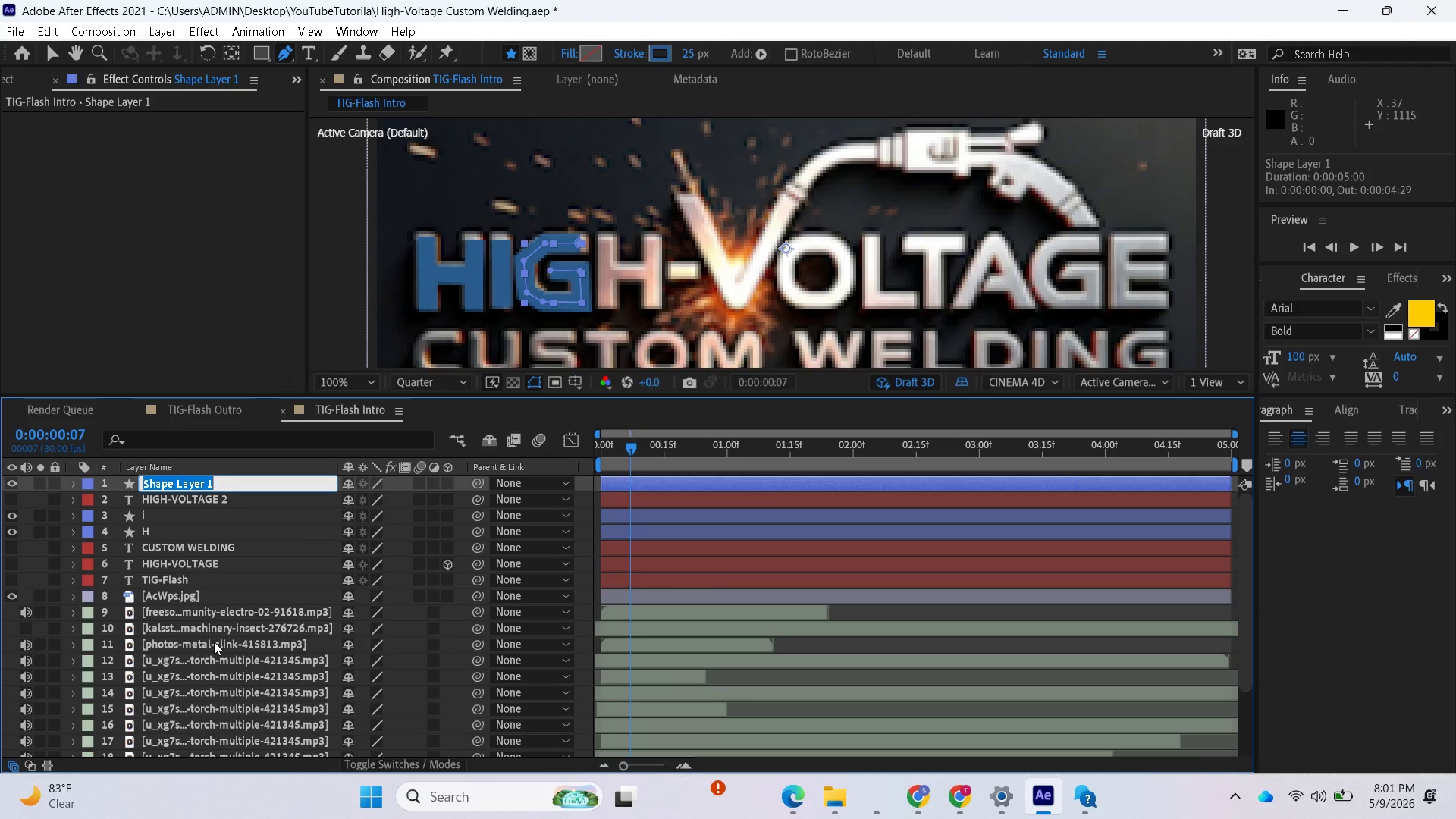 
key(CapsLock)
 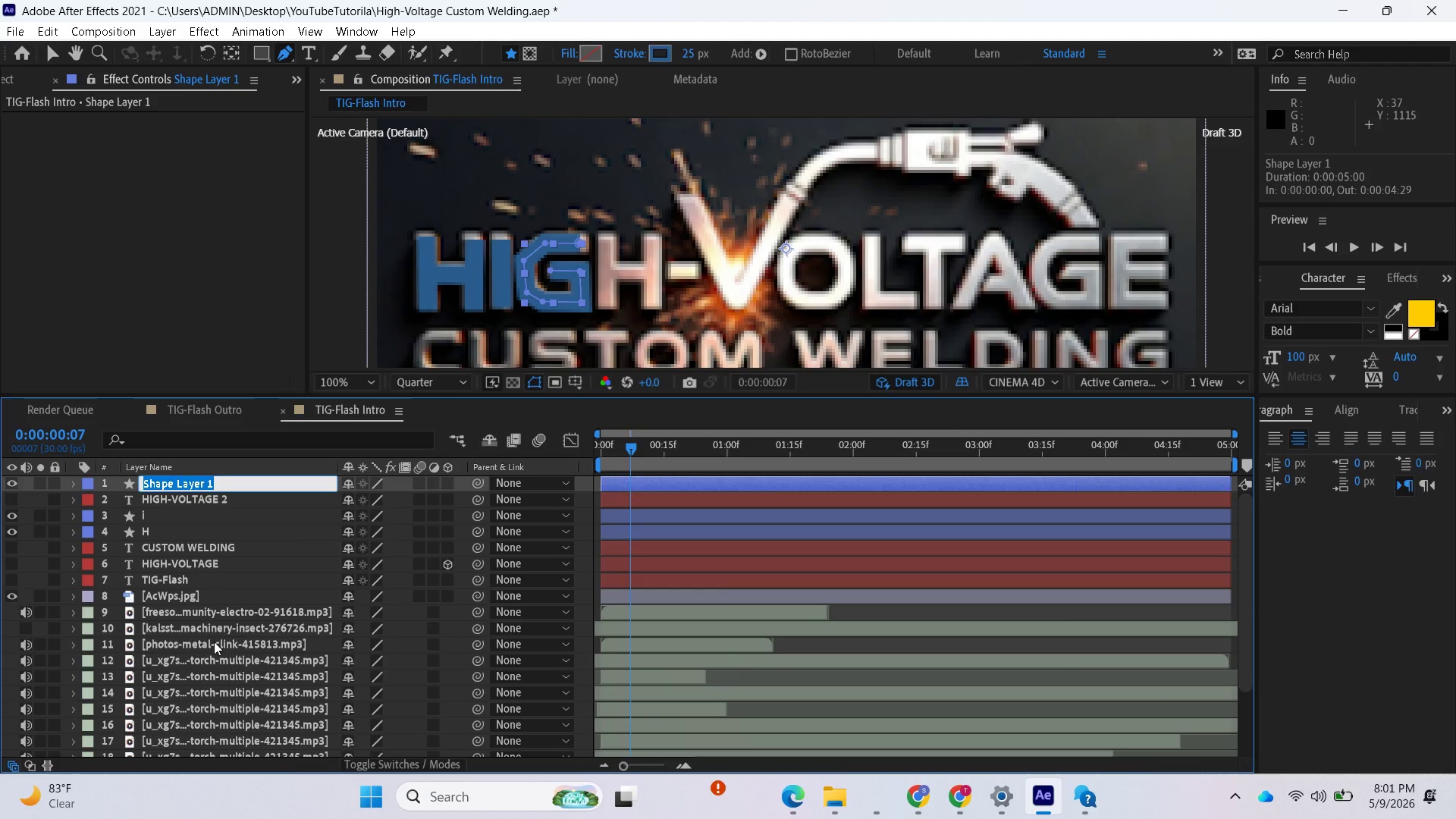 
key(G)
 